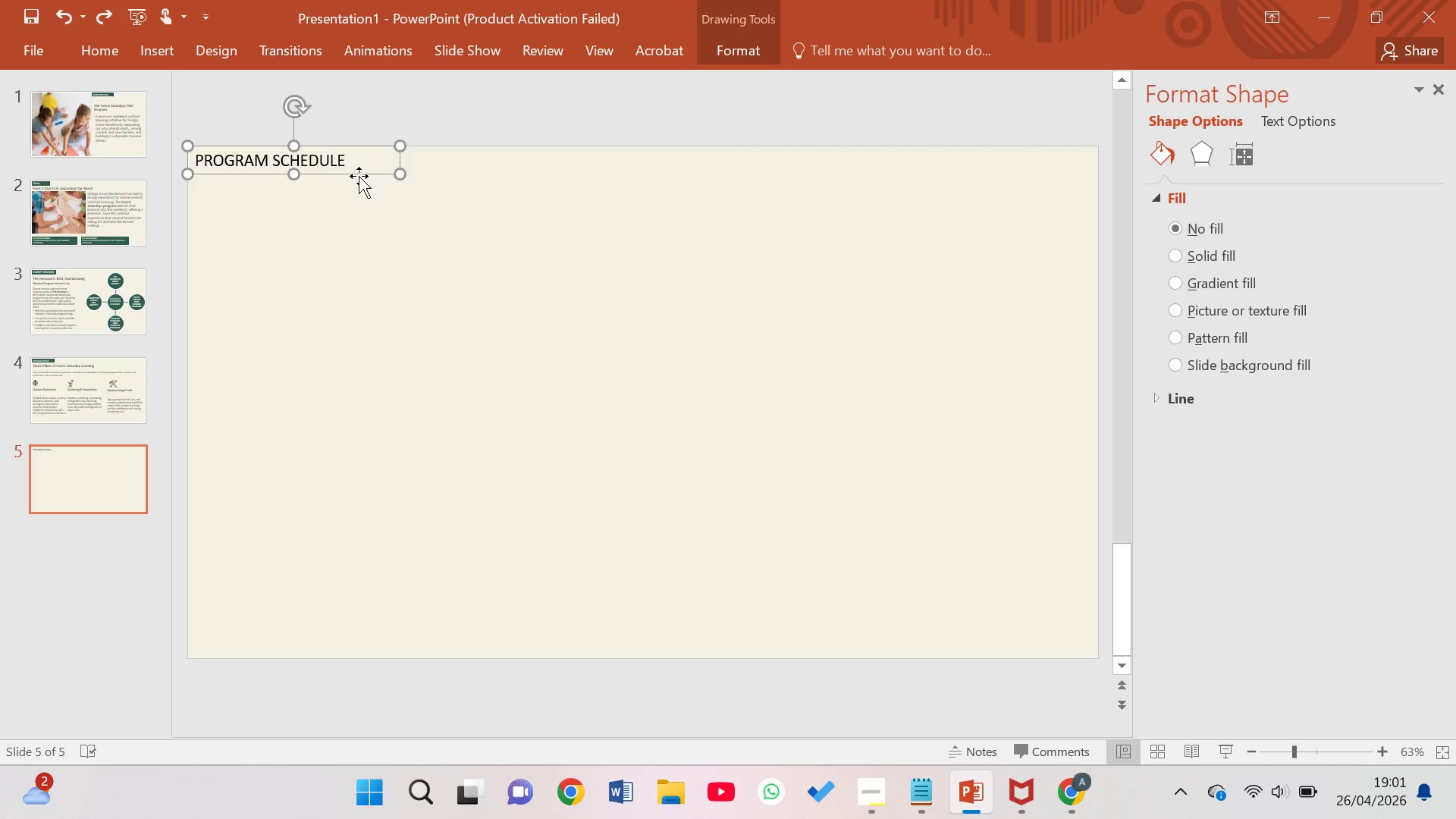 
left_click([106, 55])
 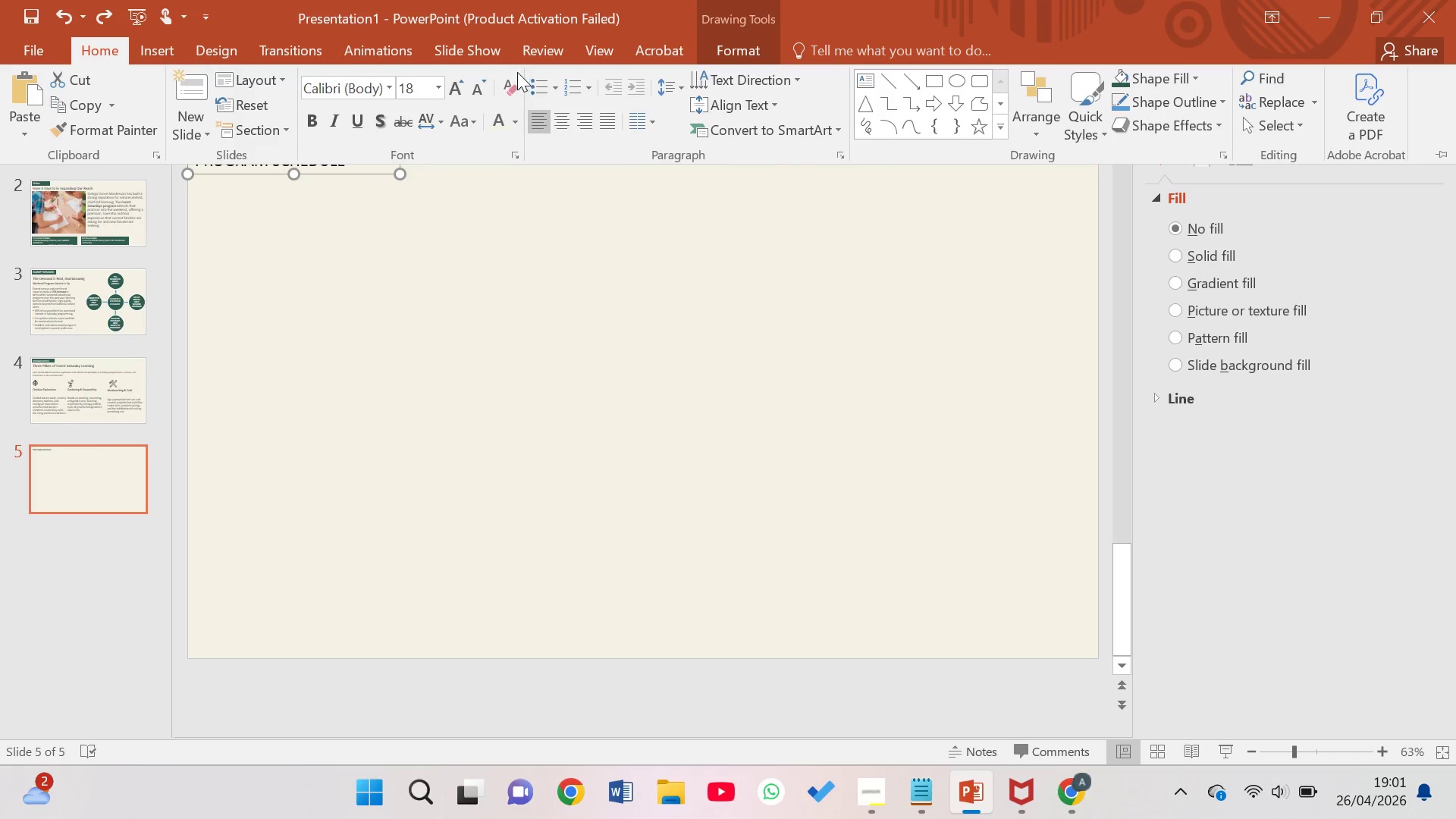 
mouse_move([532, 121])
 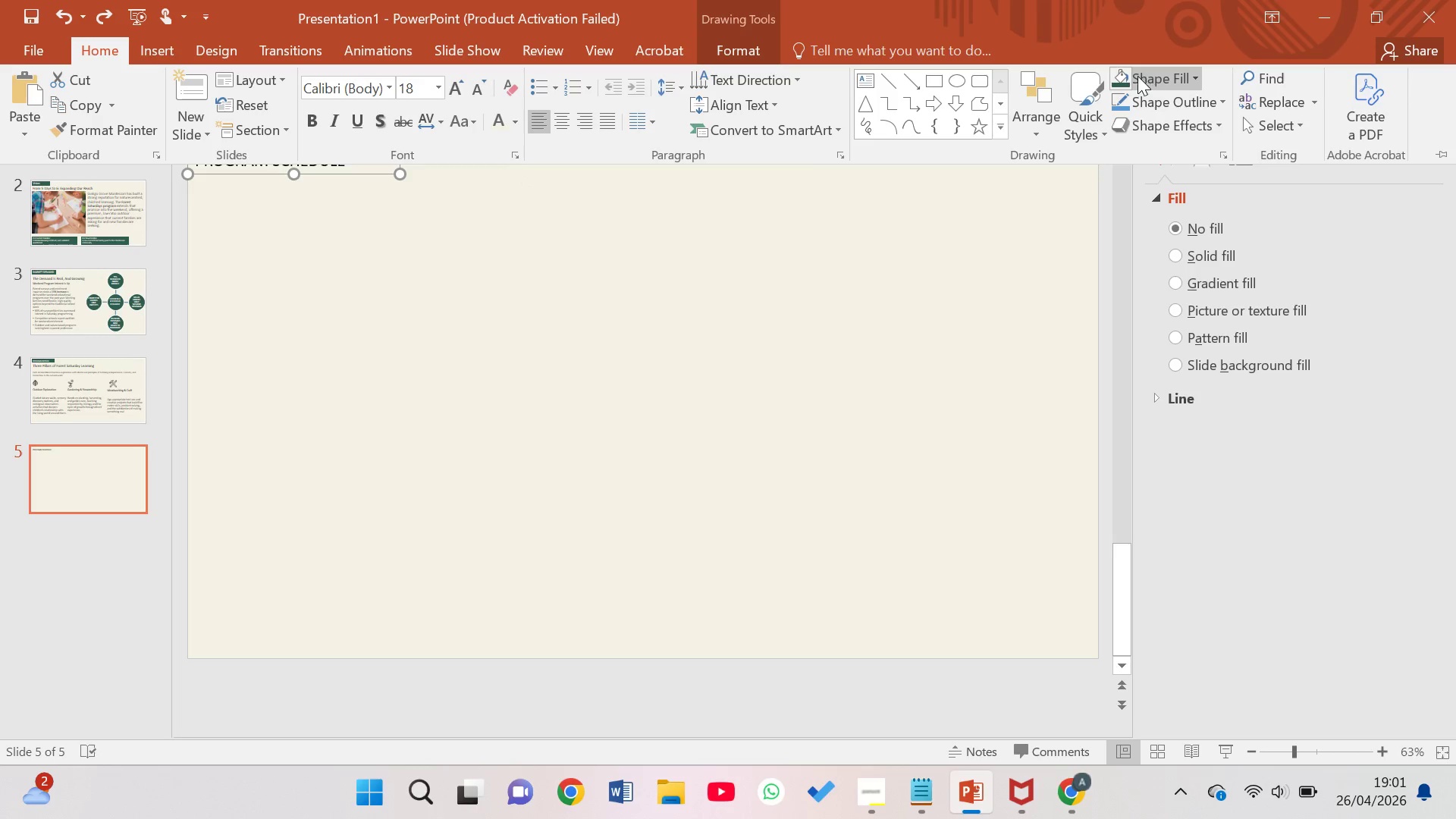 
left_click([1122, 78])
 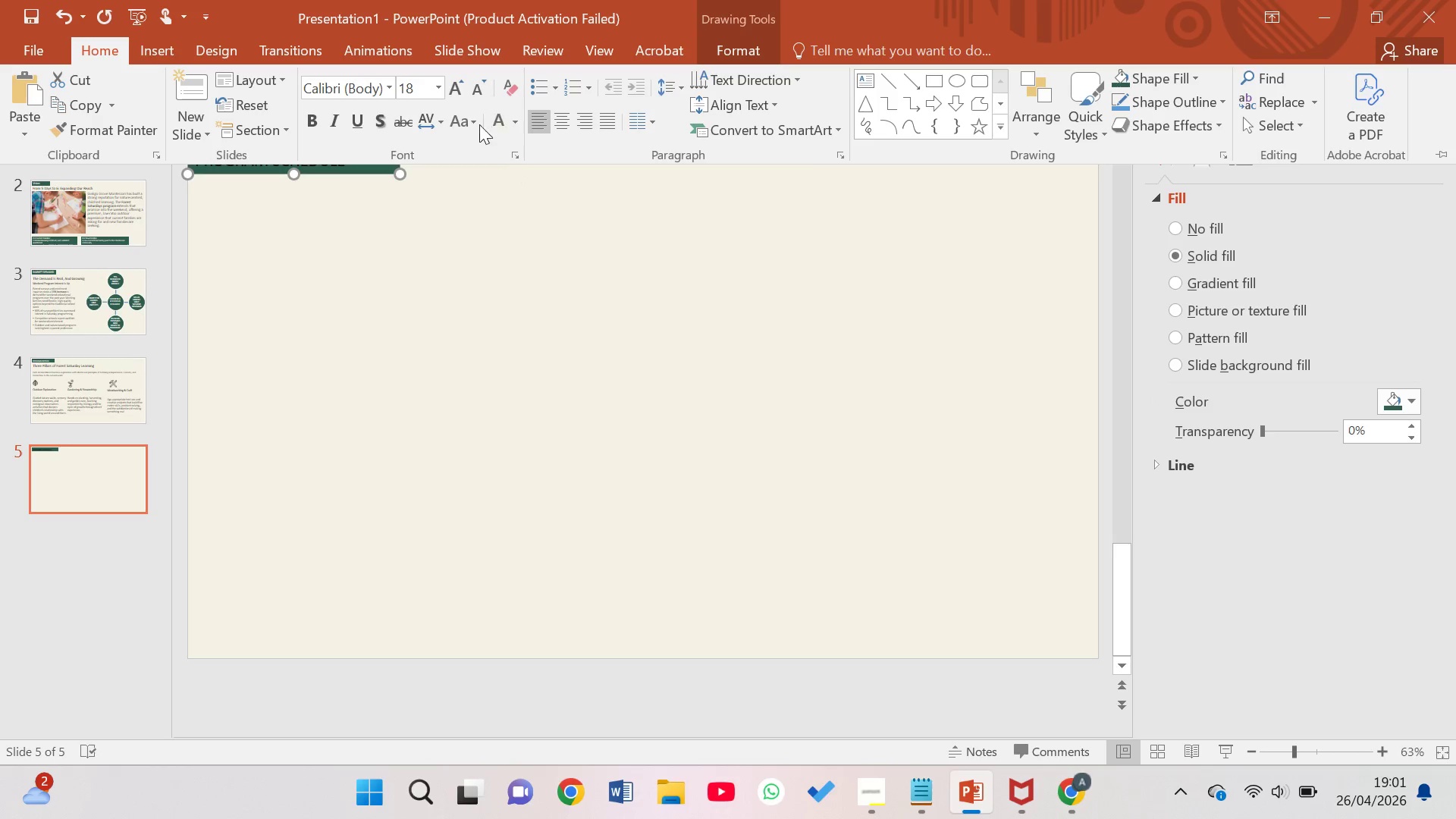 
left_click([501, 129])
 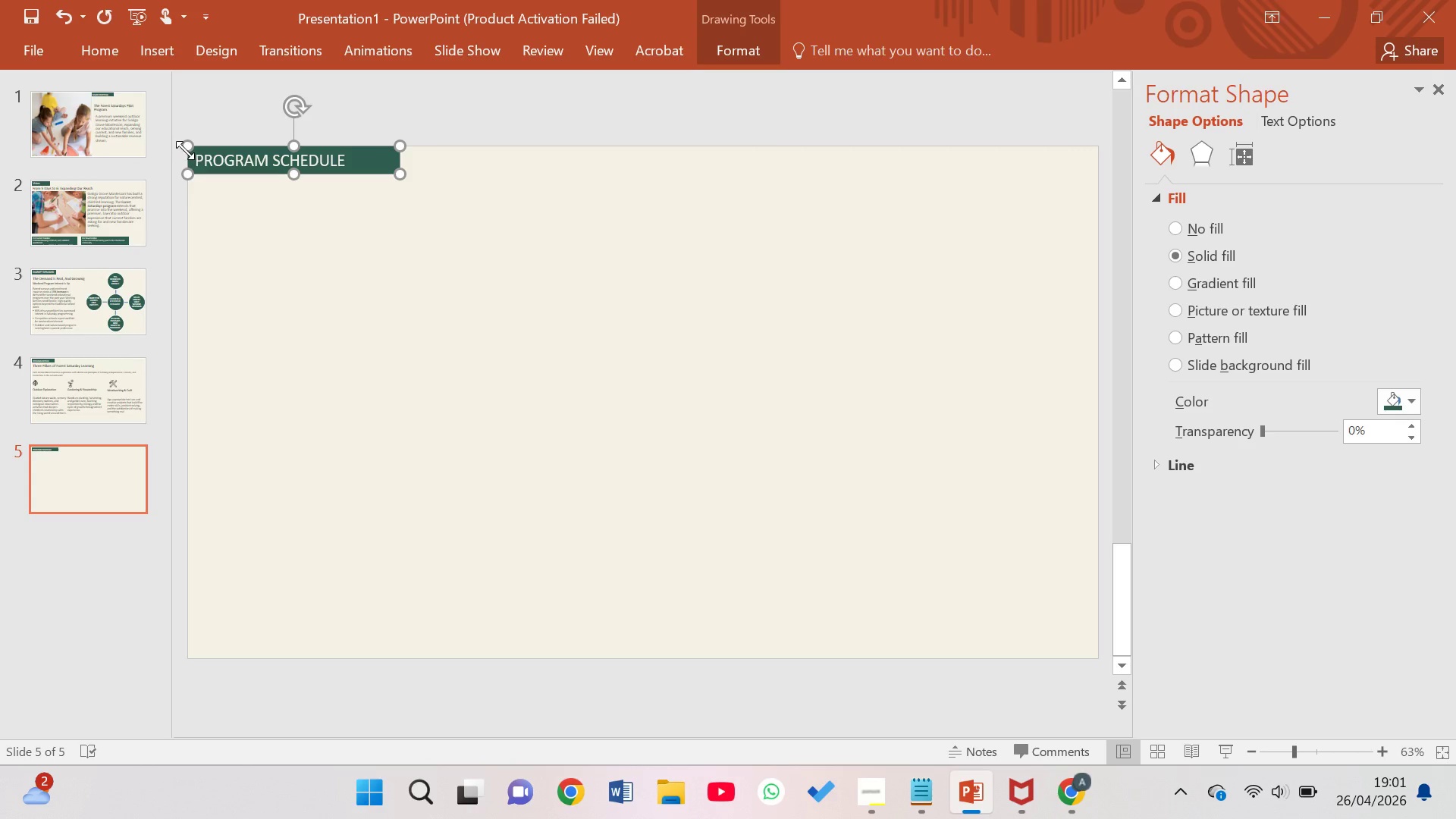 
wait(5.91)
 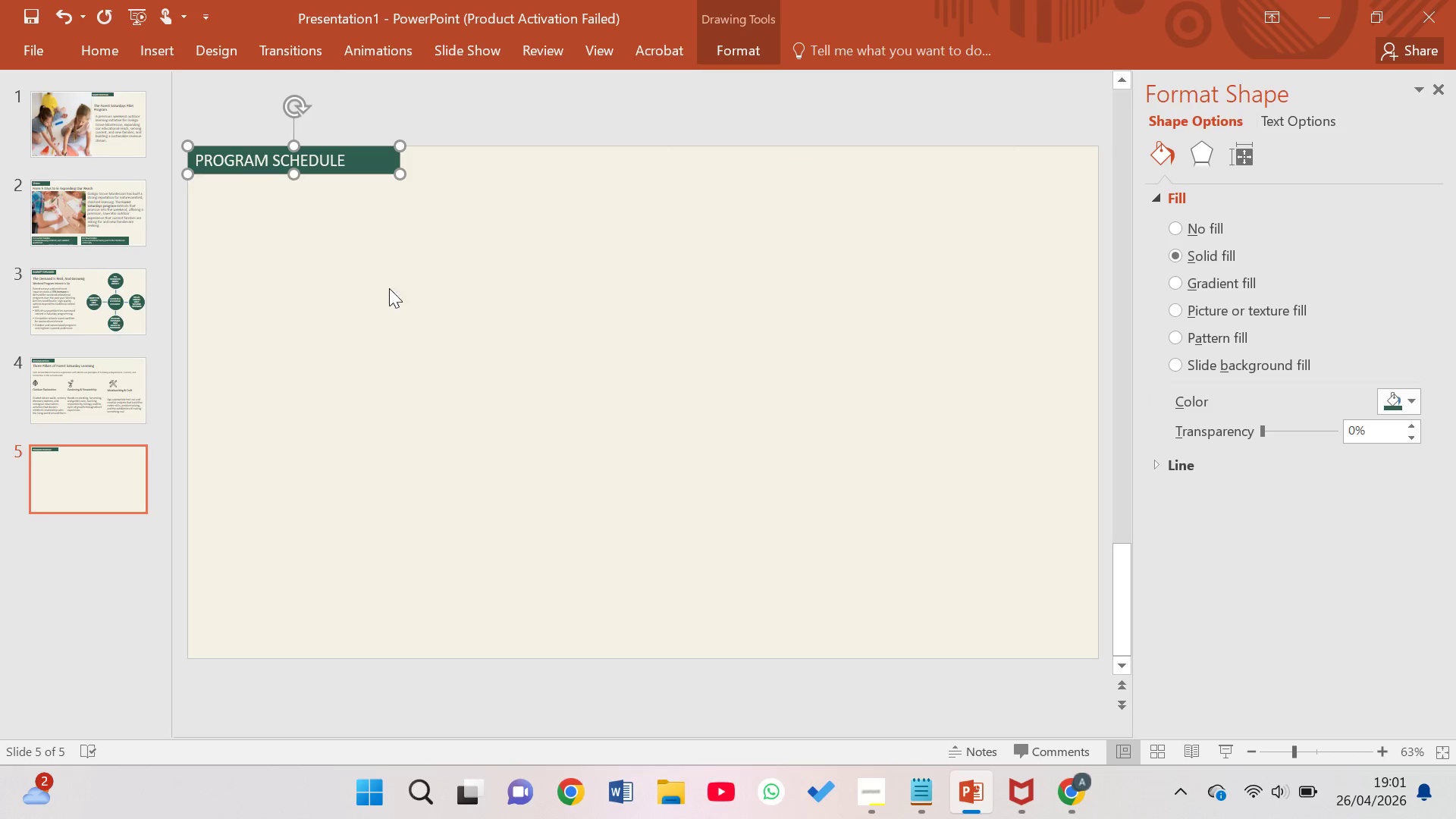 
left_click_drag(start_coordinate=[190, 158], to_coordinate=[195, 160])
 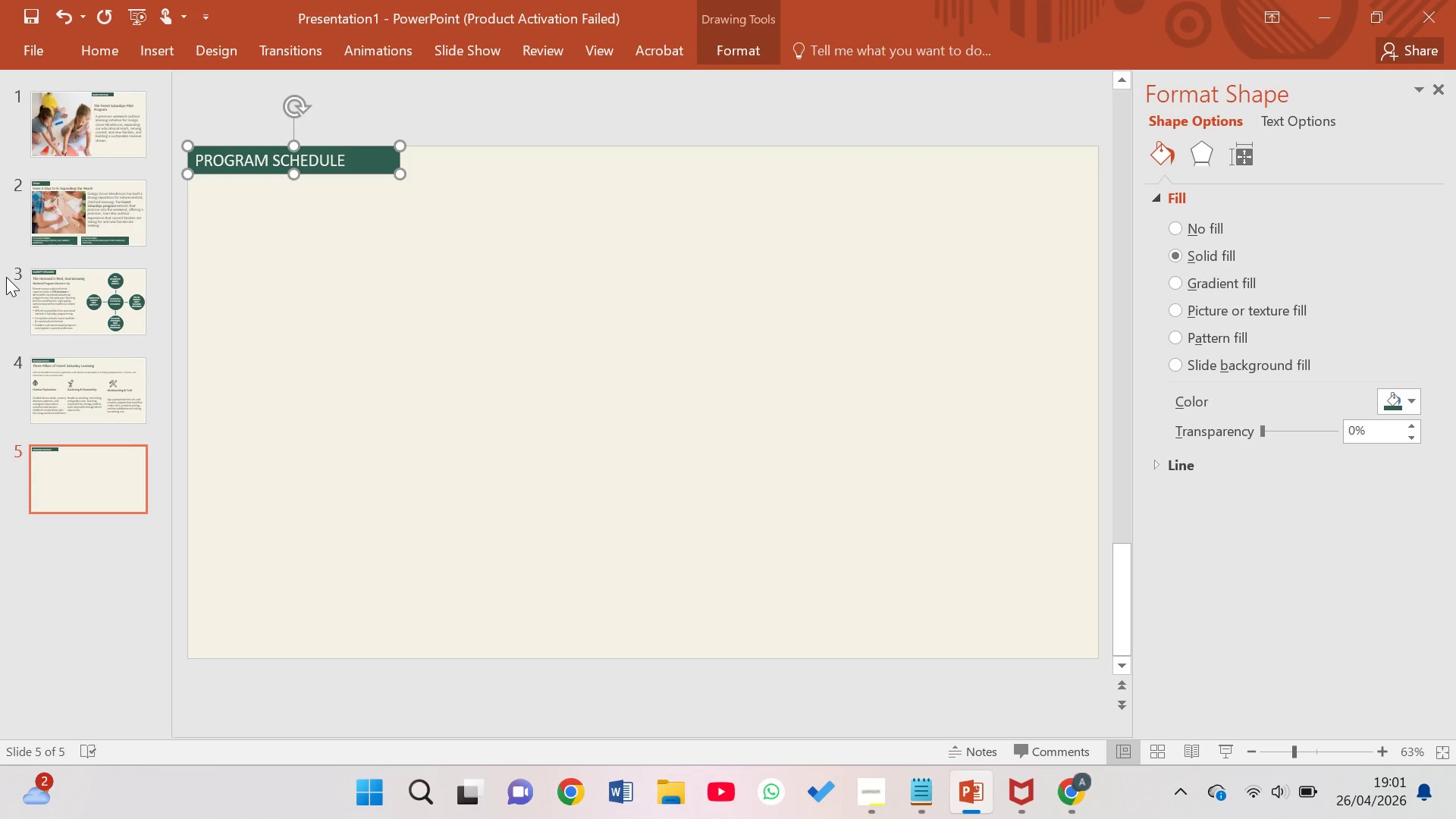 
wait(6.92)
 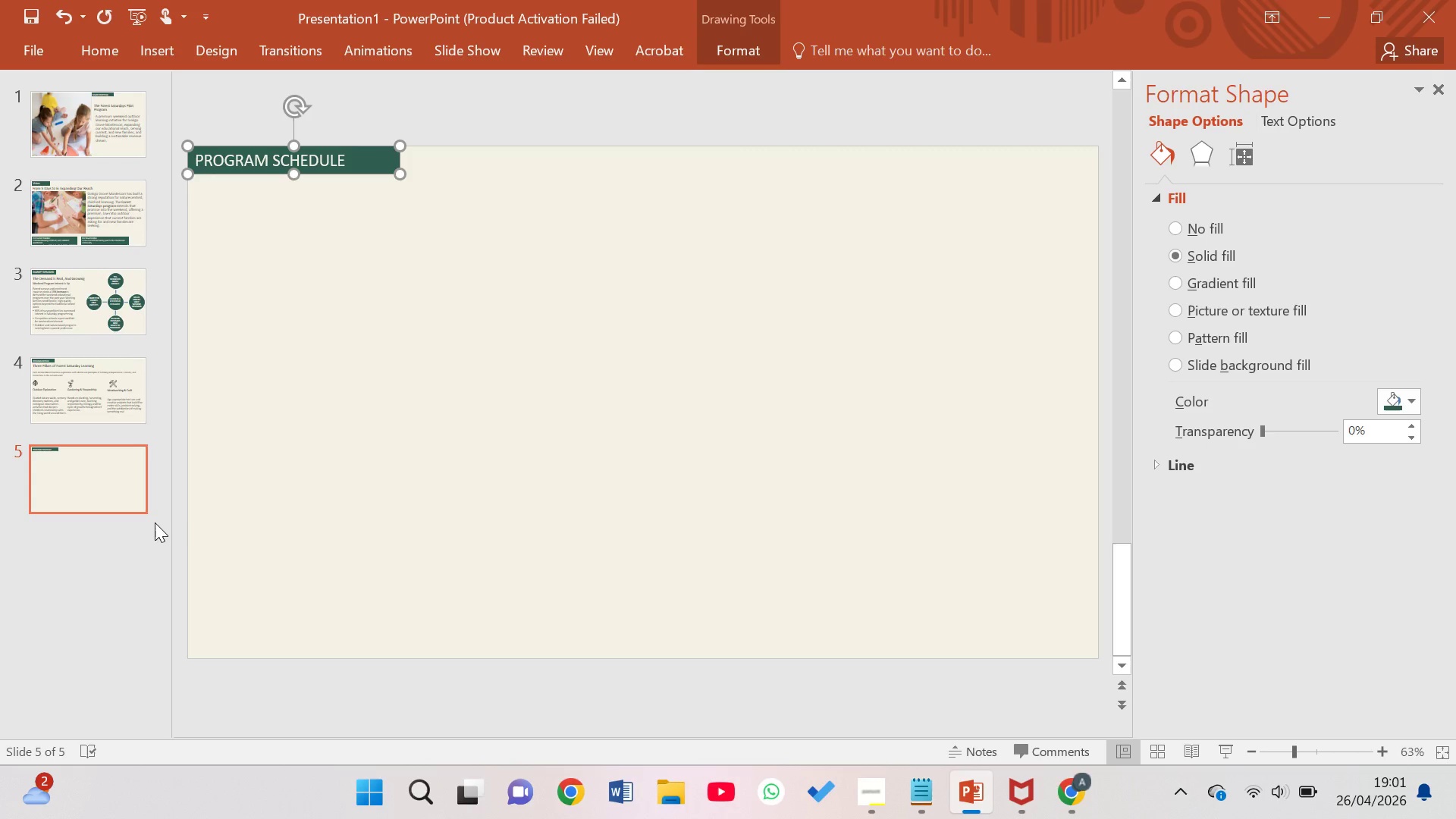 
left_click([93, 61])
 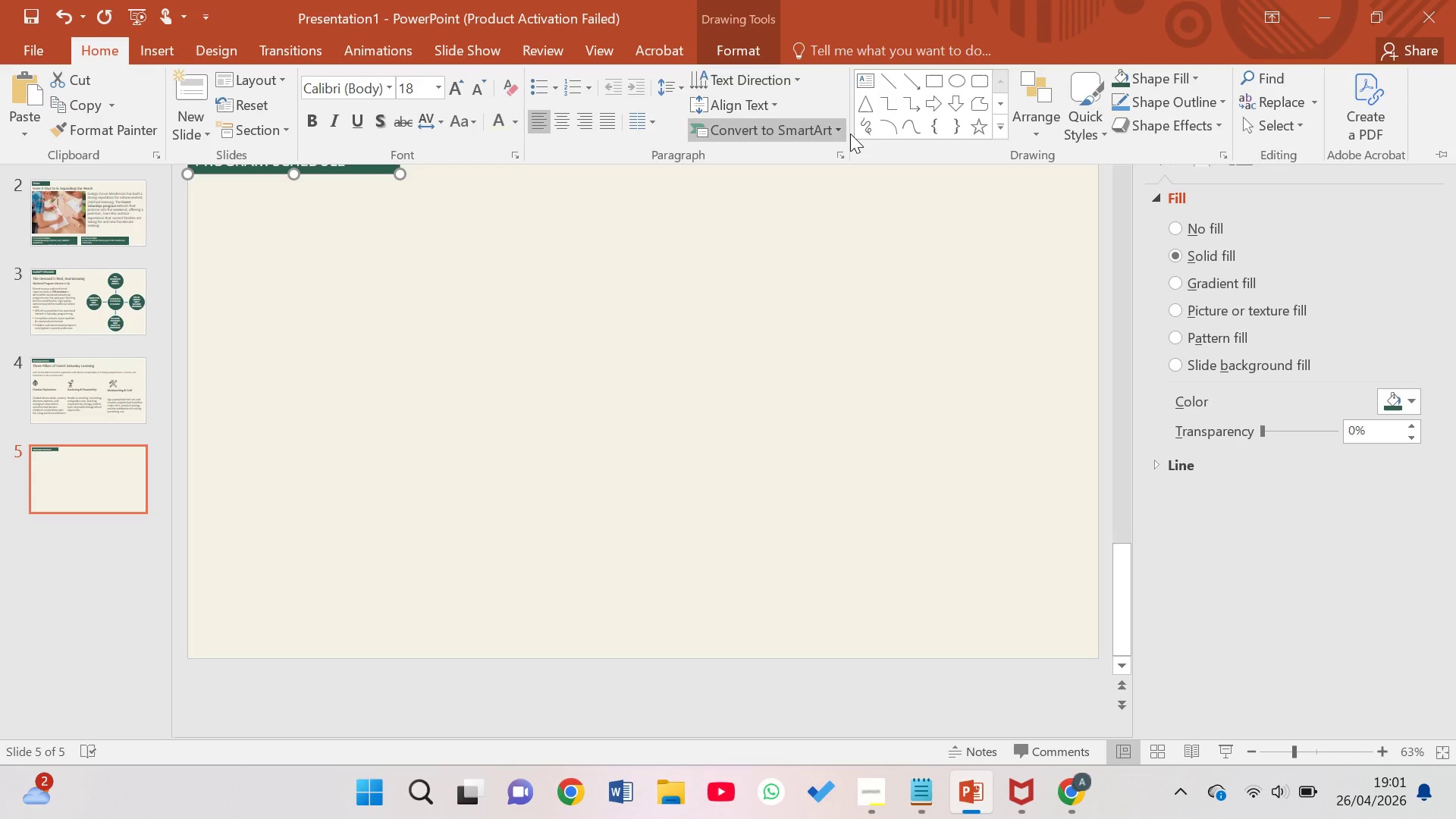 
wait(9.66)
 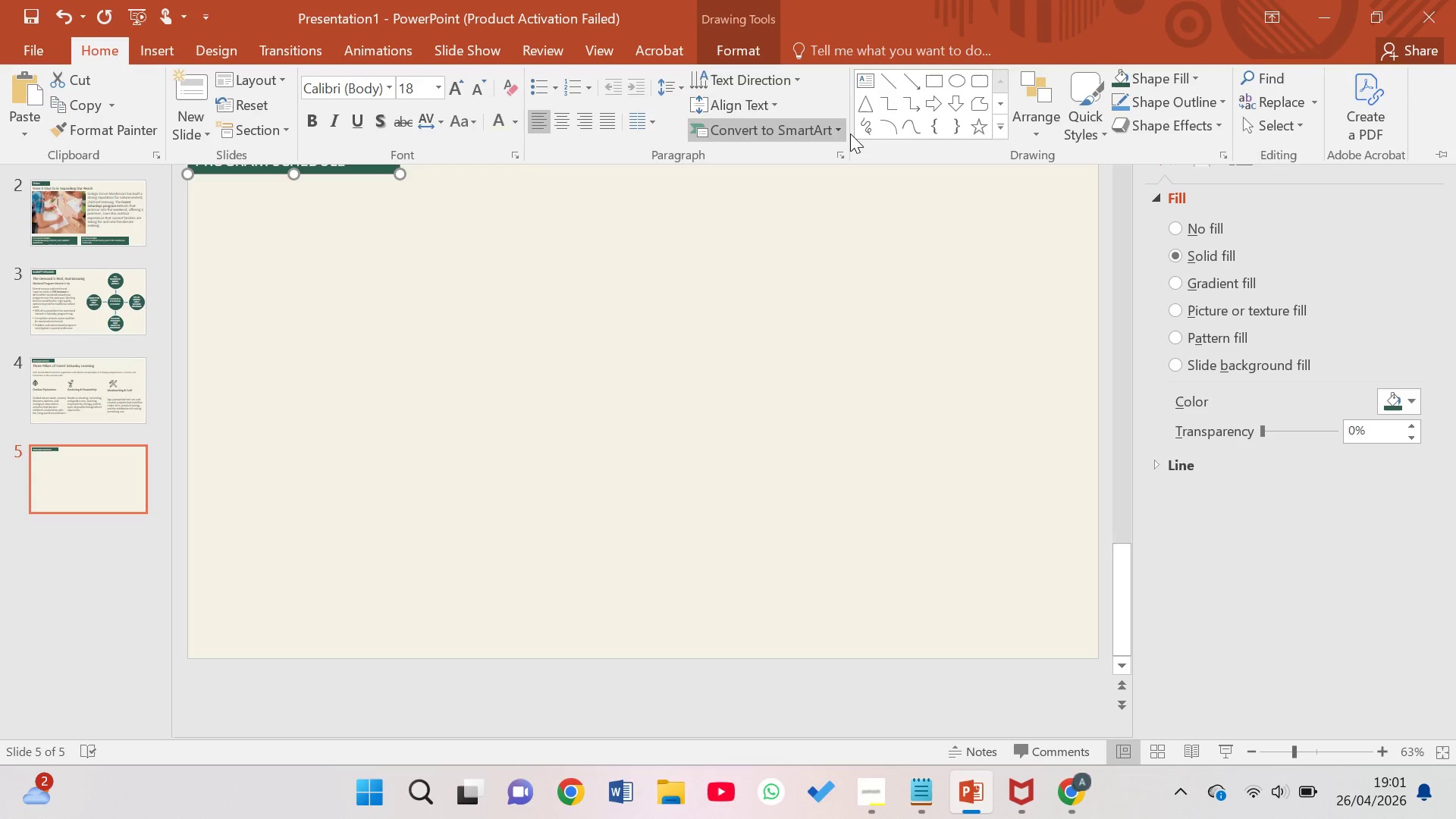 
left_click([821, 130])
 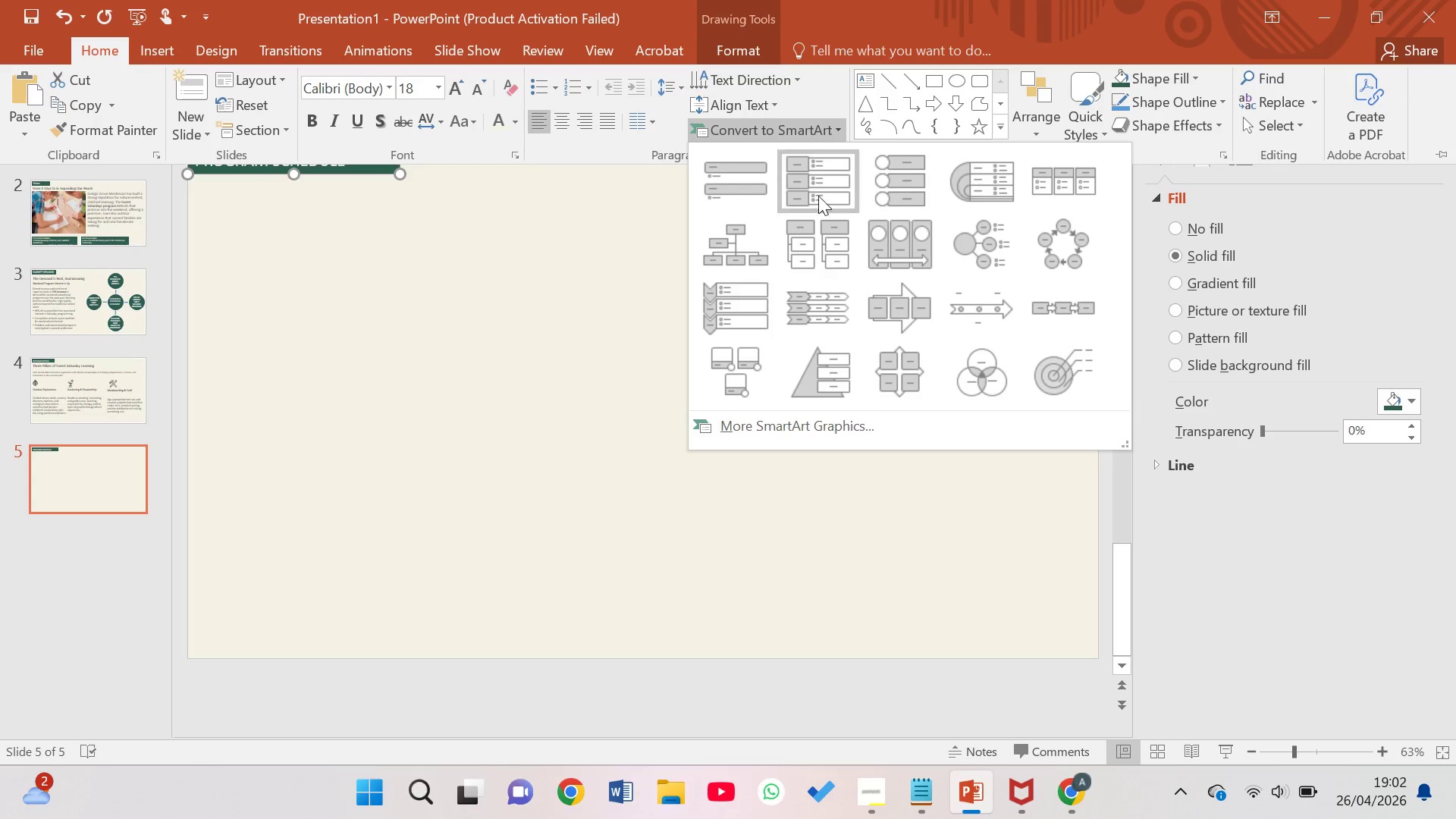 
mouse_move([833, 255])
 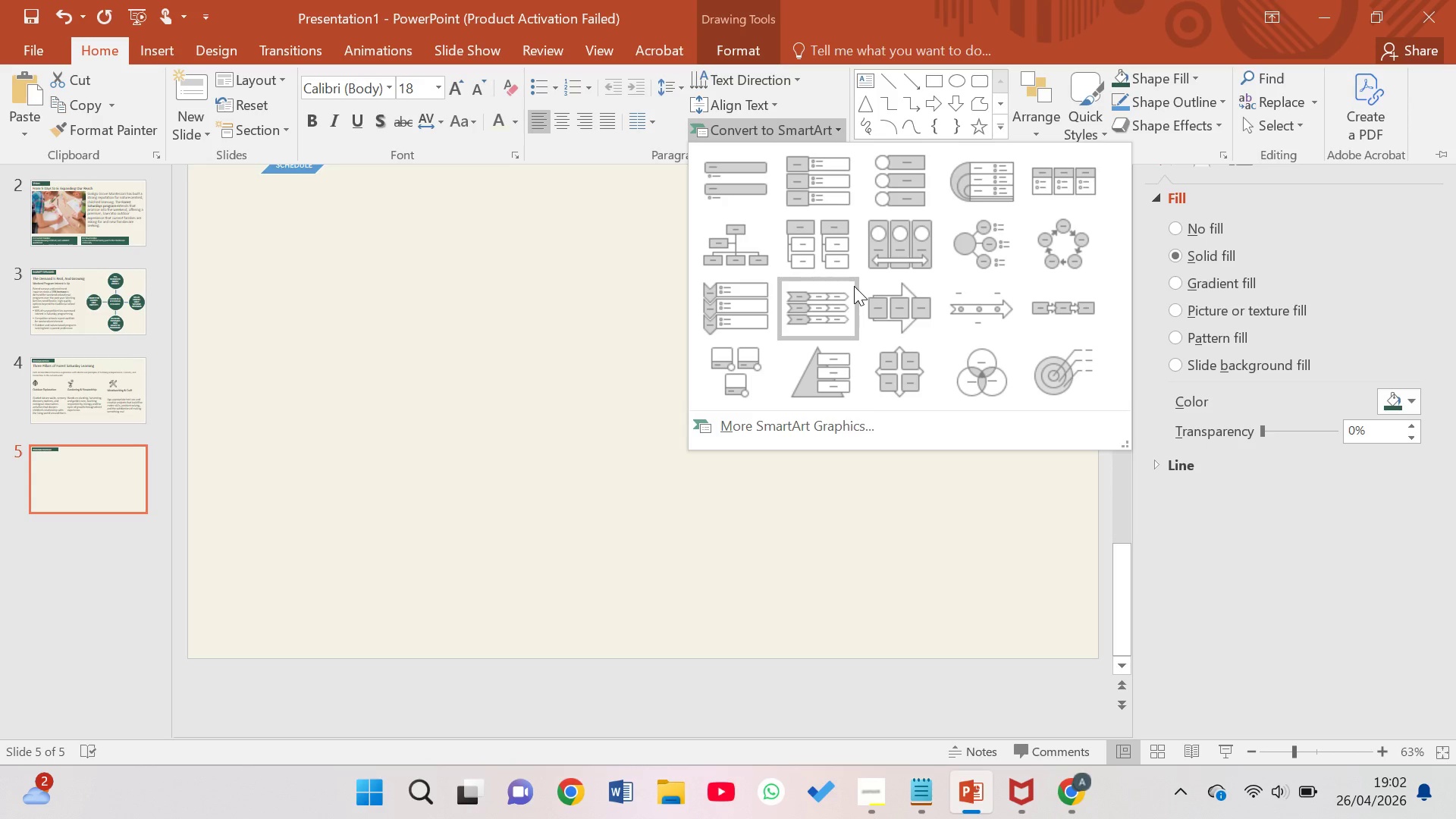 
scroll: coordinate [854, 286], scroll_direction: none, amount: 0.0
 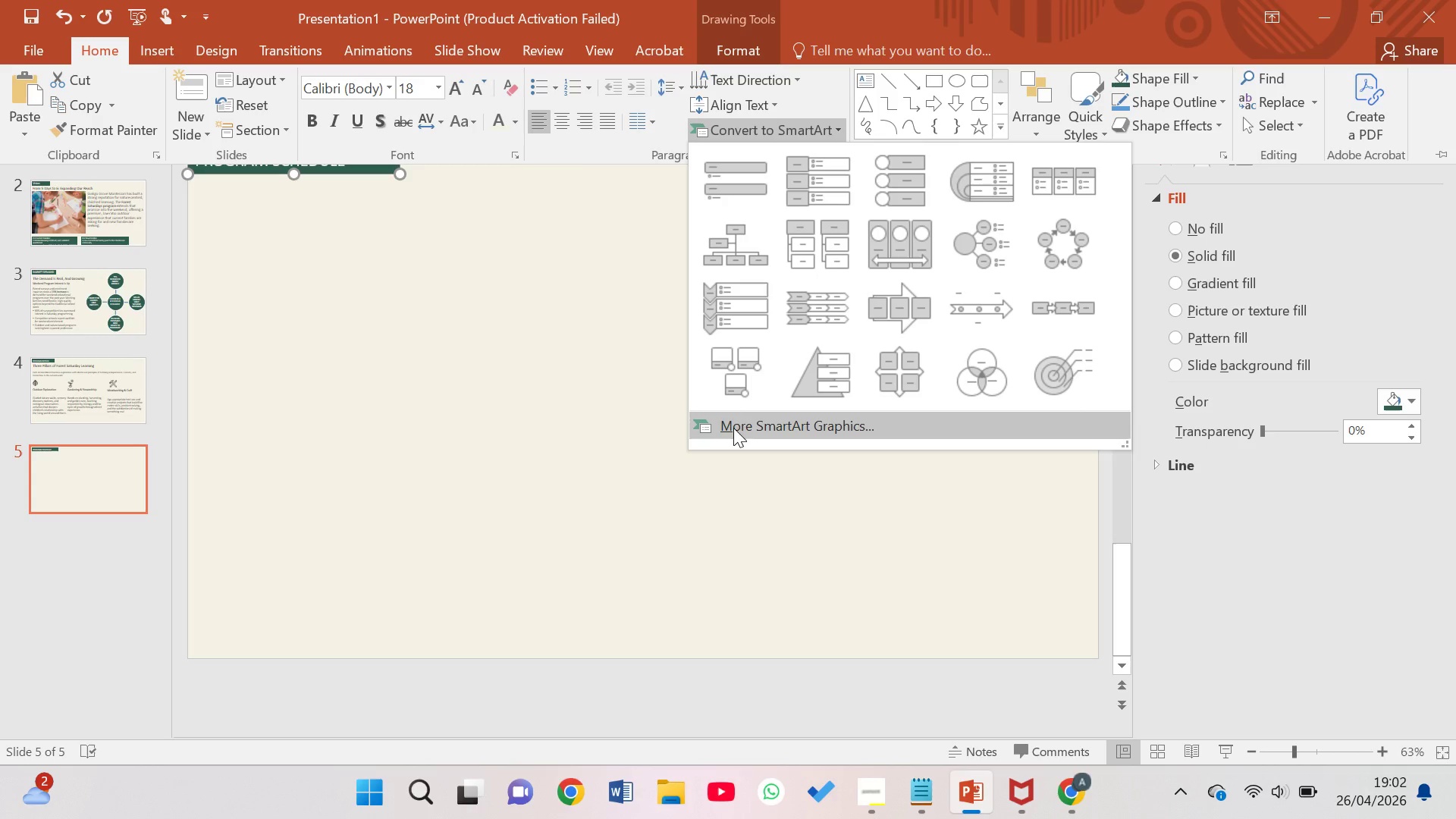 
left_click([733, 428])
 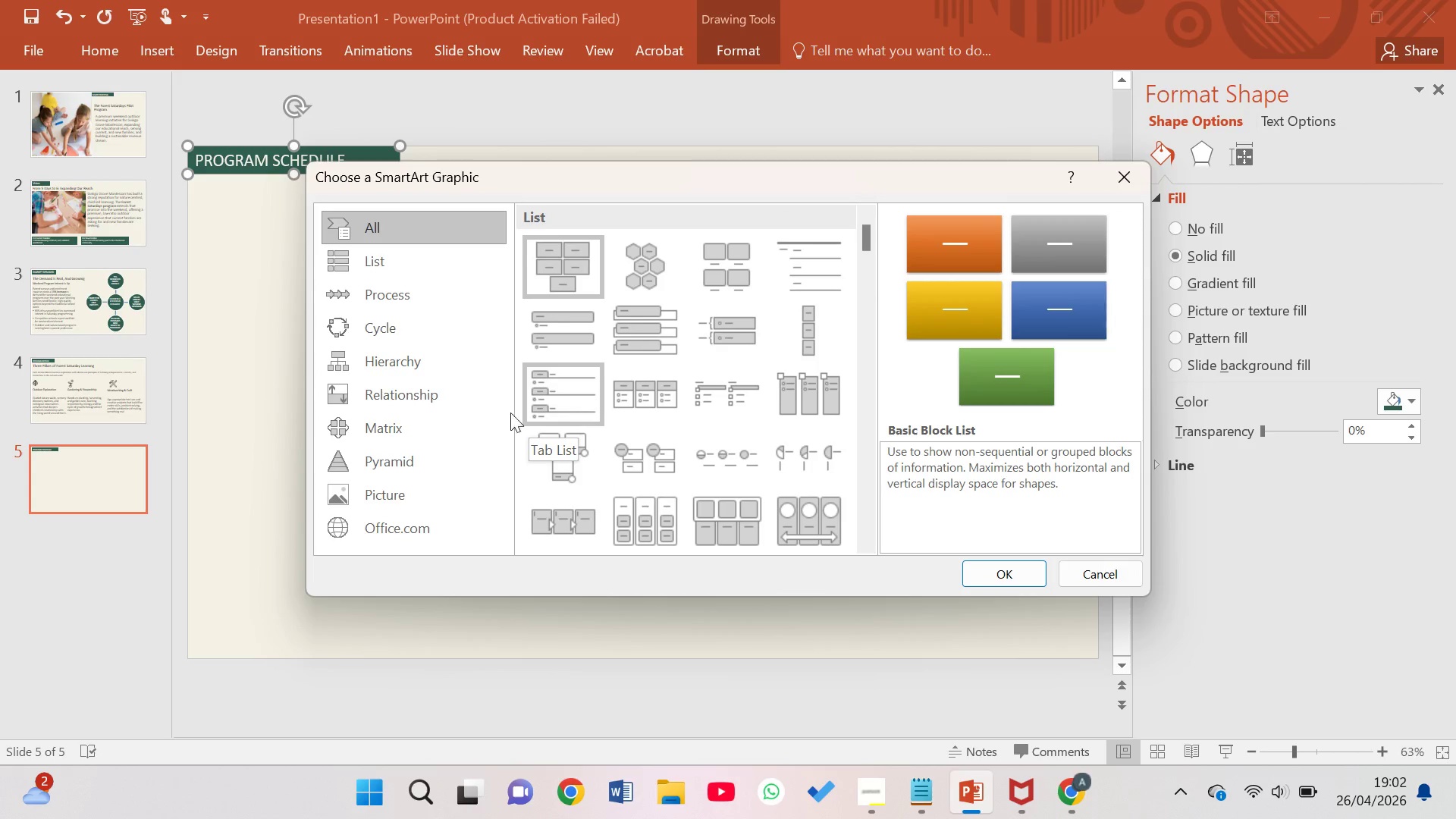 
scroll: coordinate [396, 447], scroll_direction: down, amount: 2.0
 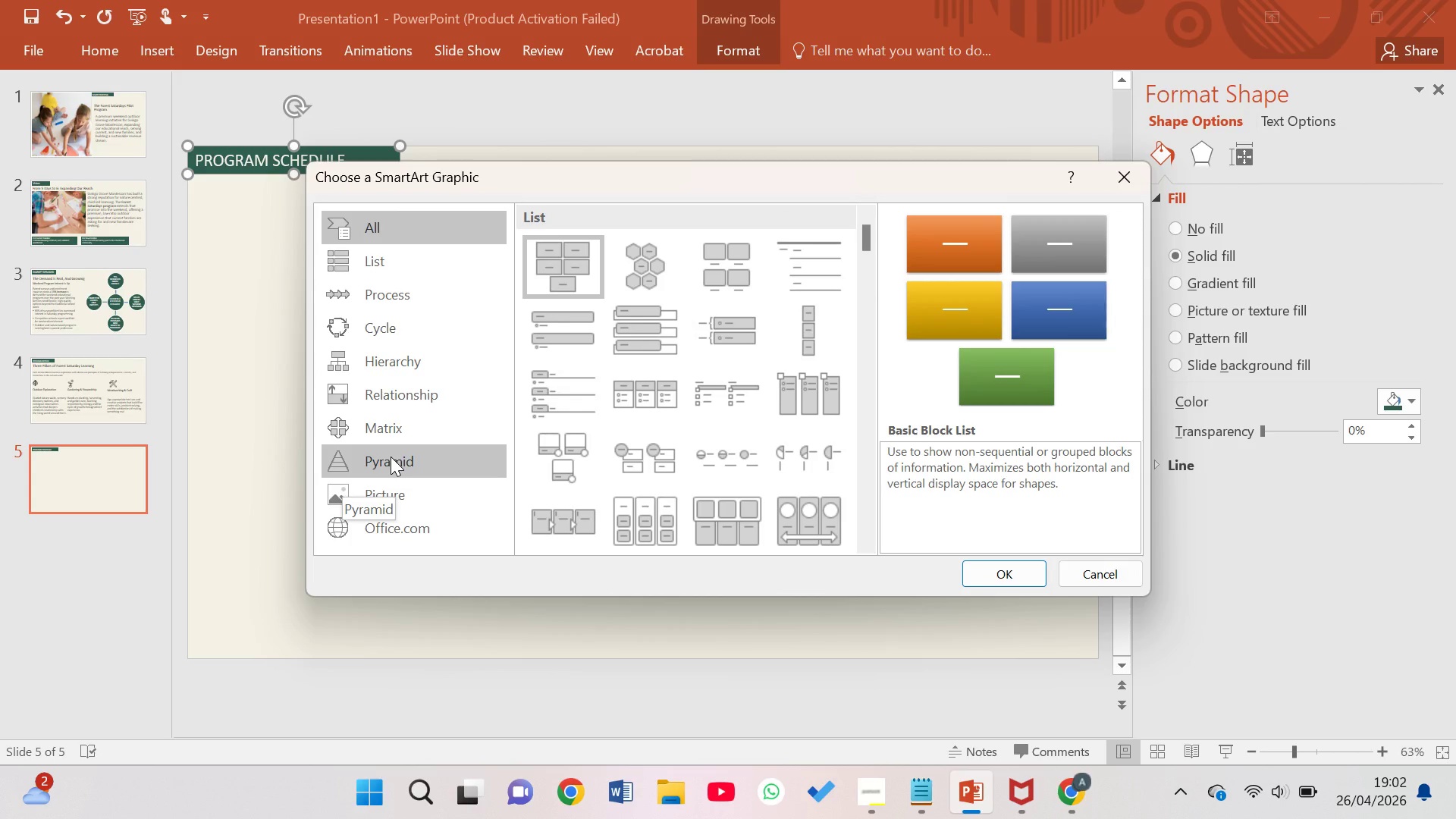 
wait(7.87)
 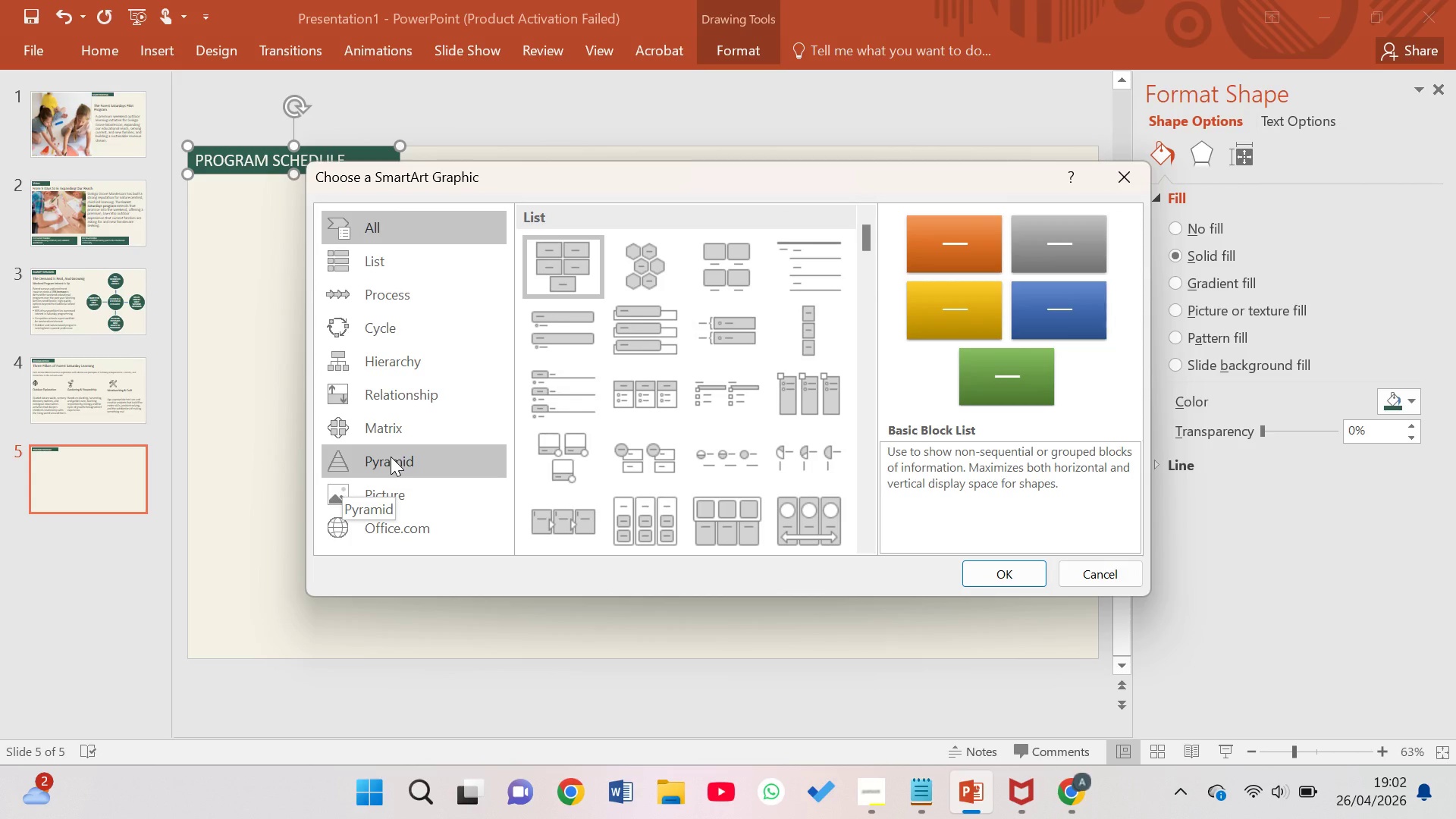 
left_click_drag(start_coordinate=[863, 240], to_coordinate=[867, 548])
 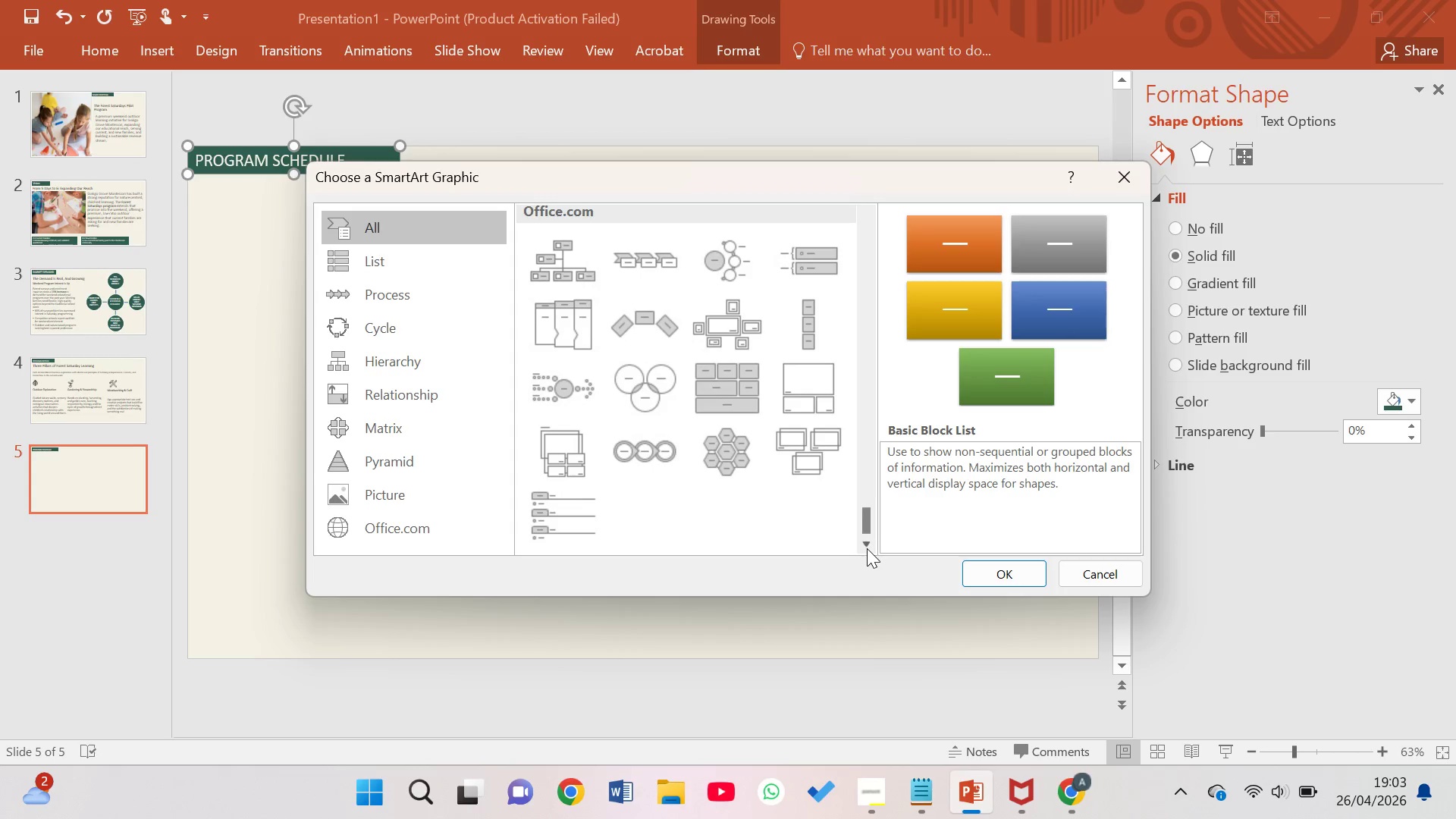 
double_click([867, 548])
 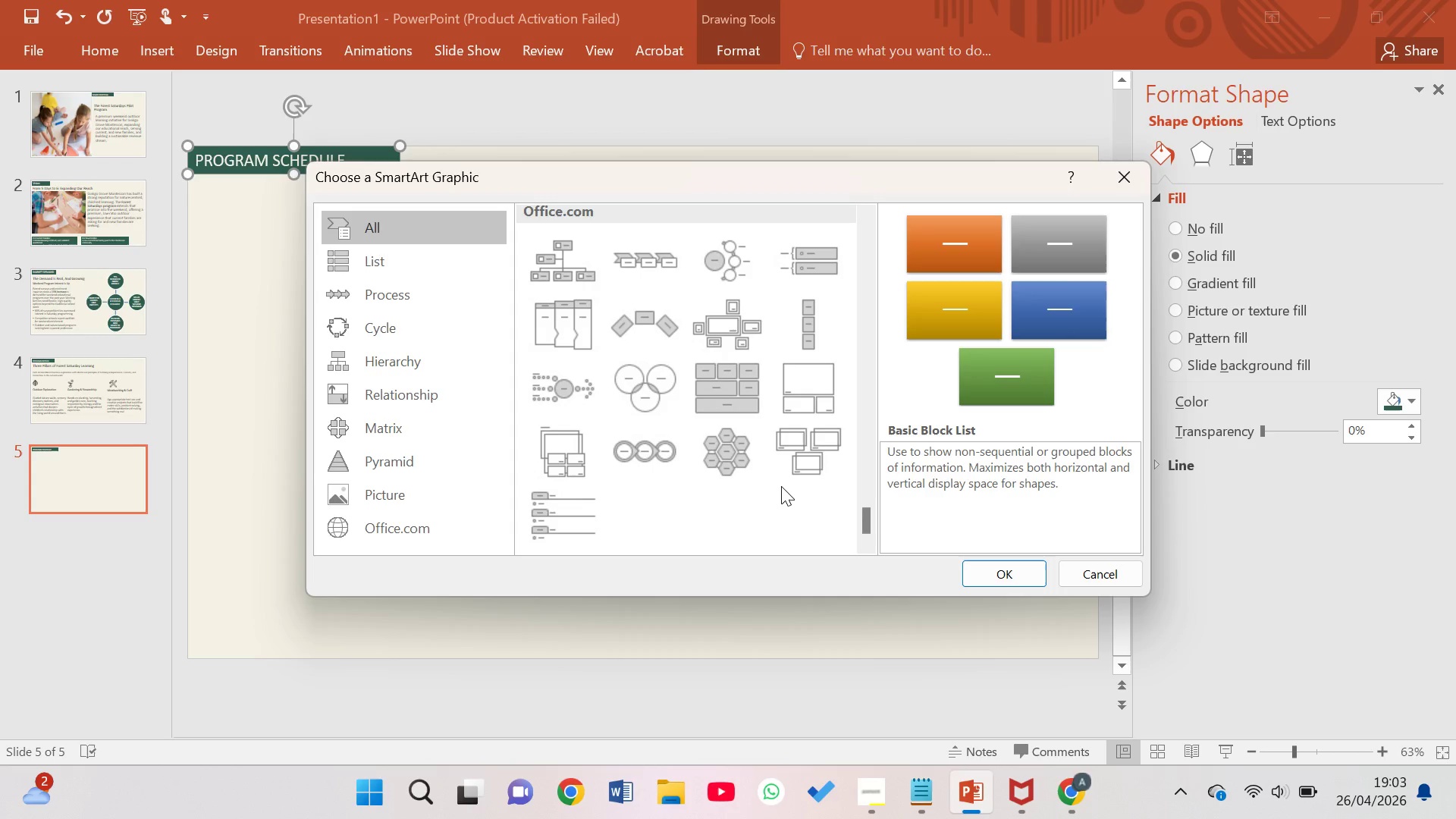 
scroll: coordinate [750, 379], scroll_direction: none, amount: 0.0
 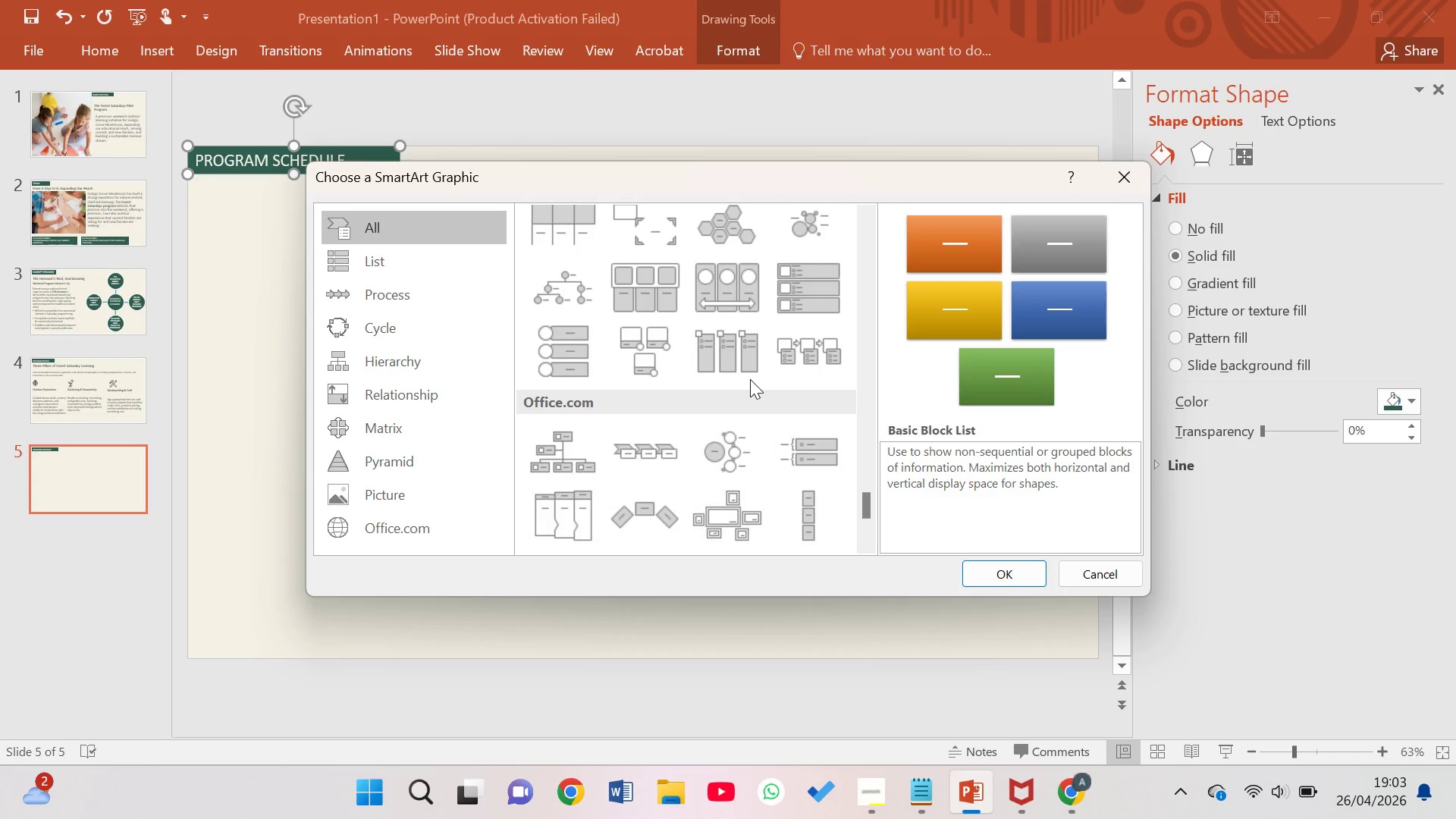 
scroll: coordinate [750, 379], scroll_direction: down, amount: 4.0
 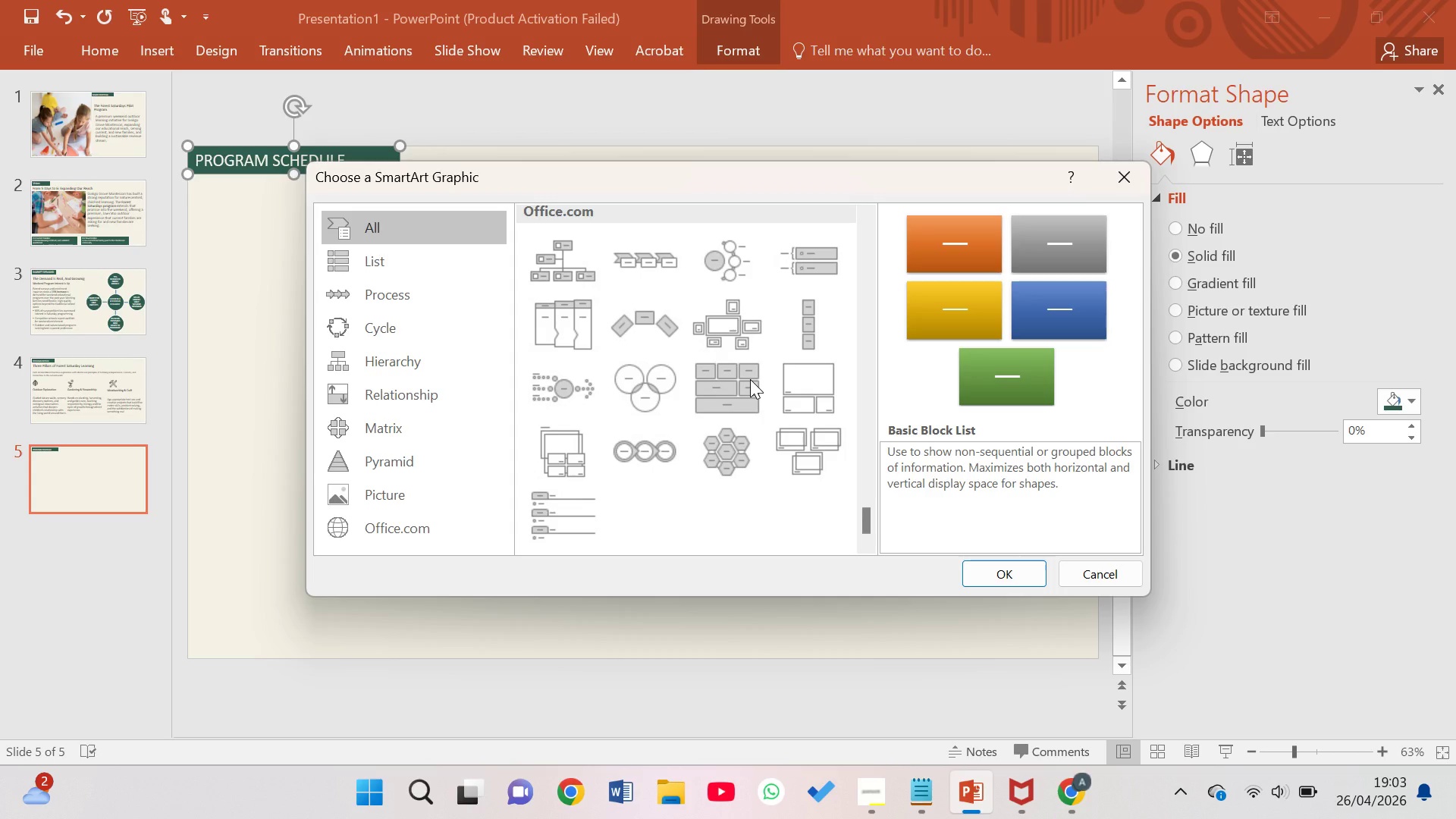 
scroll: coordinate [750, 379], scroll_direction: none, amount: 0.0
 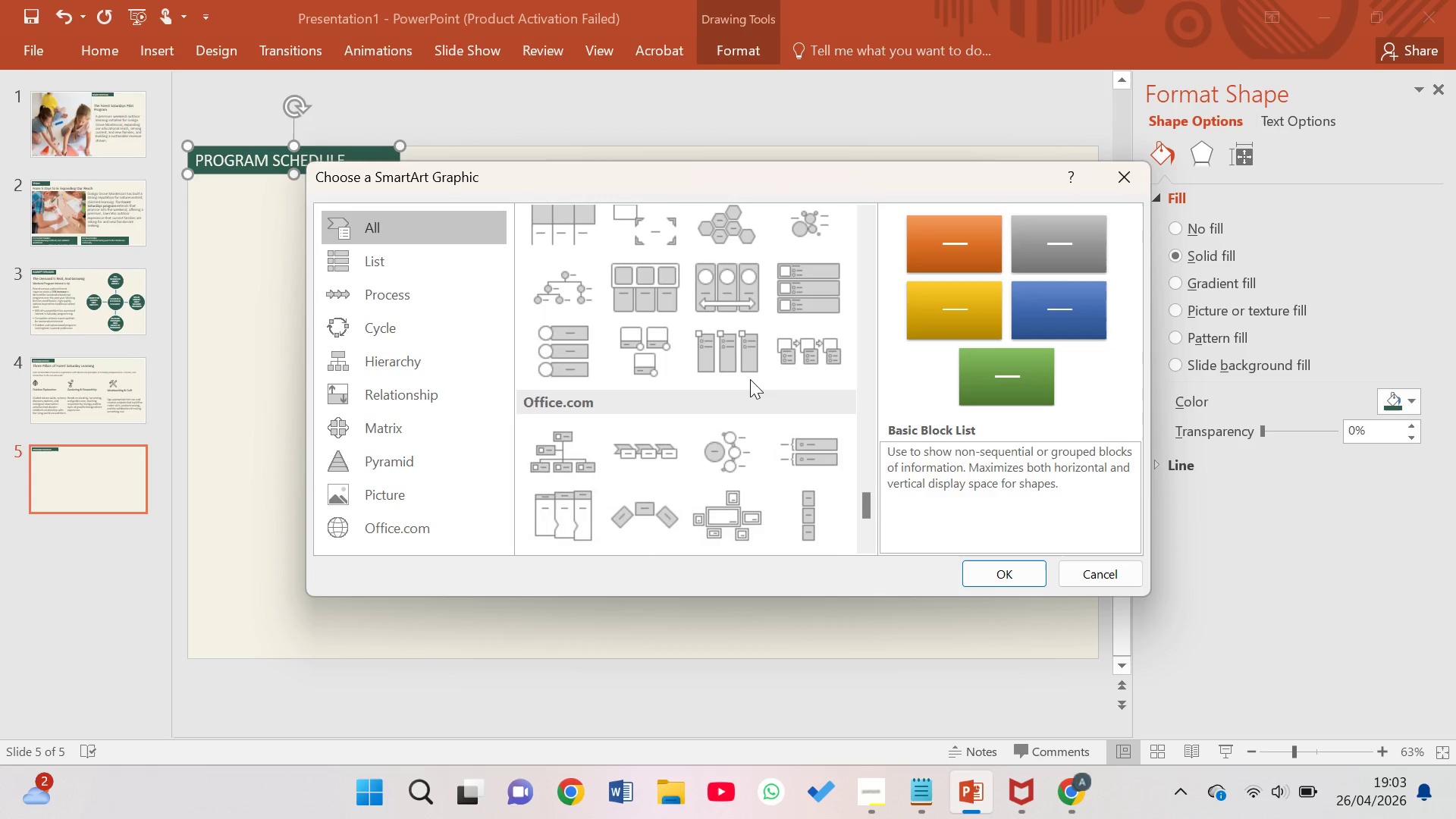 
scroll: coordinate [750, 379], scroll_direction: up, amount: 4.0
 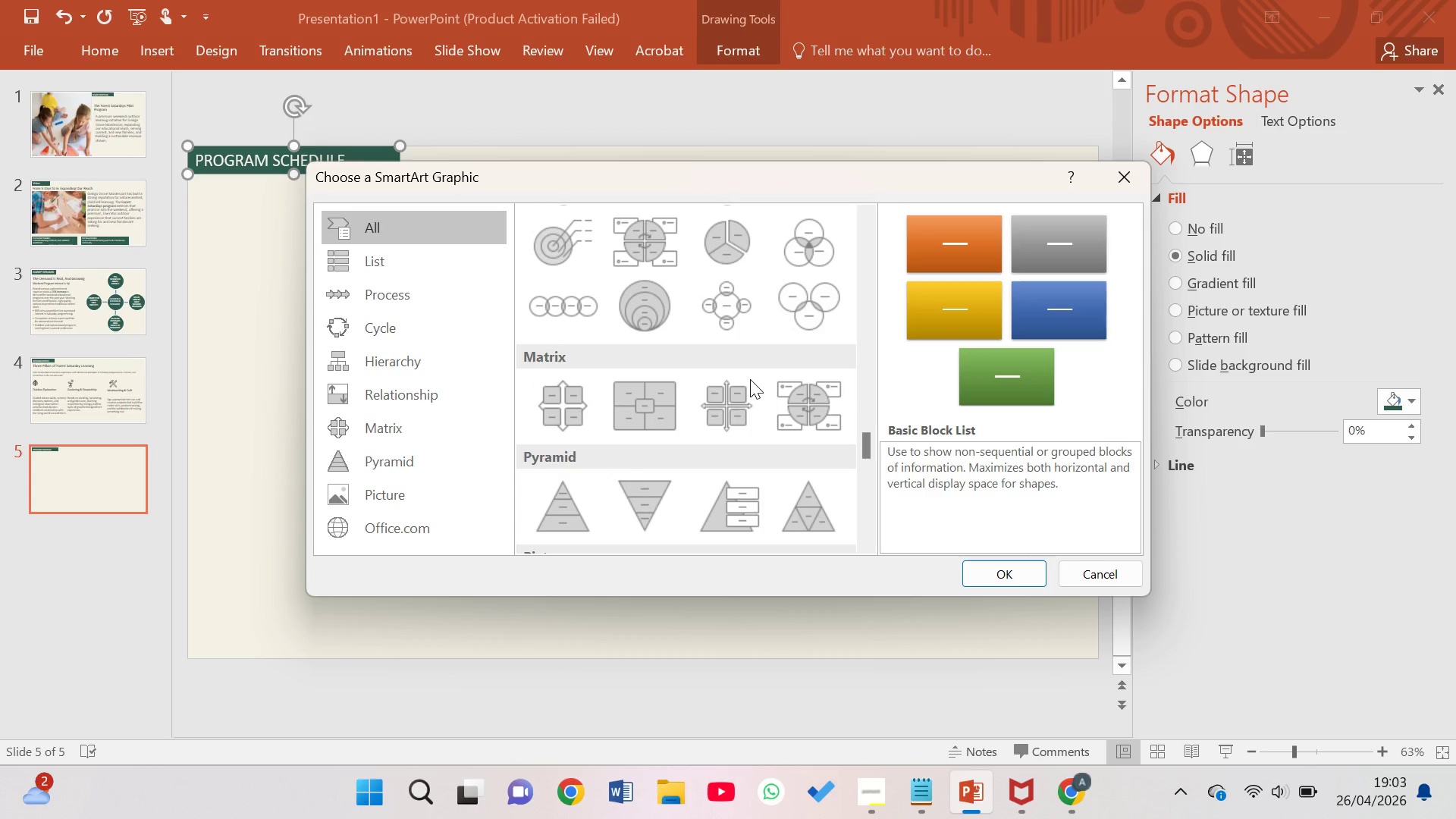 
scroll: coordinate [750, 379], scroll_direction: none, amount: 0.0
 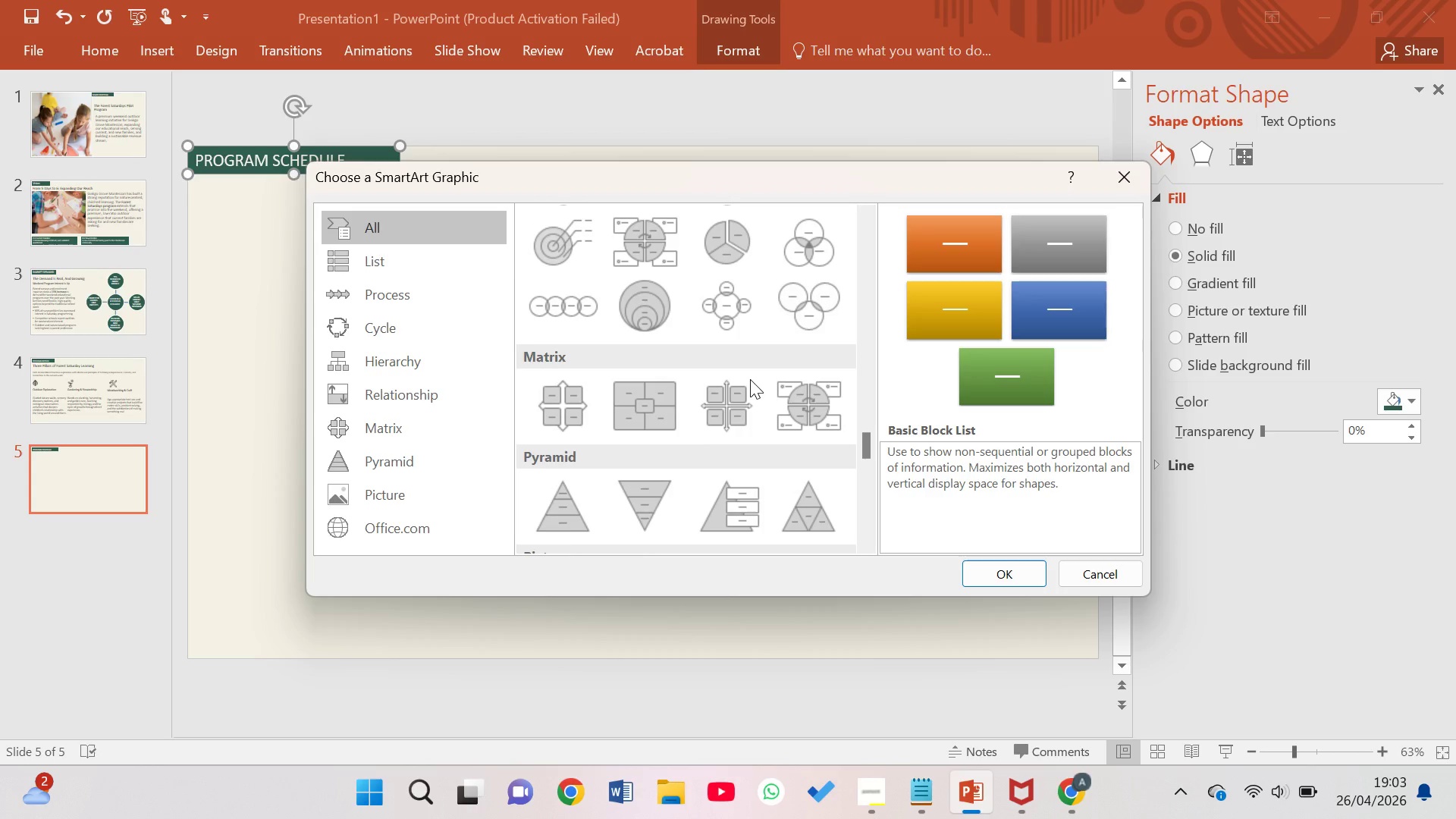 
scroll: coordinate [750, 379], scroll_direction: down, amount: 1.0
 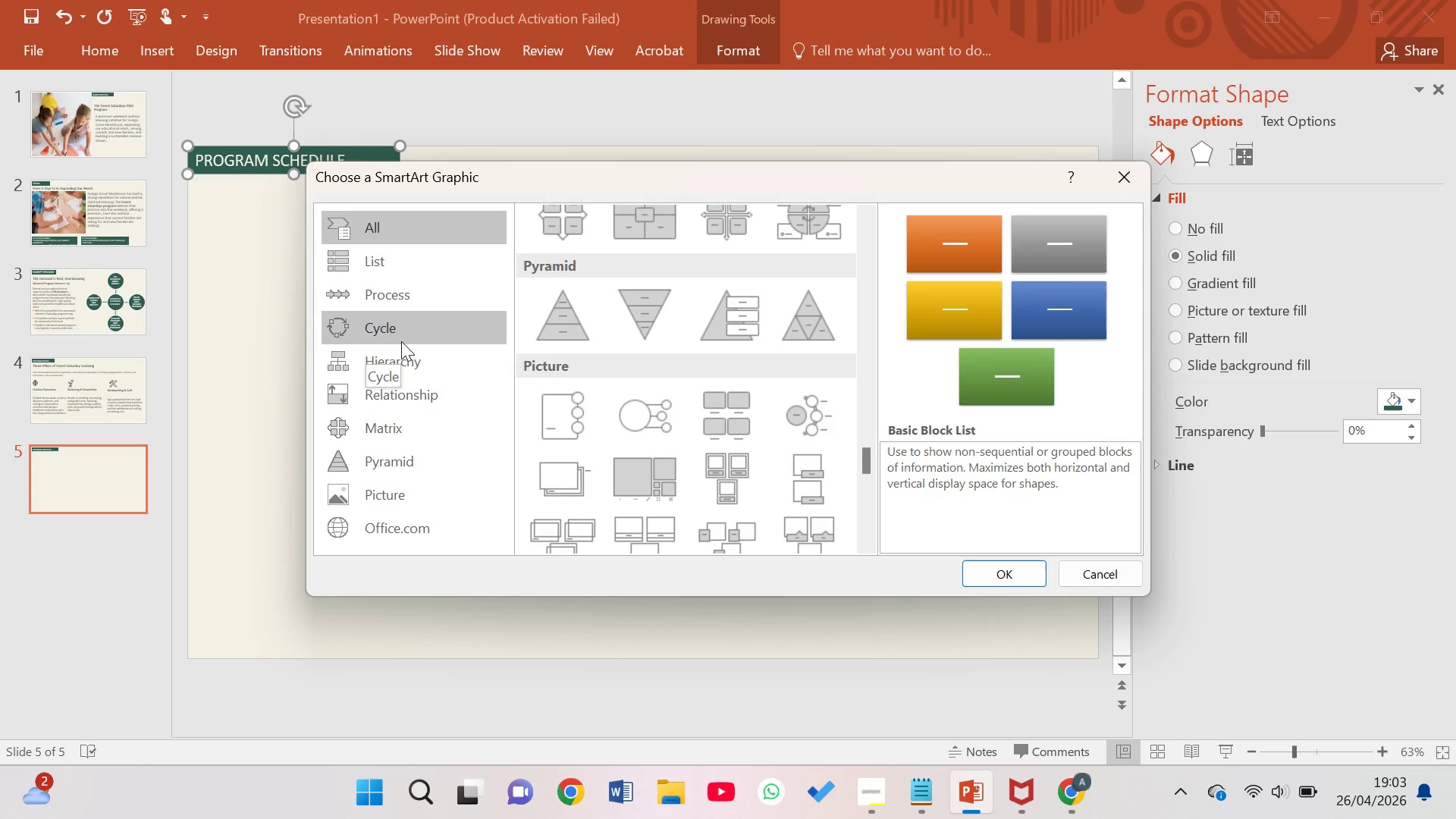 
scroll: coordinate [707, 357], scroll_direction: up, amount: 1.0
 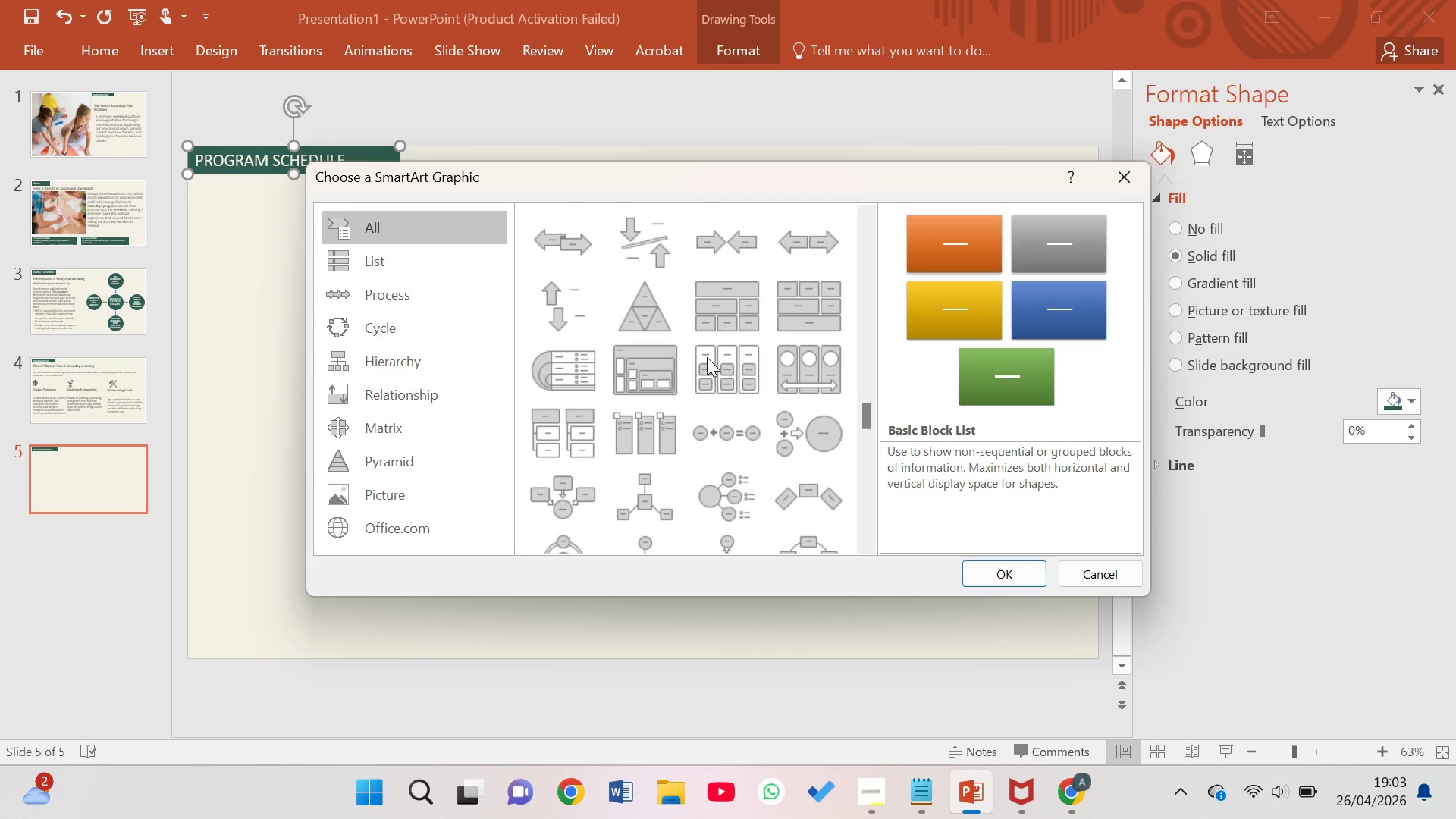 
scroll: coordinate [687, 326], scroll_direction: none, amount: 0.0
 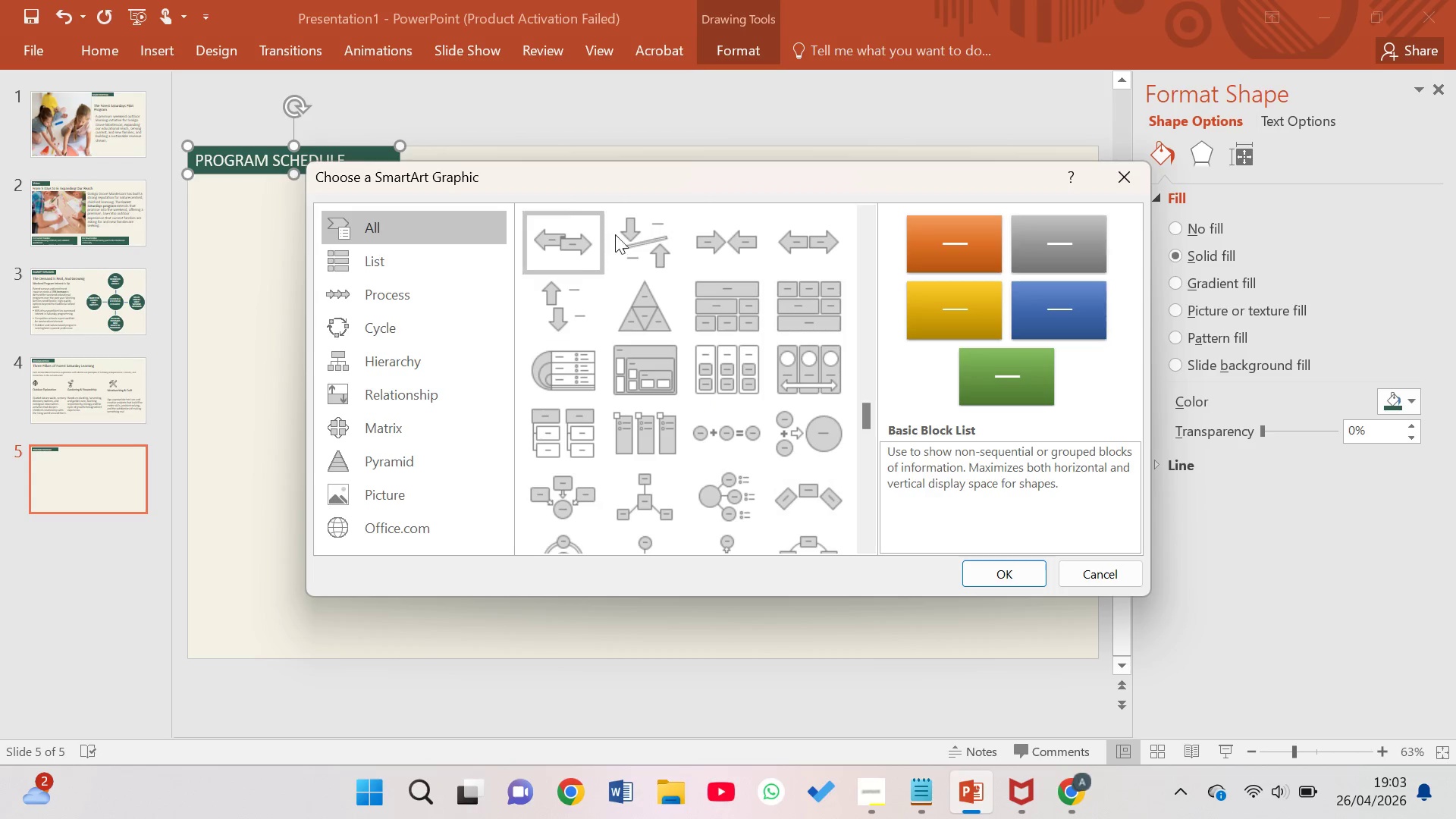 
scroll: coordinate [704, 304], scroll_direction: up, amount: 16.0
 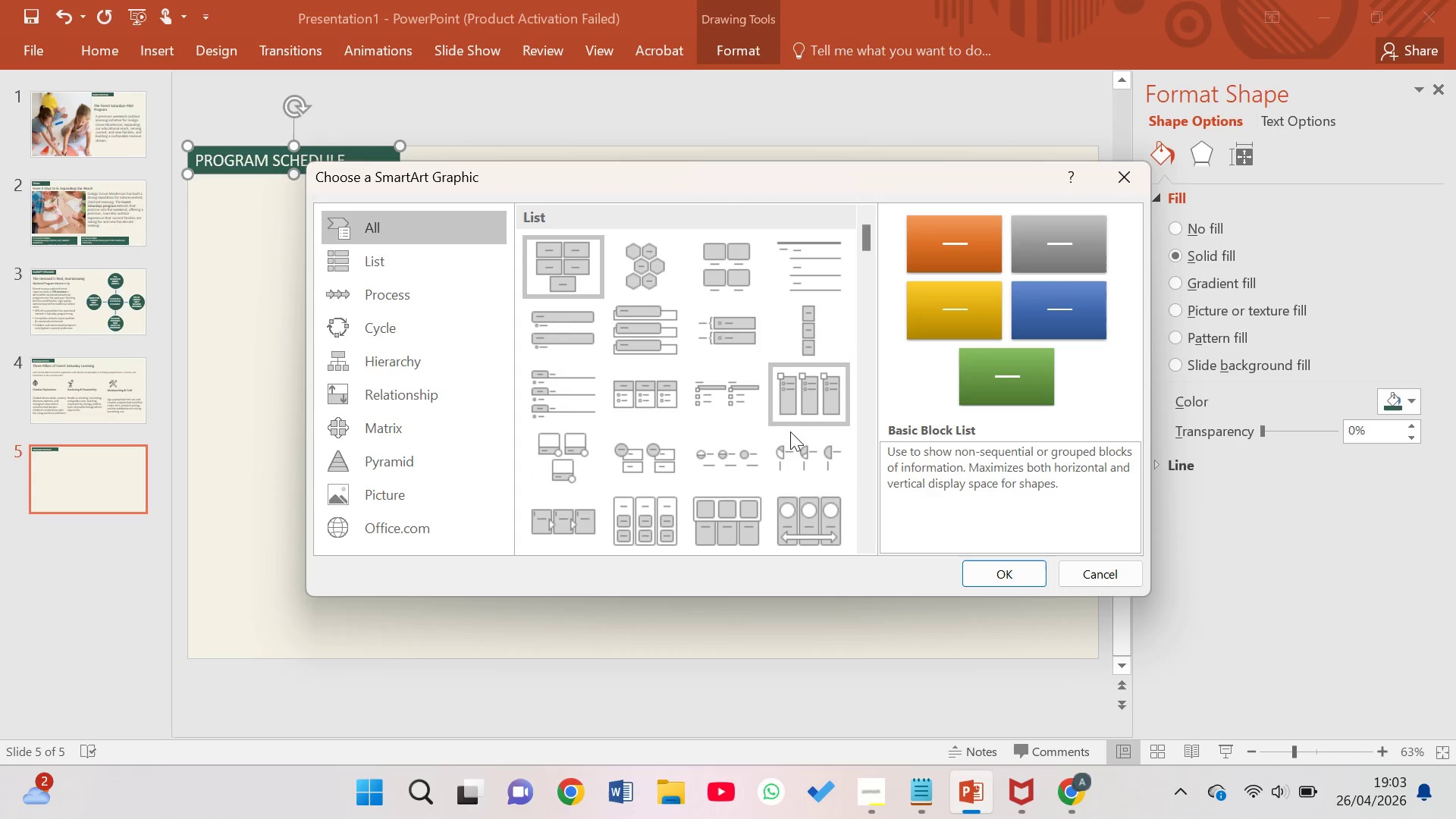 
mouse_move([786, 473])
 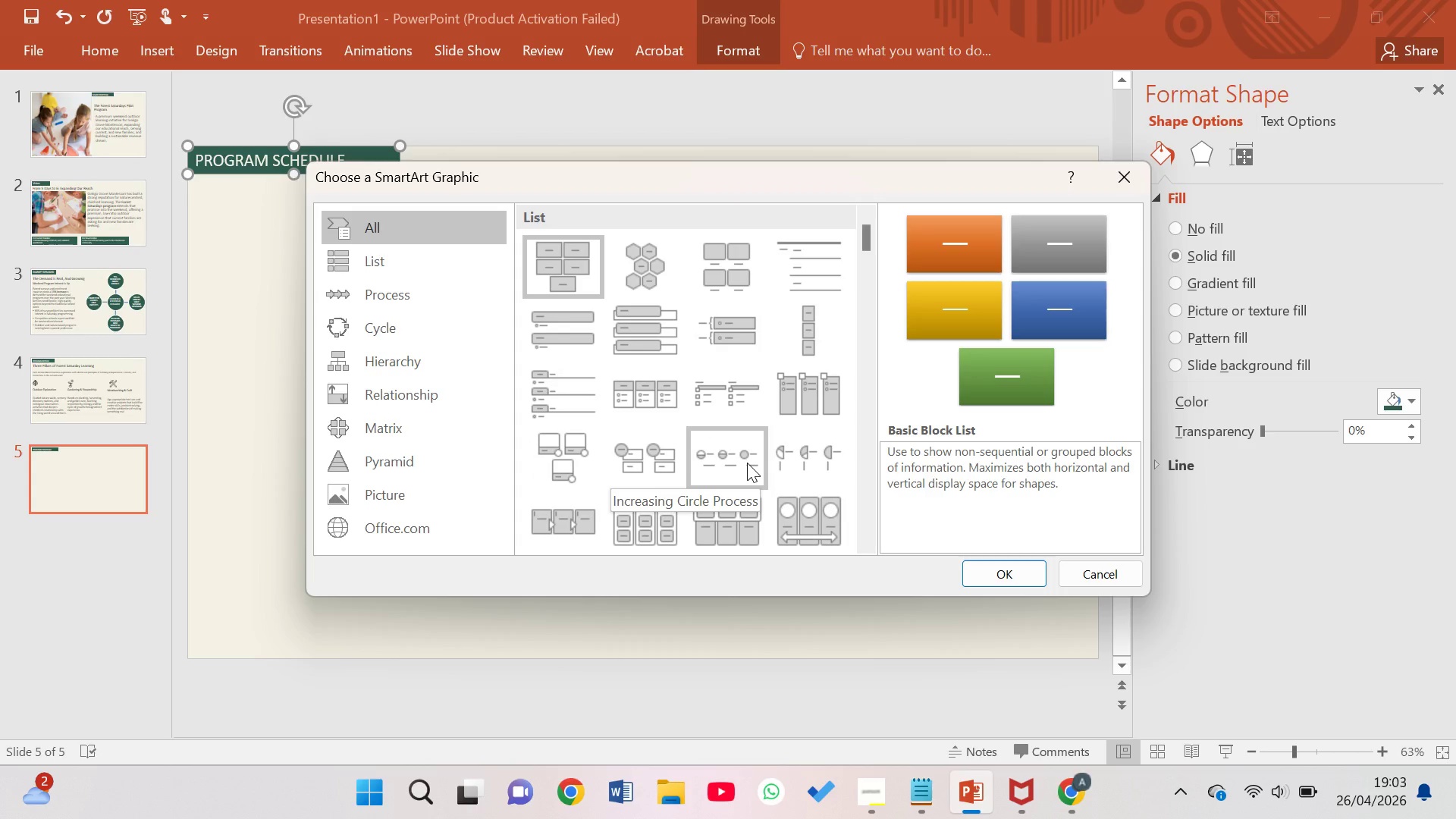 
wait(8.25)
 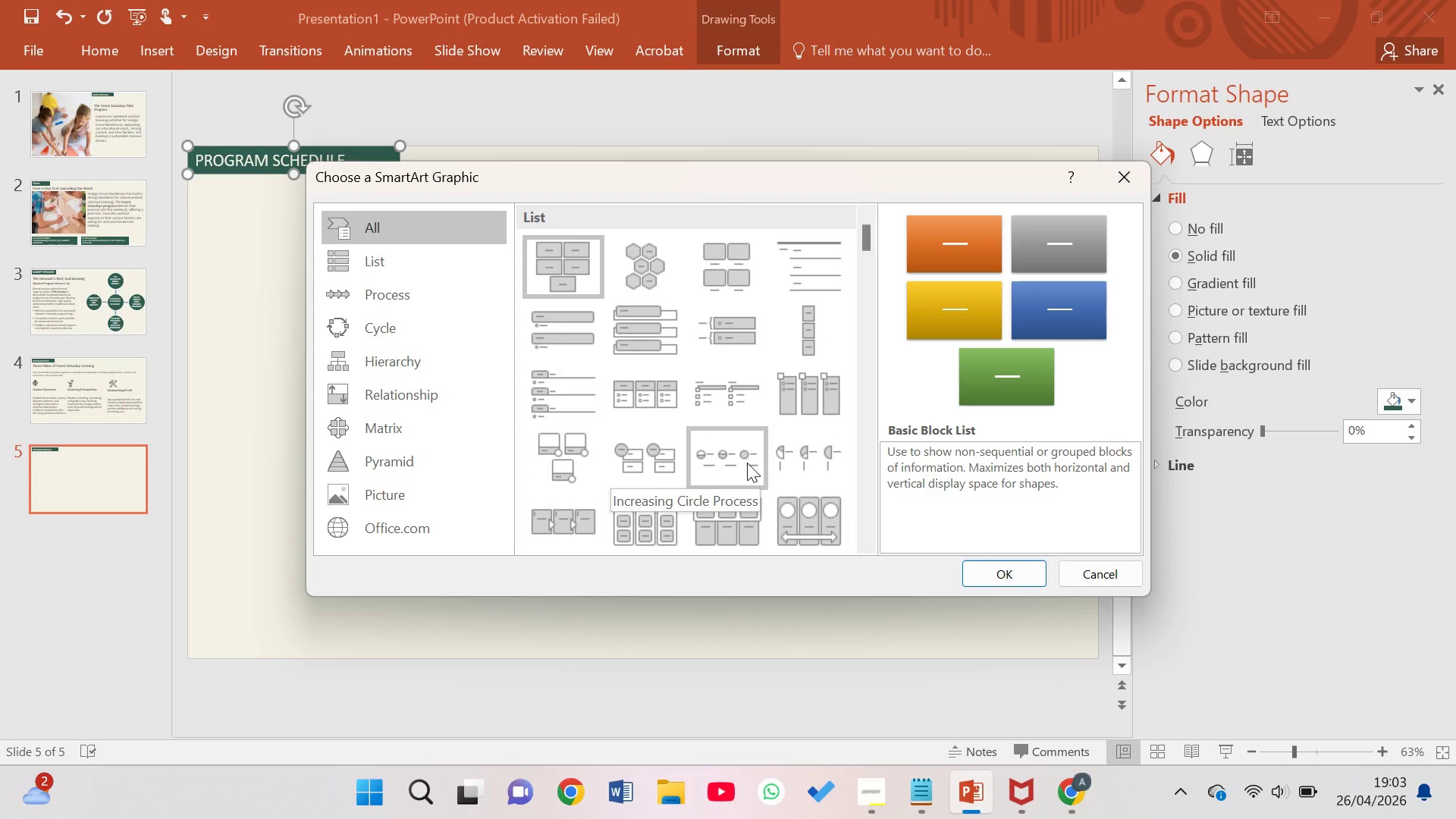 
mouse_move([680, 514])
 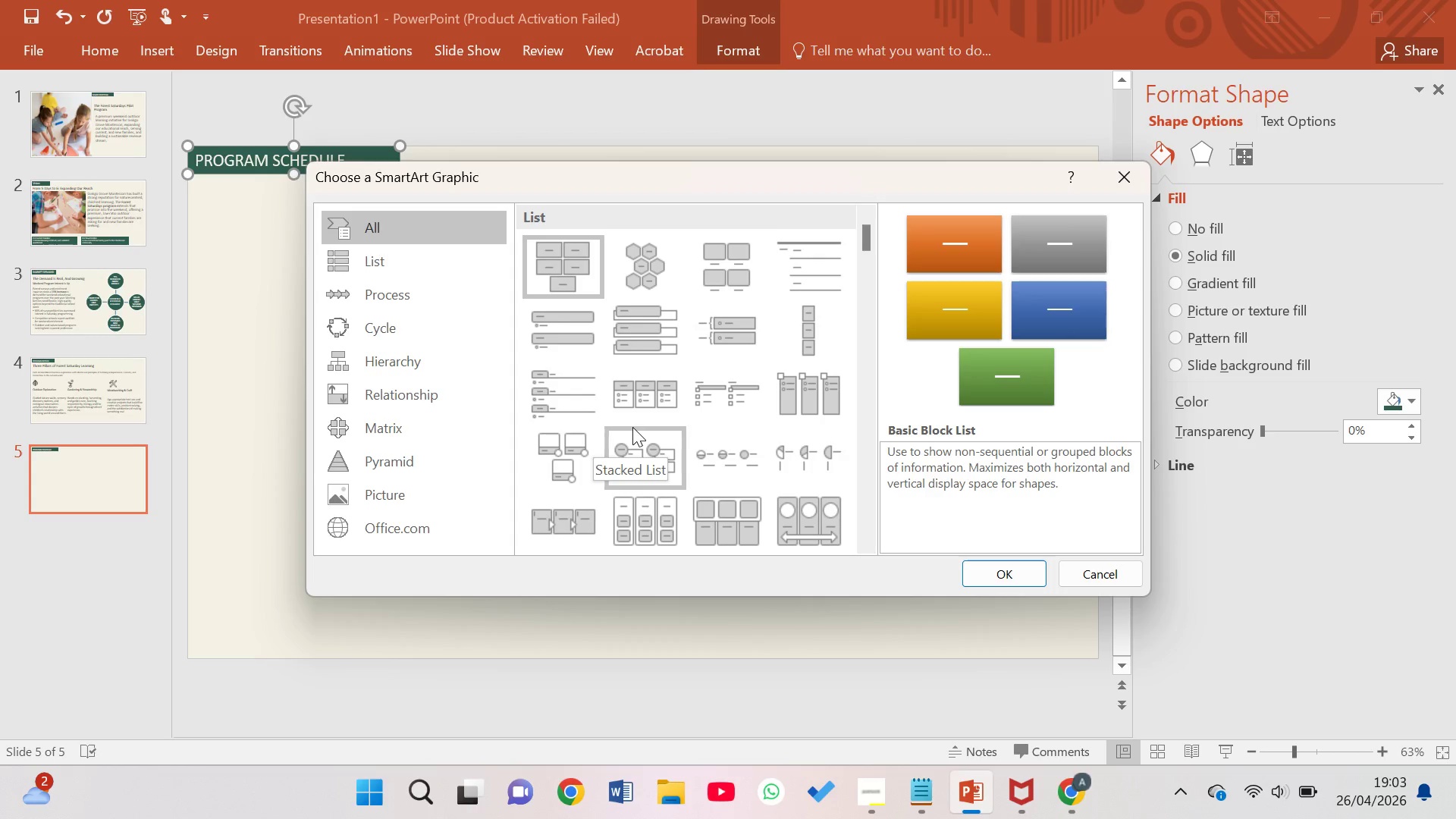 
mouse_move([591, 391])
 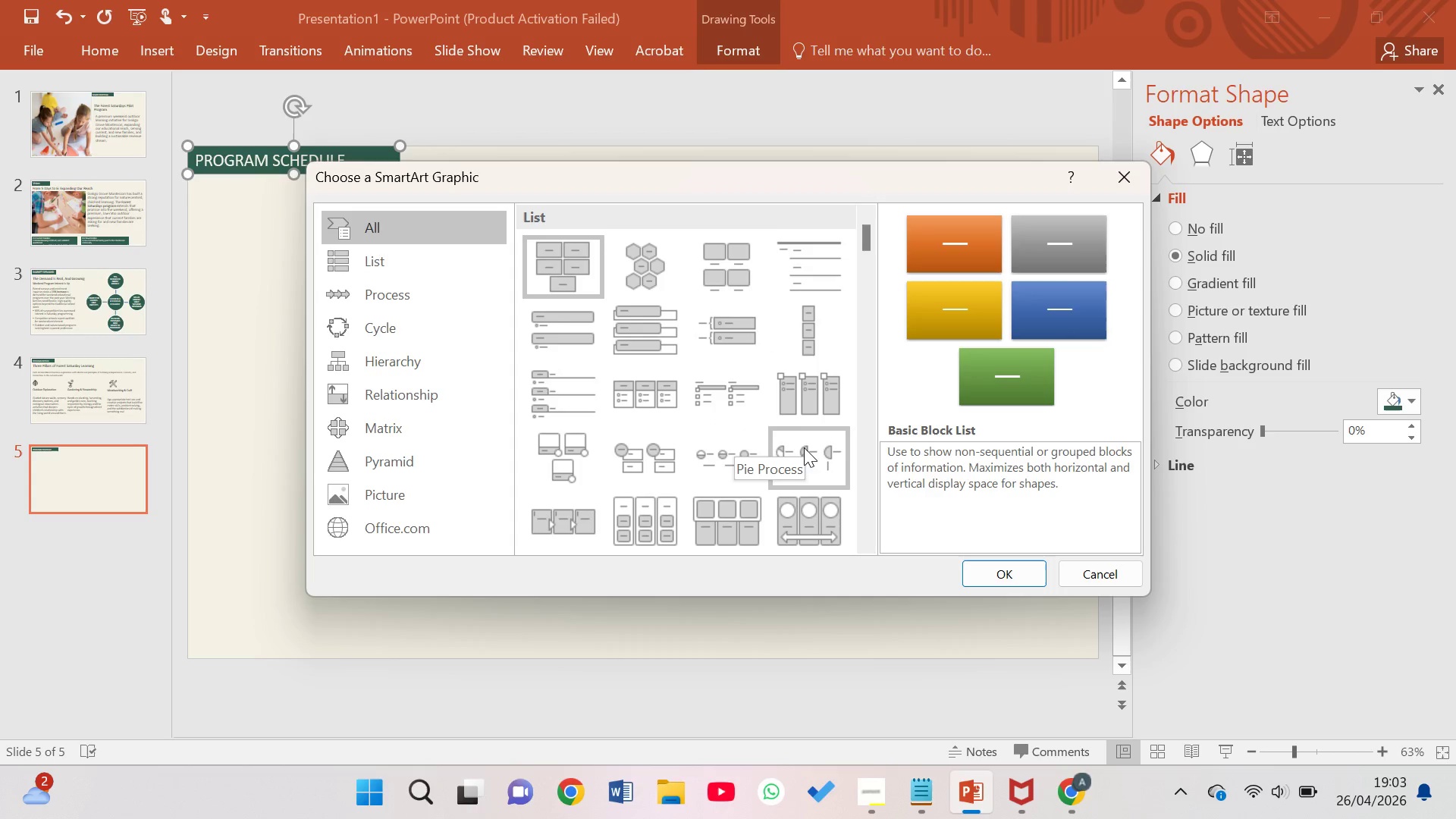 
wait(10.18)
 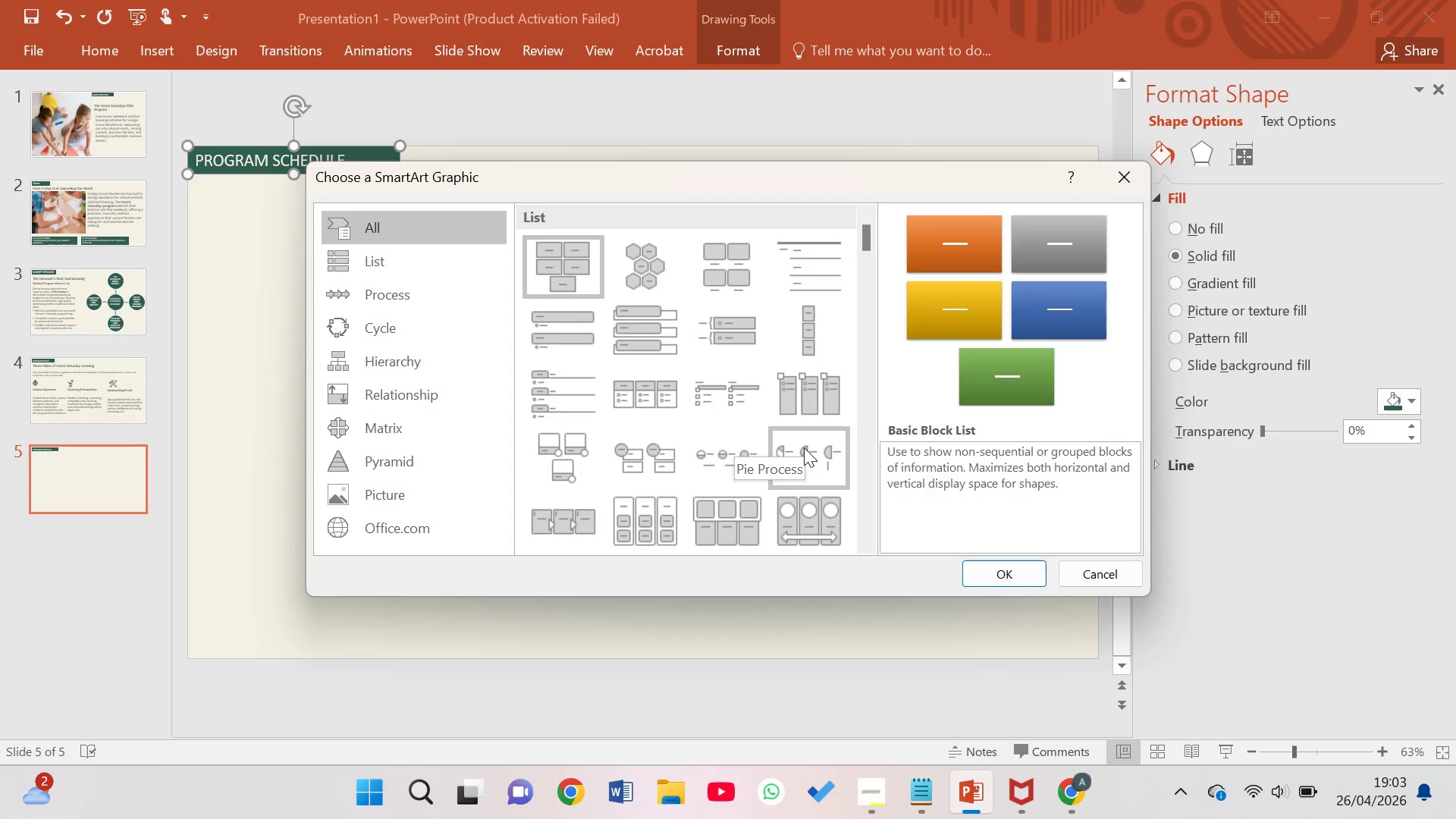 
mouse_move([813, 418])
 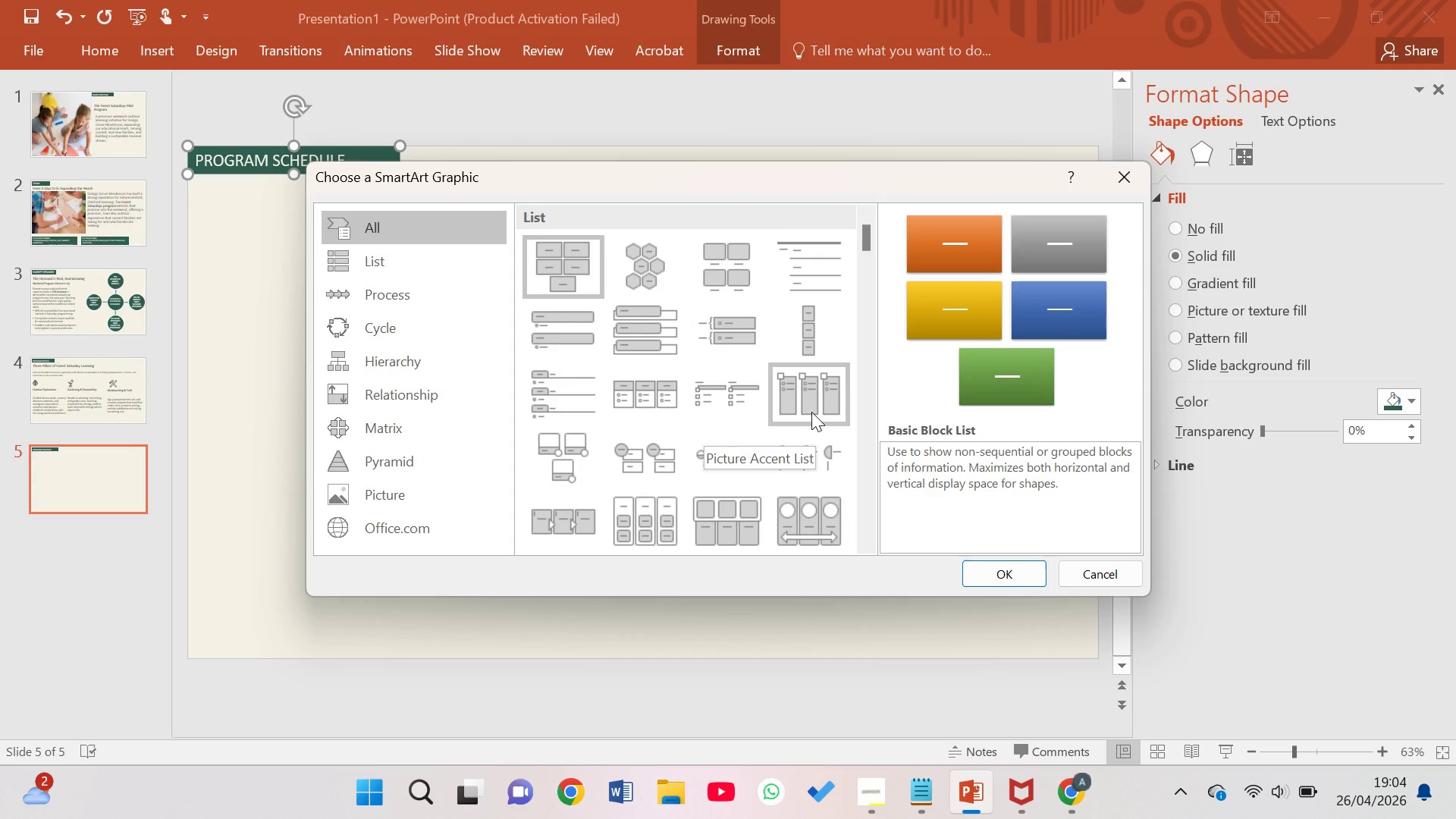 
wait(15.72)
 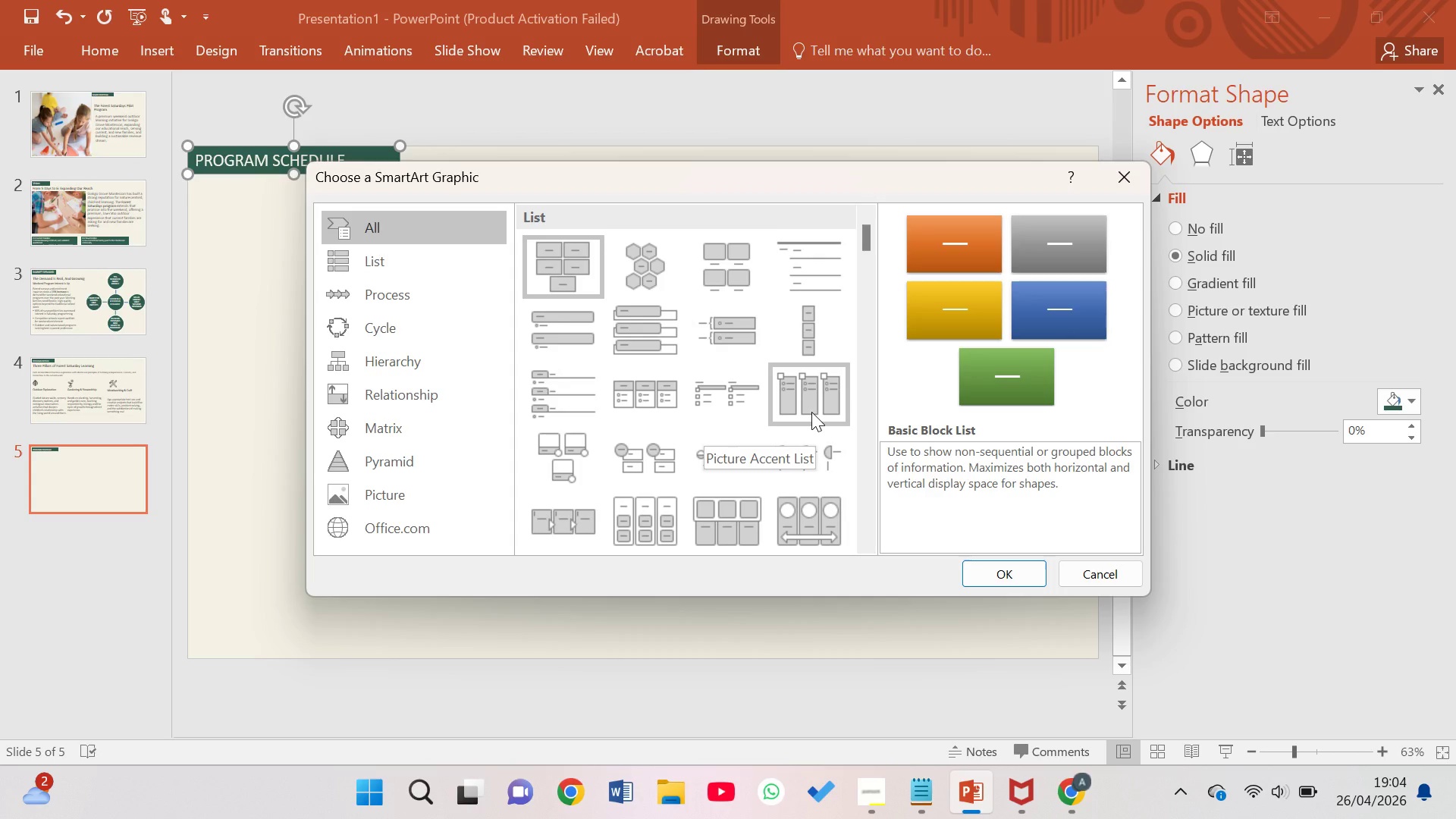 
left_click([1129, 193])
 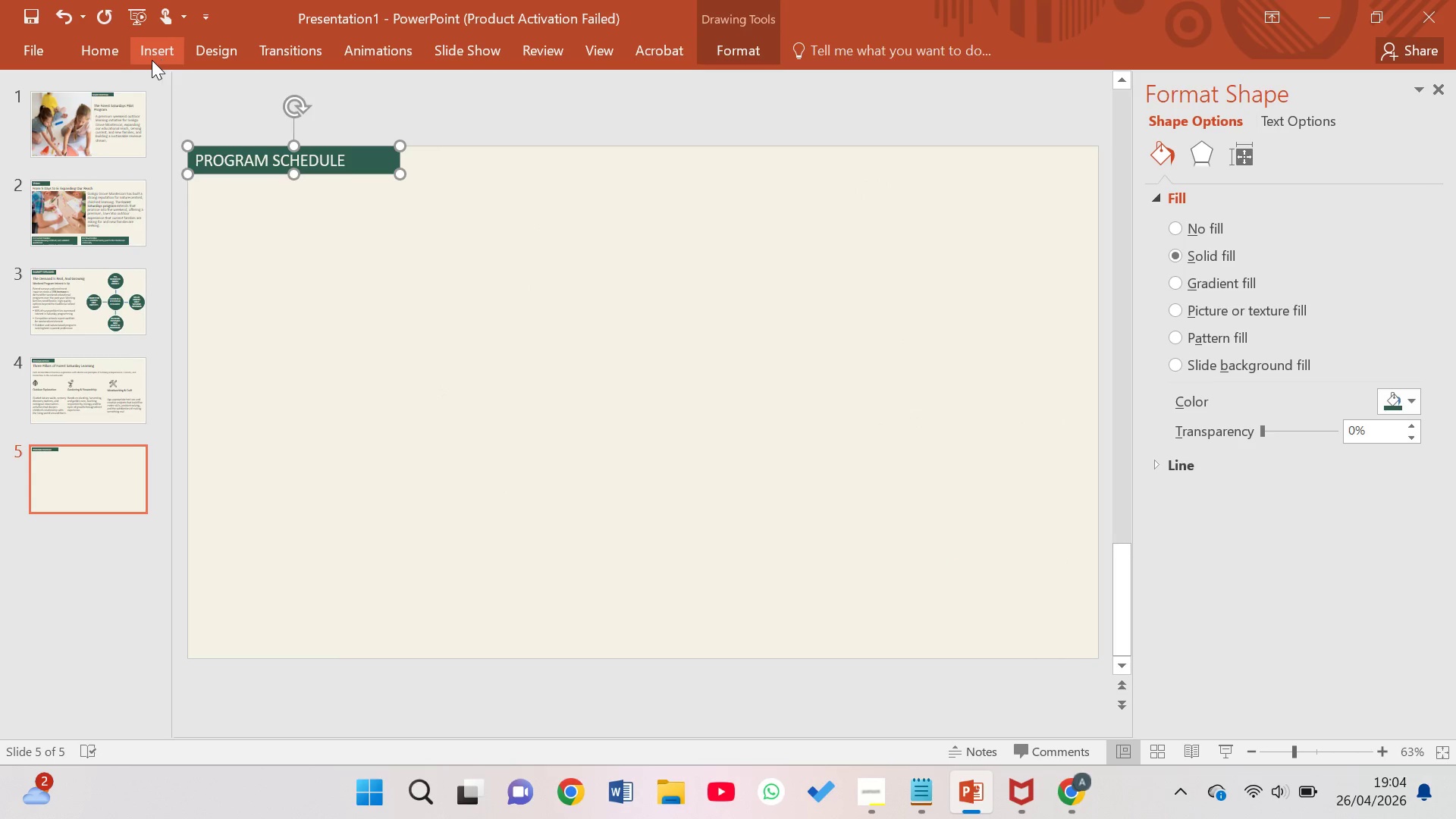 
left_click([122, 69])
 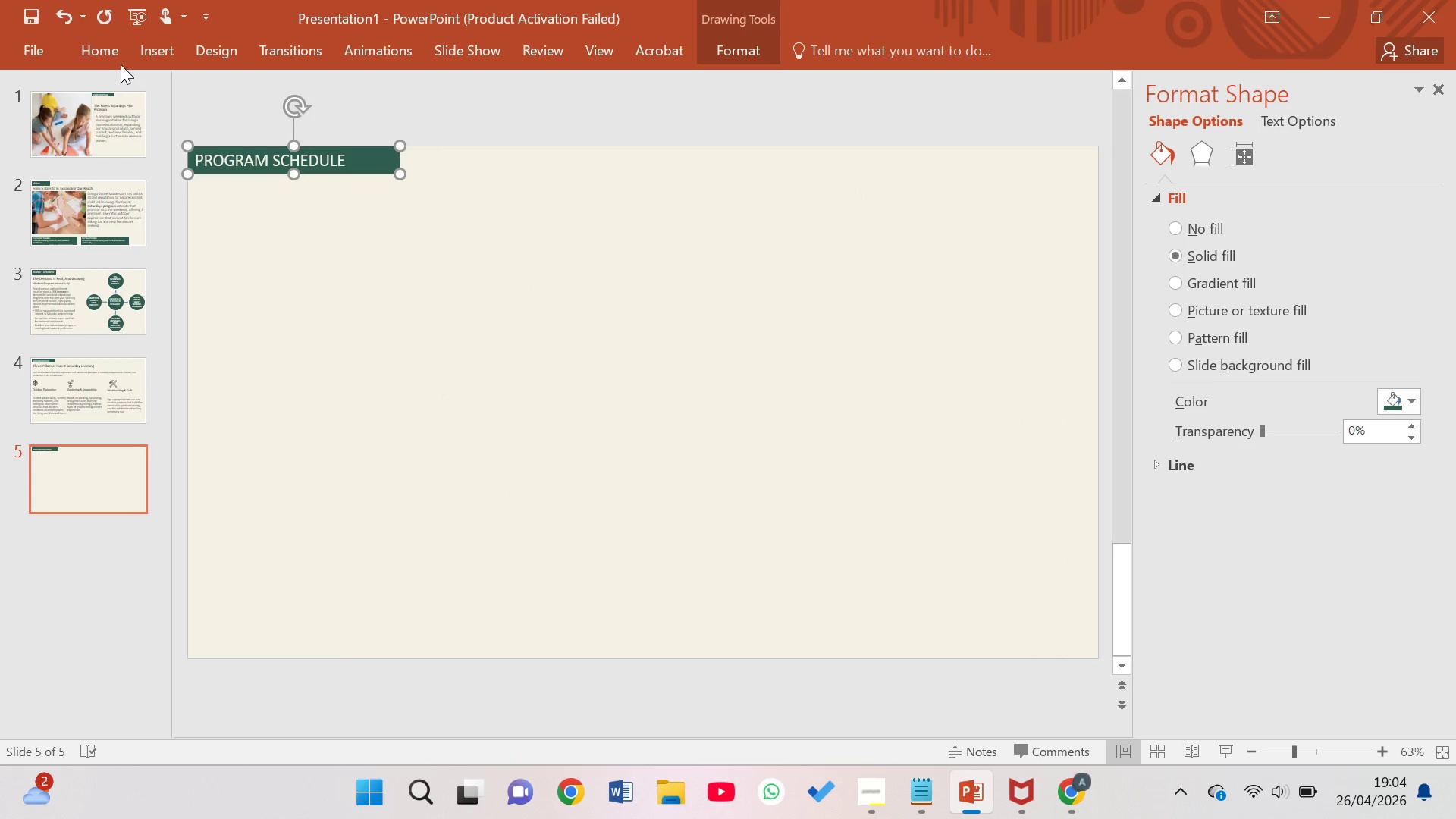 
left_click([118, 58])
 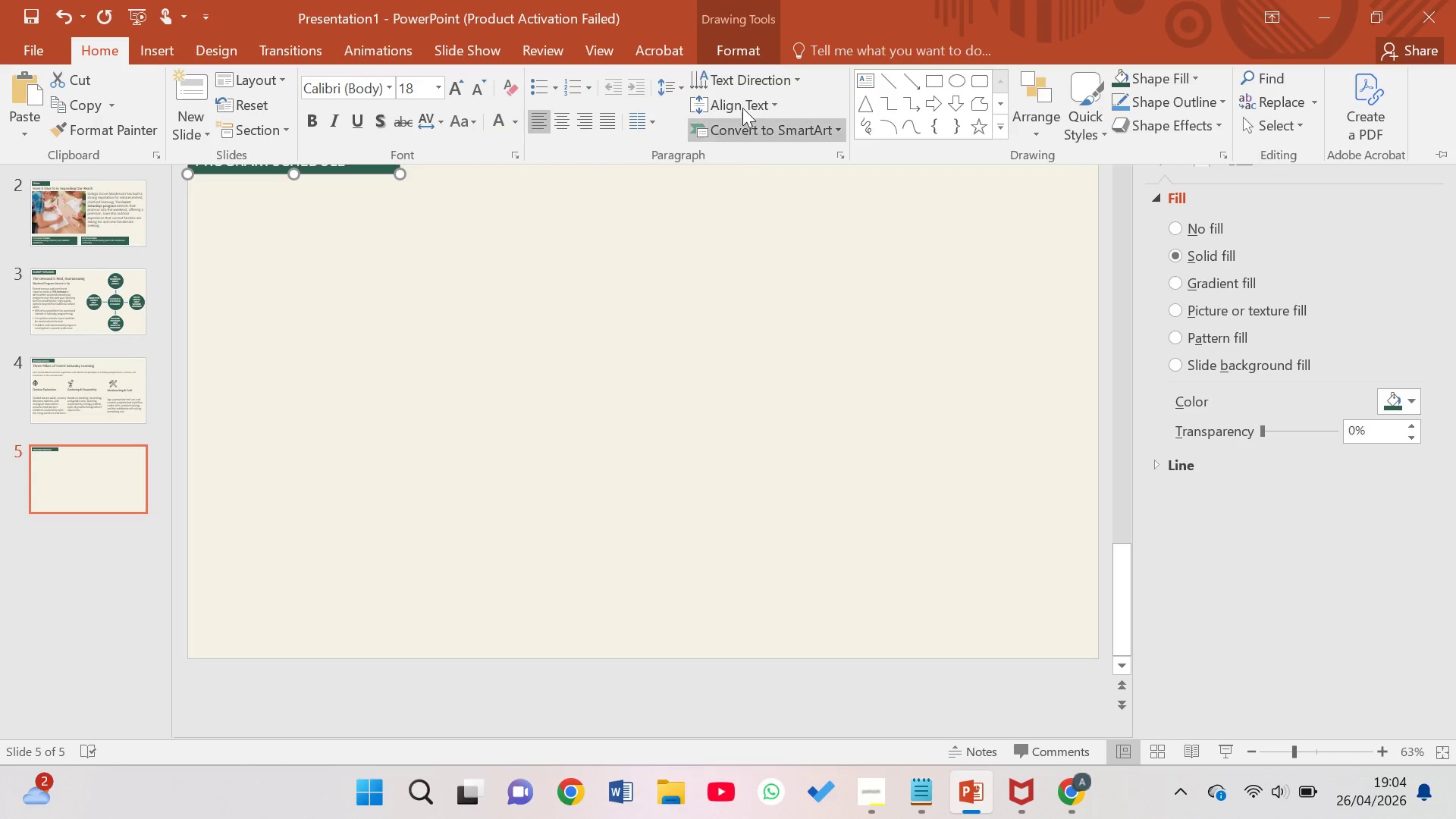 
wait(7.58)
 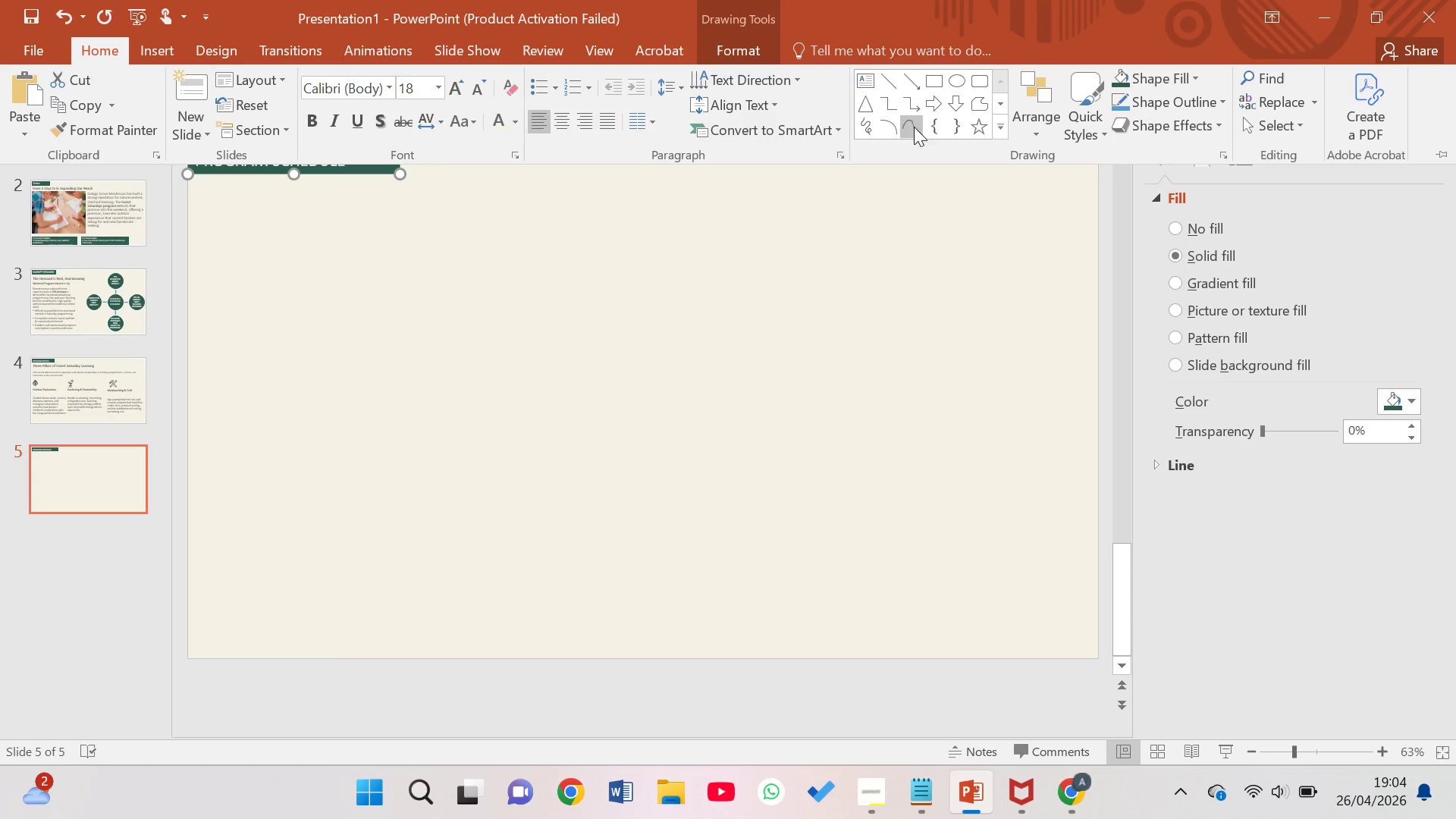 
left_click([146, 61])
 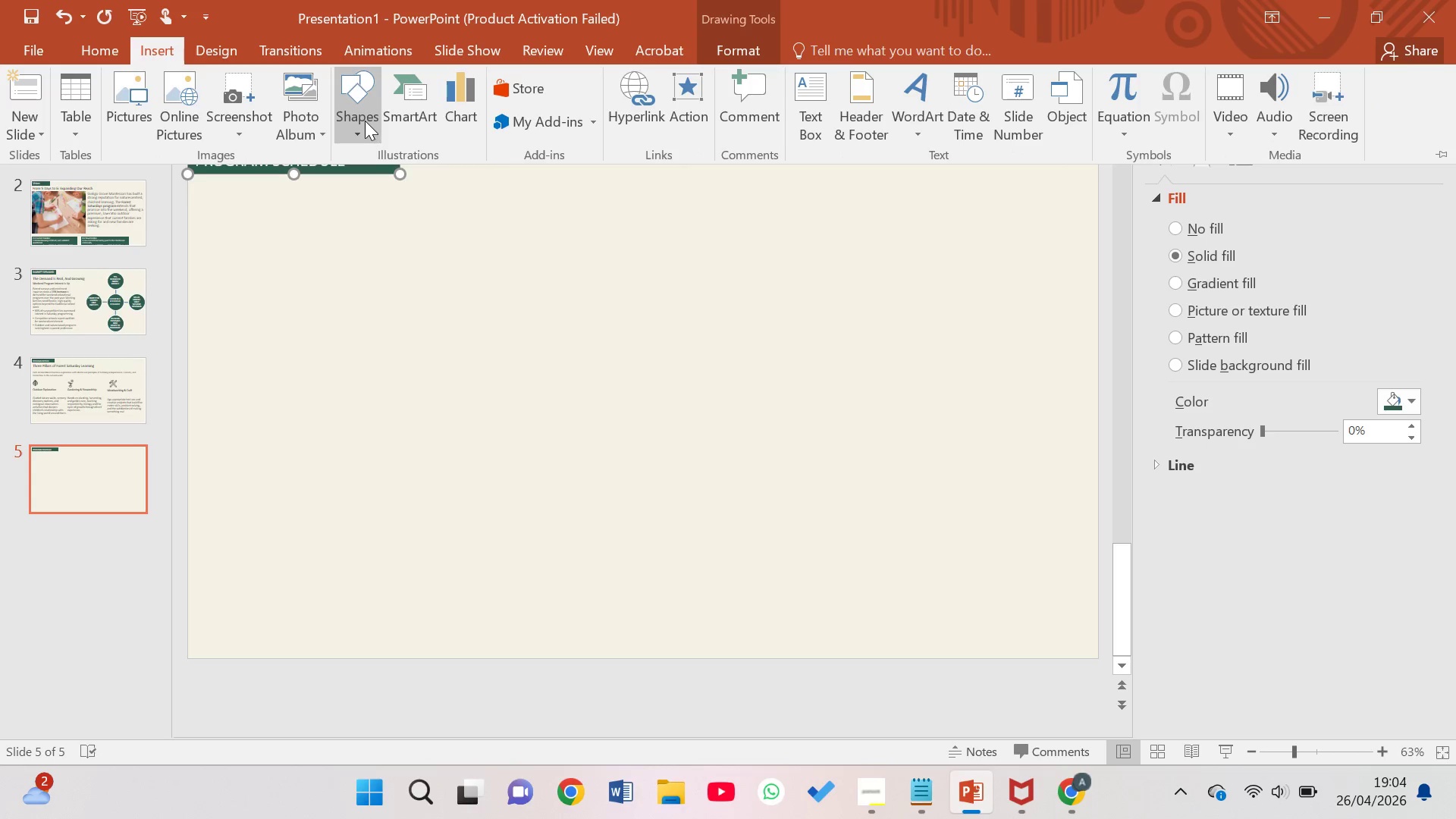 
left_click([465, 97])
 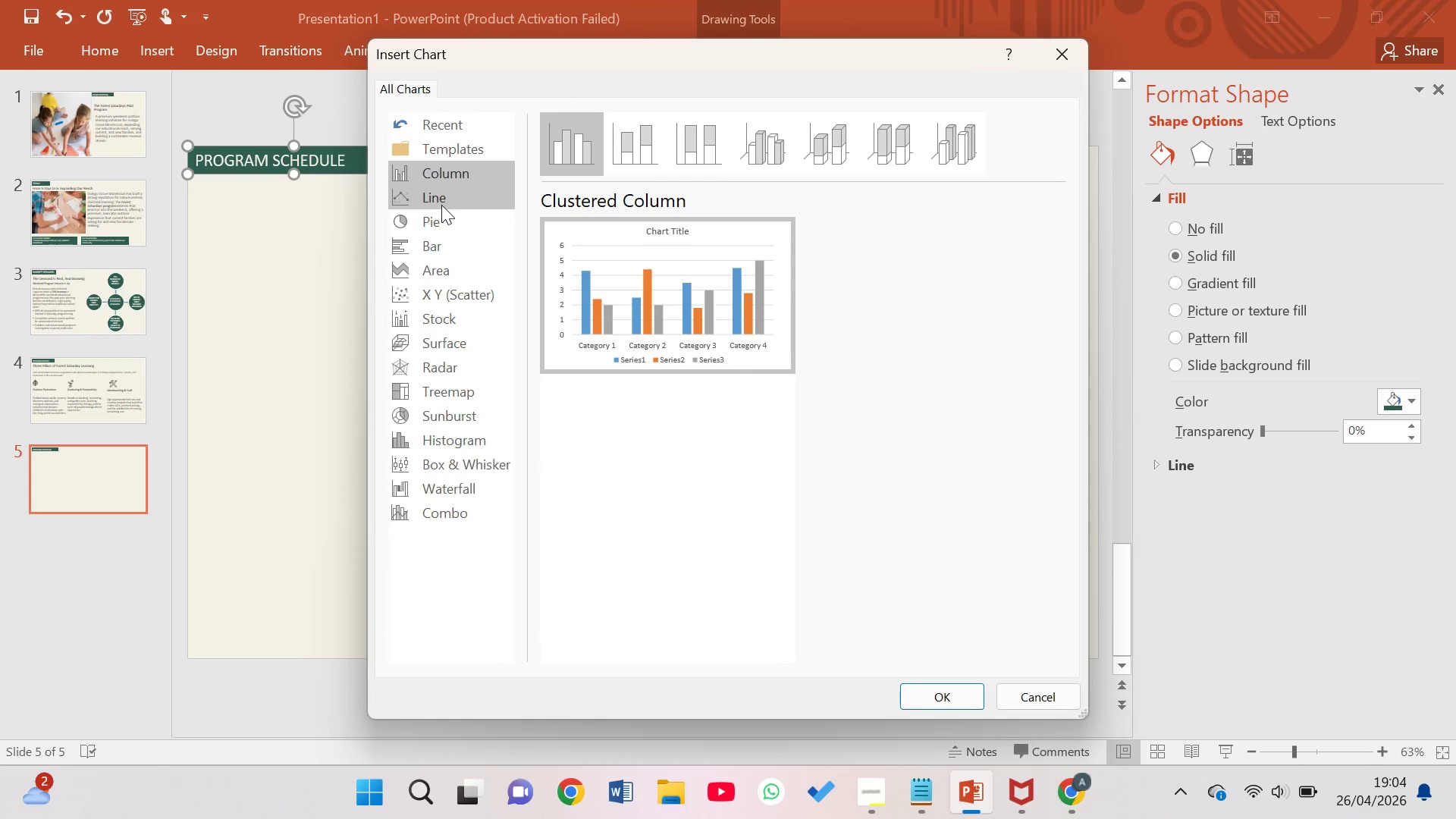 
left_click([441, 205])
 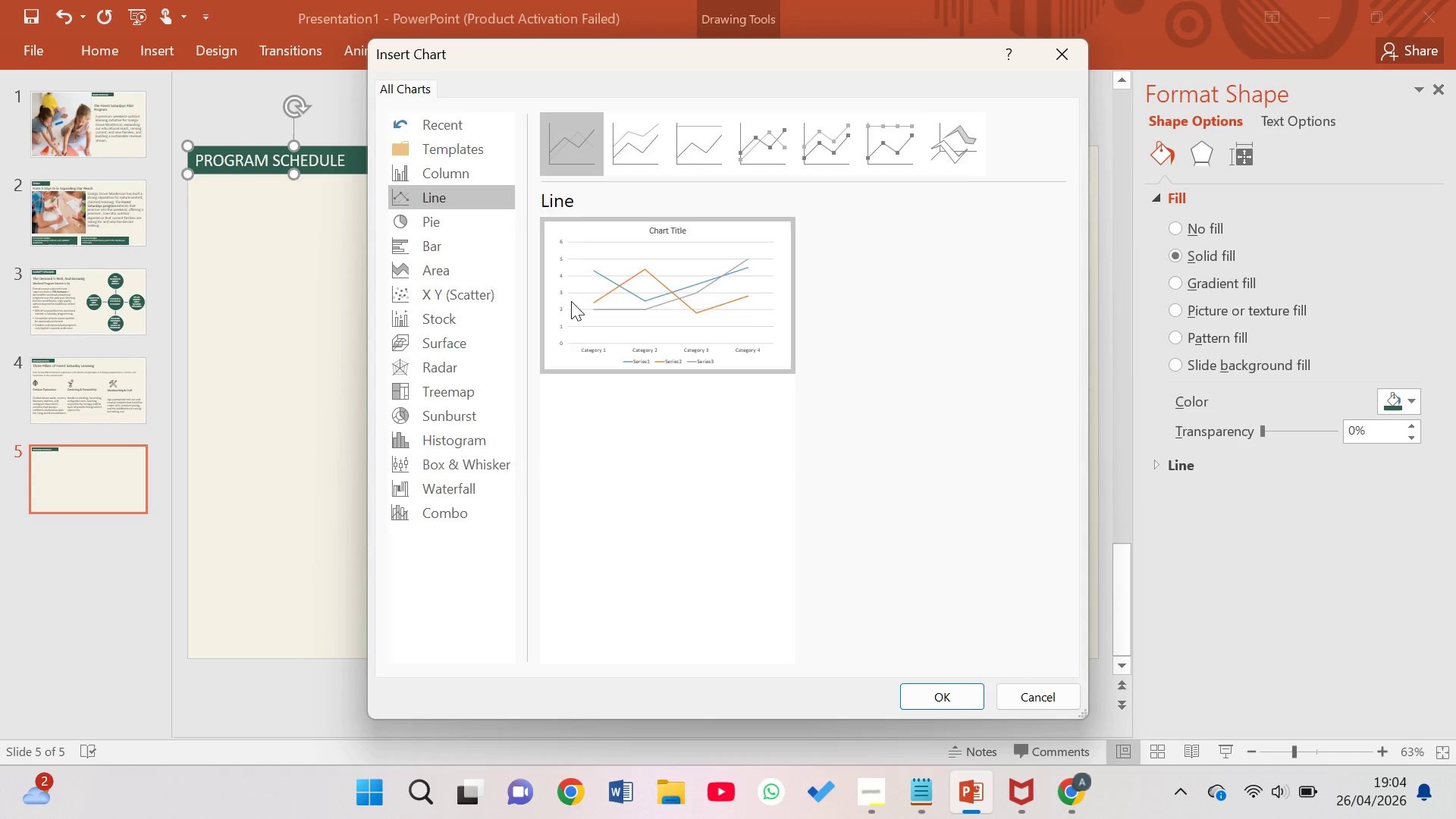 
wait(17.44)
 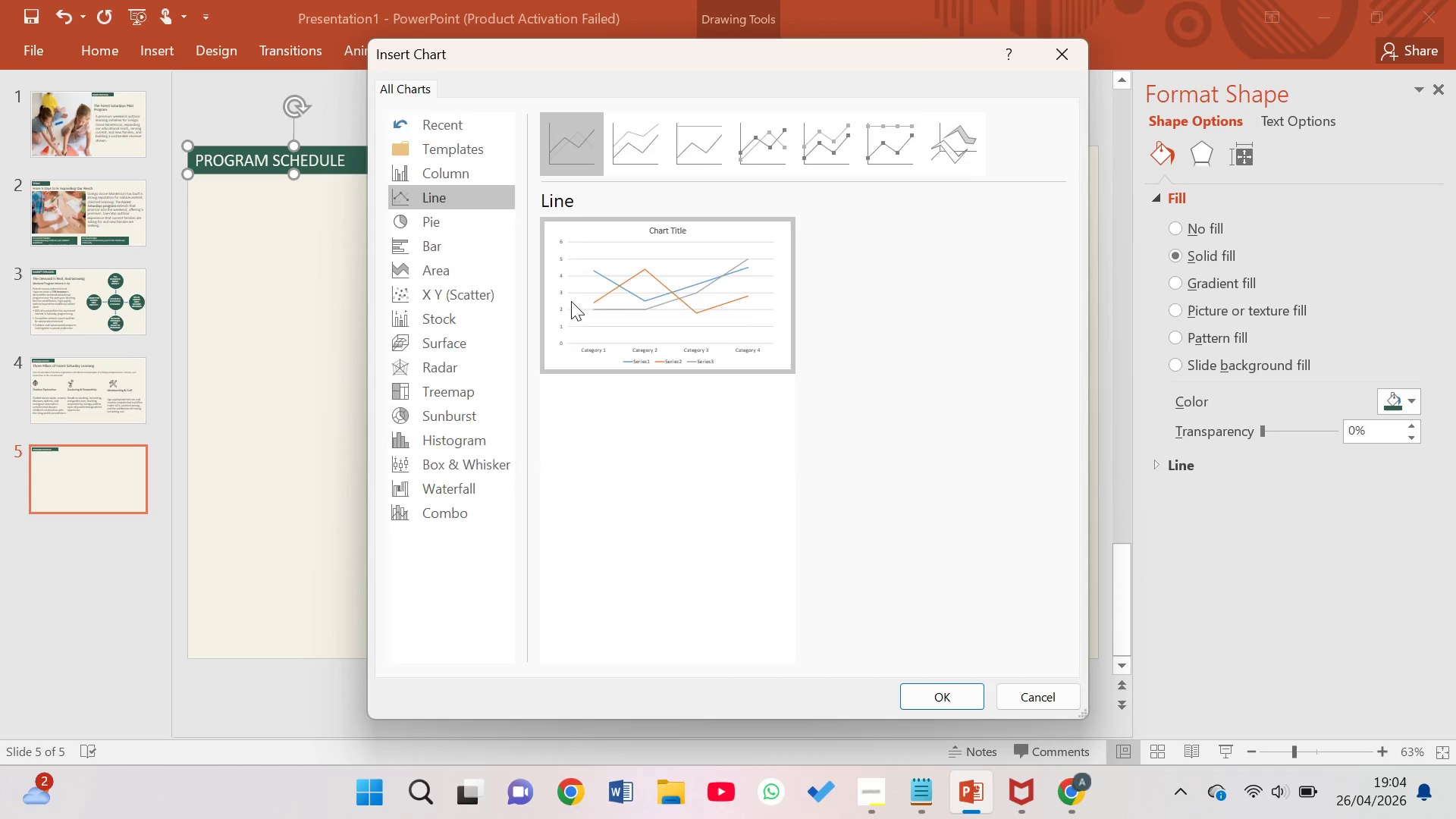 
left_click([1057, 60])
 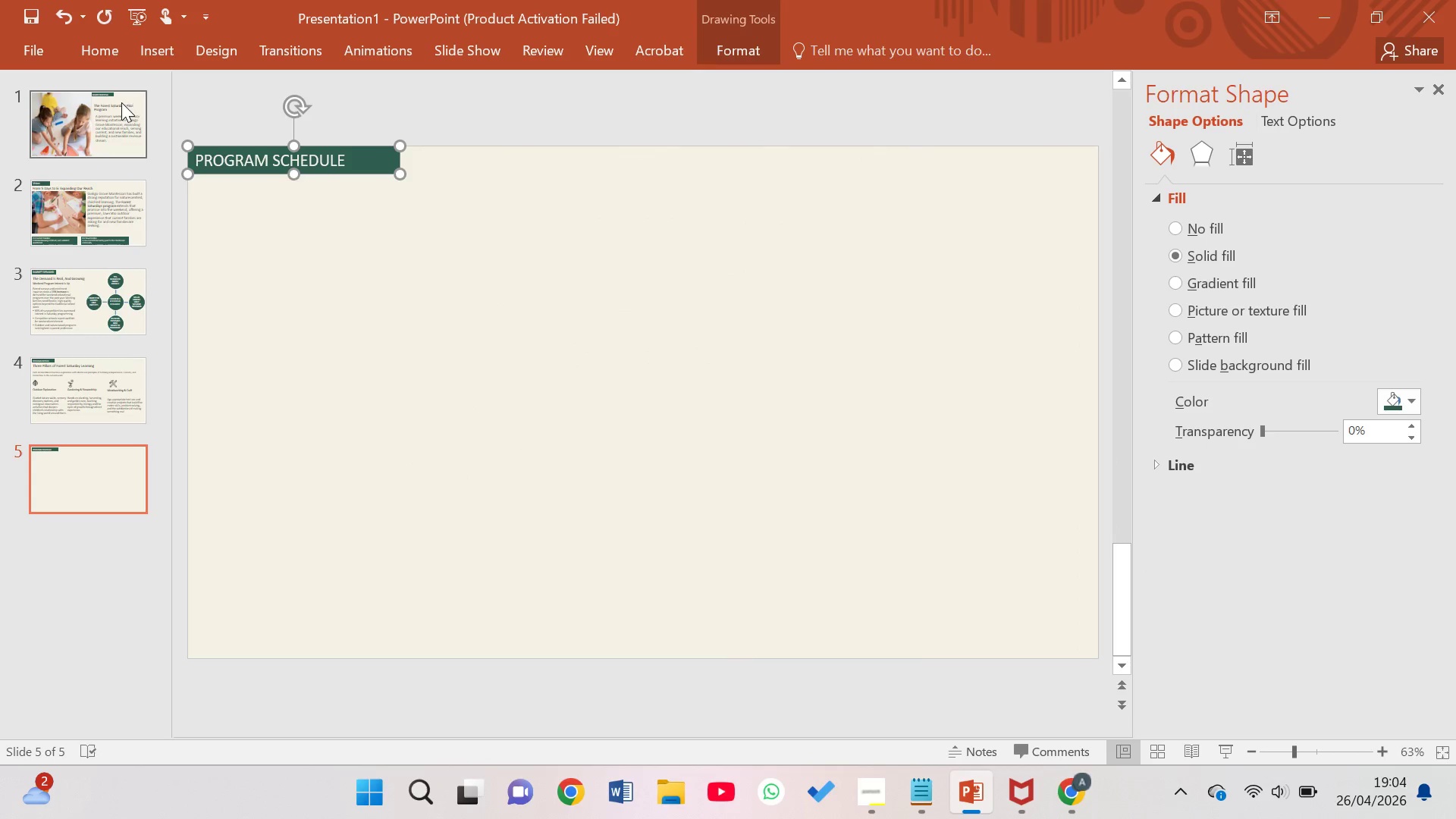 
left_click([93, 58])
 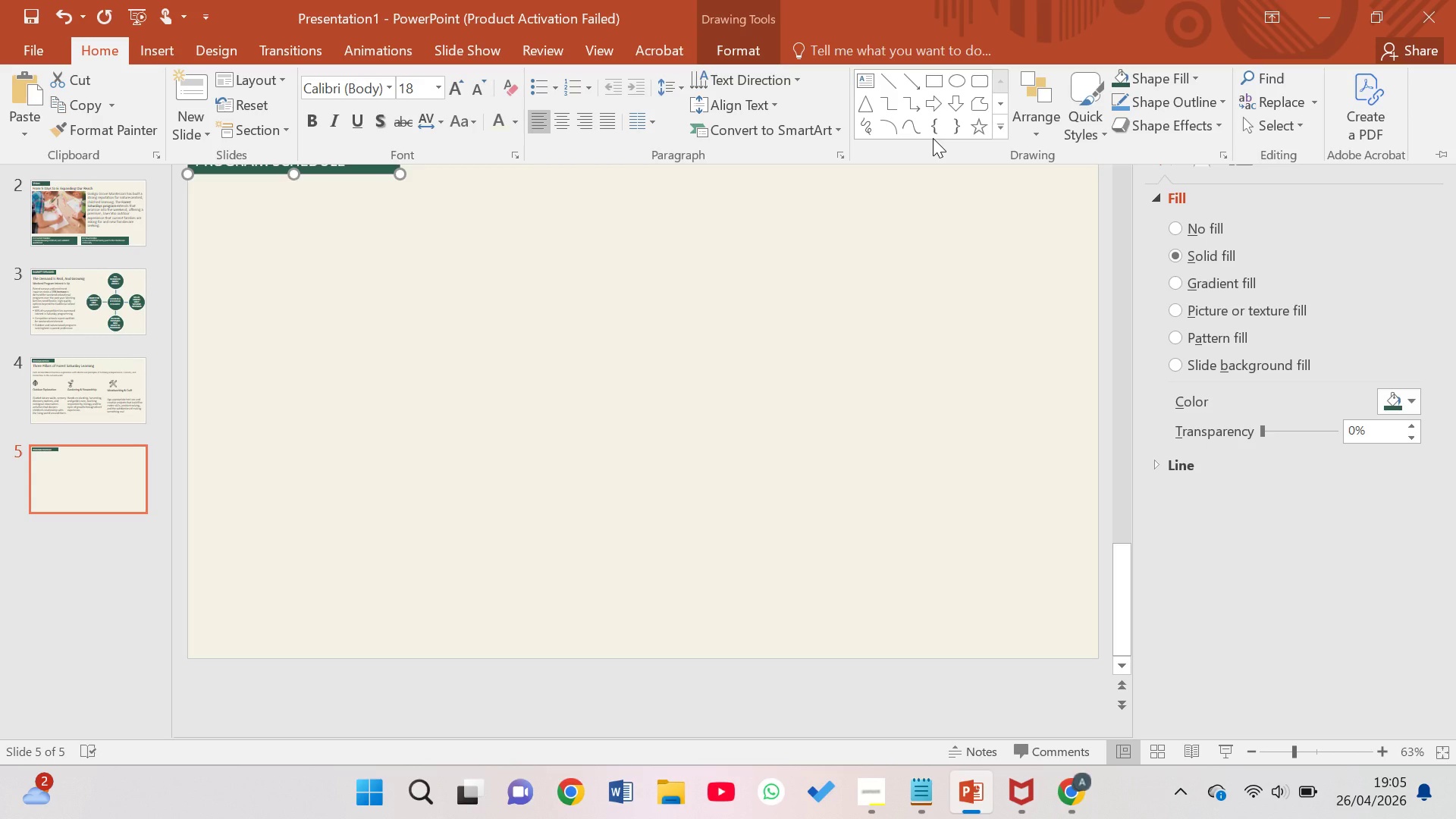 
wait(47.75)
 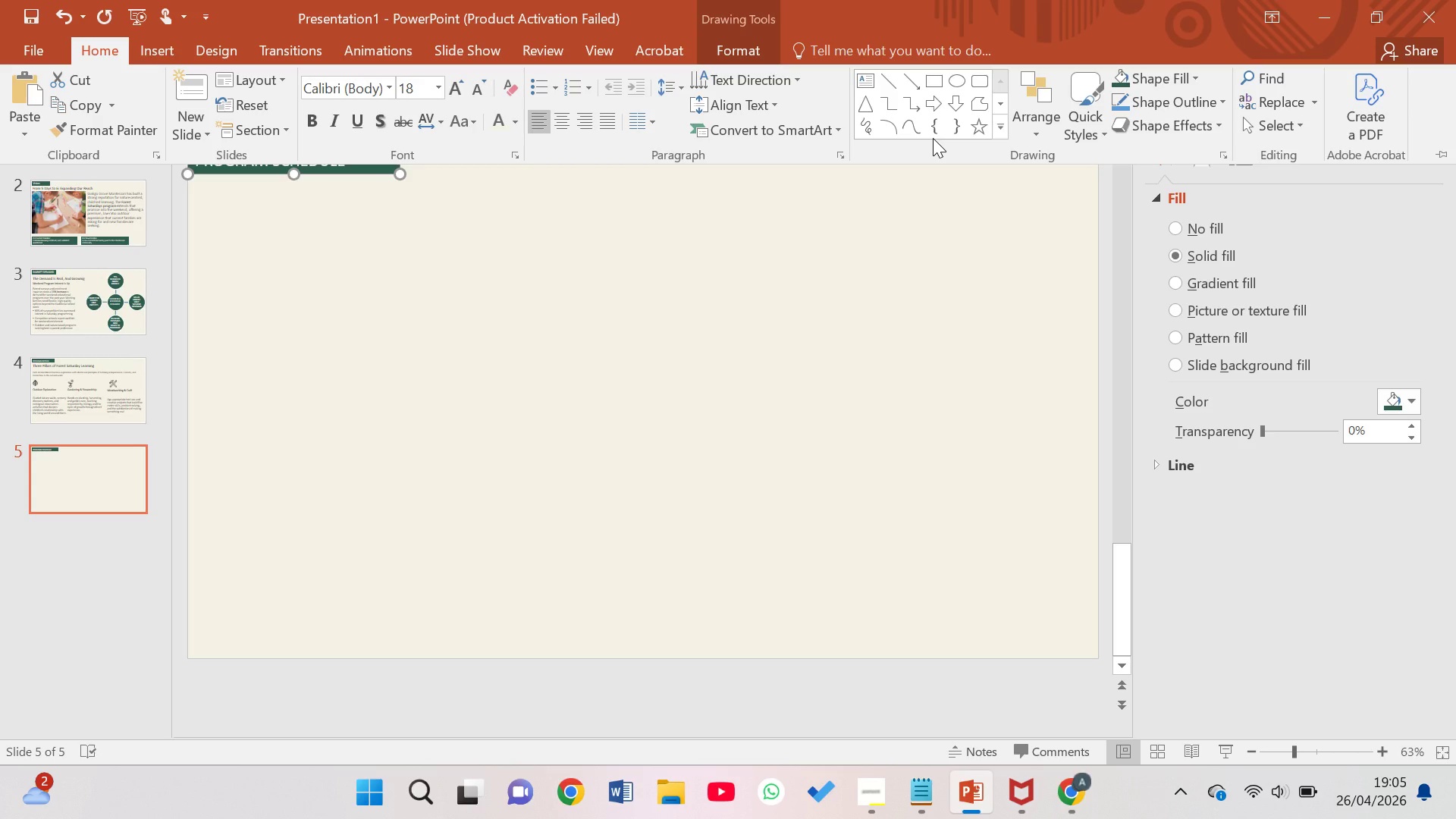 
left_click([106, 52])
 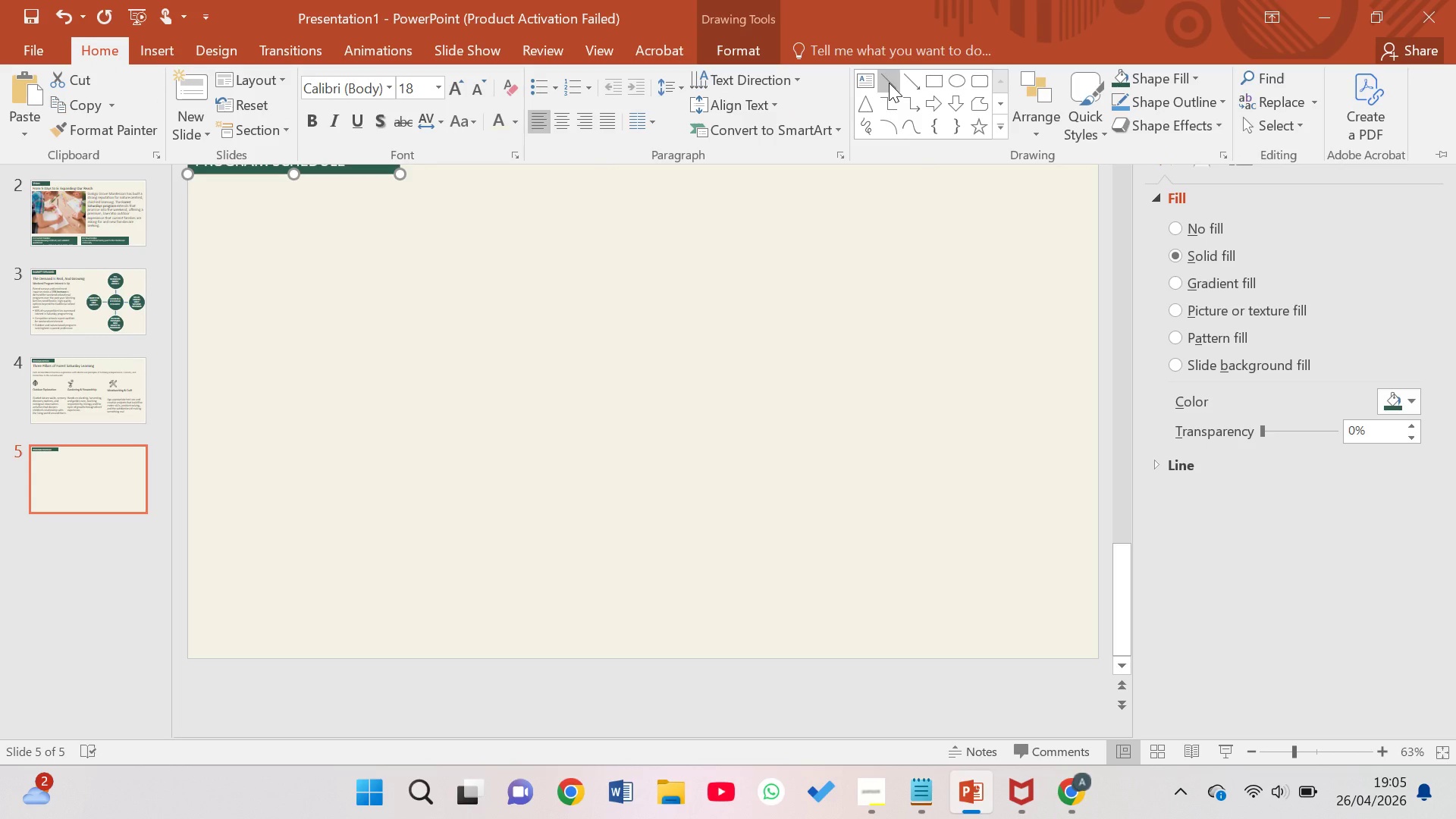 
wait(5.06)
 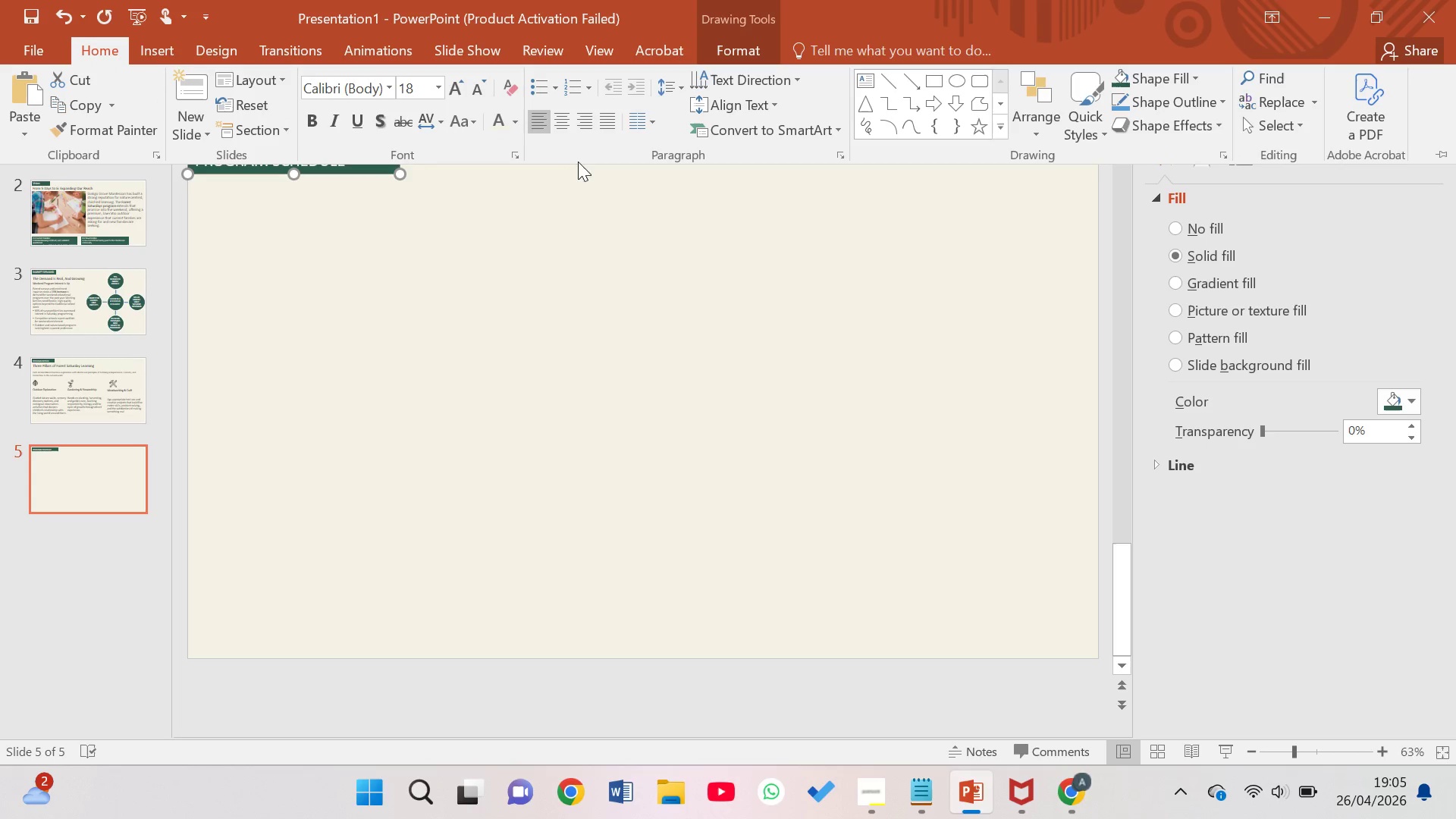 
left_click([889, 83])
 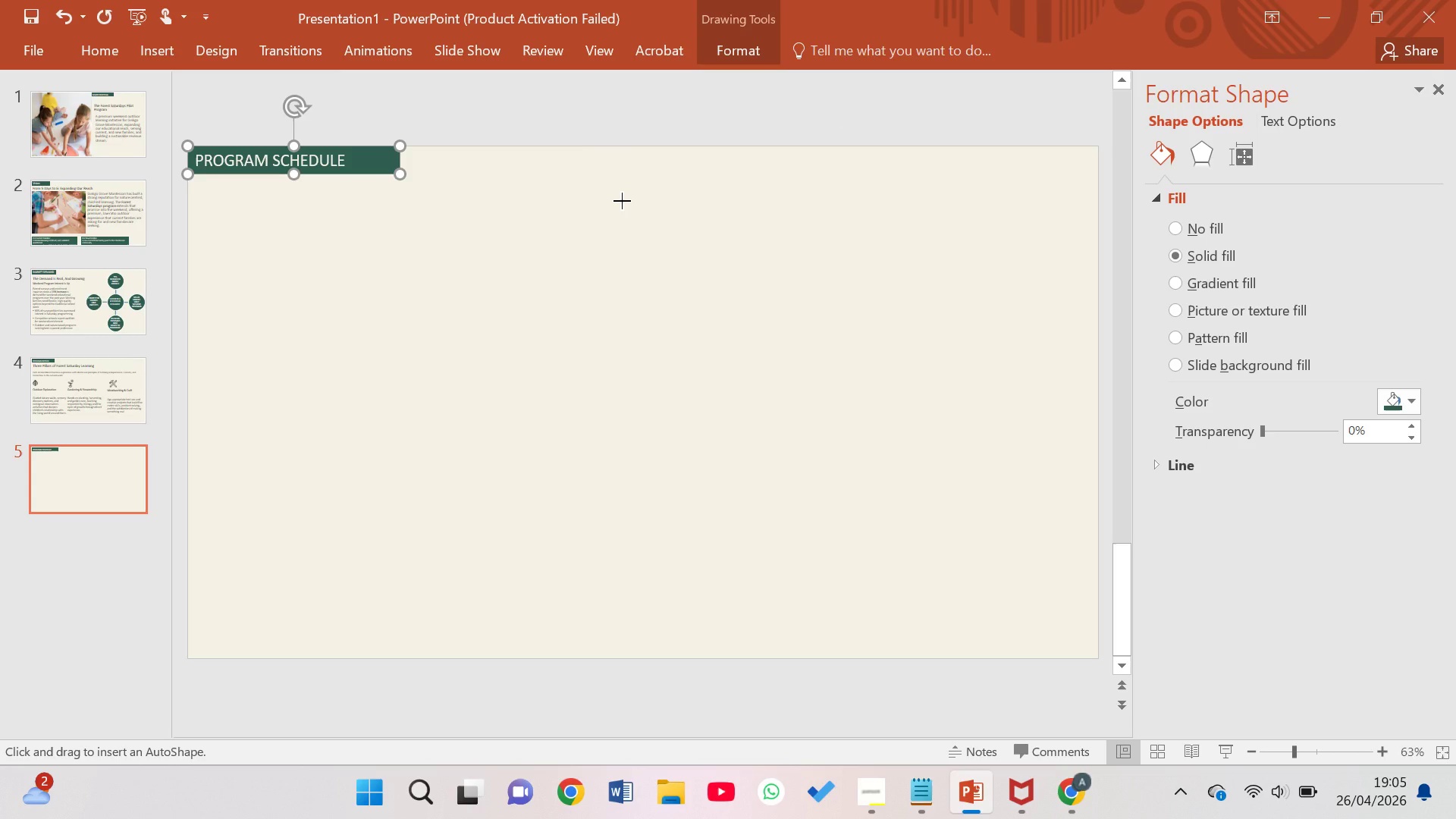 
left_click_drag(start_coordinate=[622, 201], to_coordinate=[622, 610])
 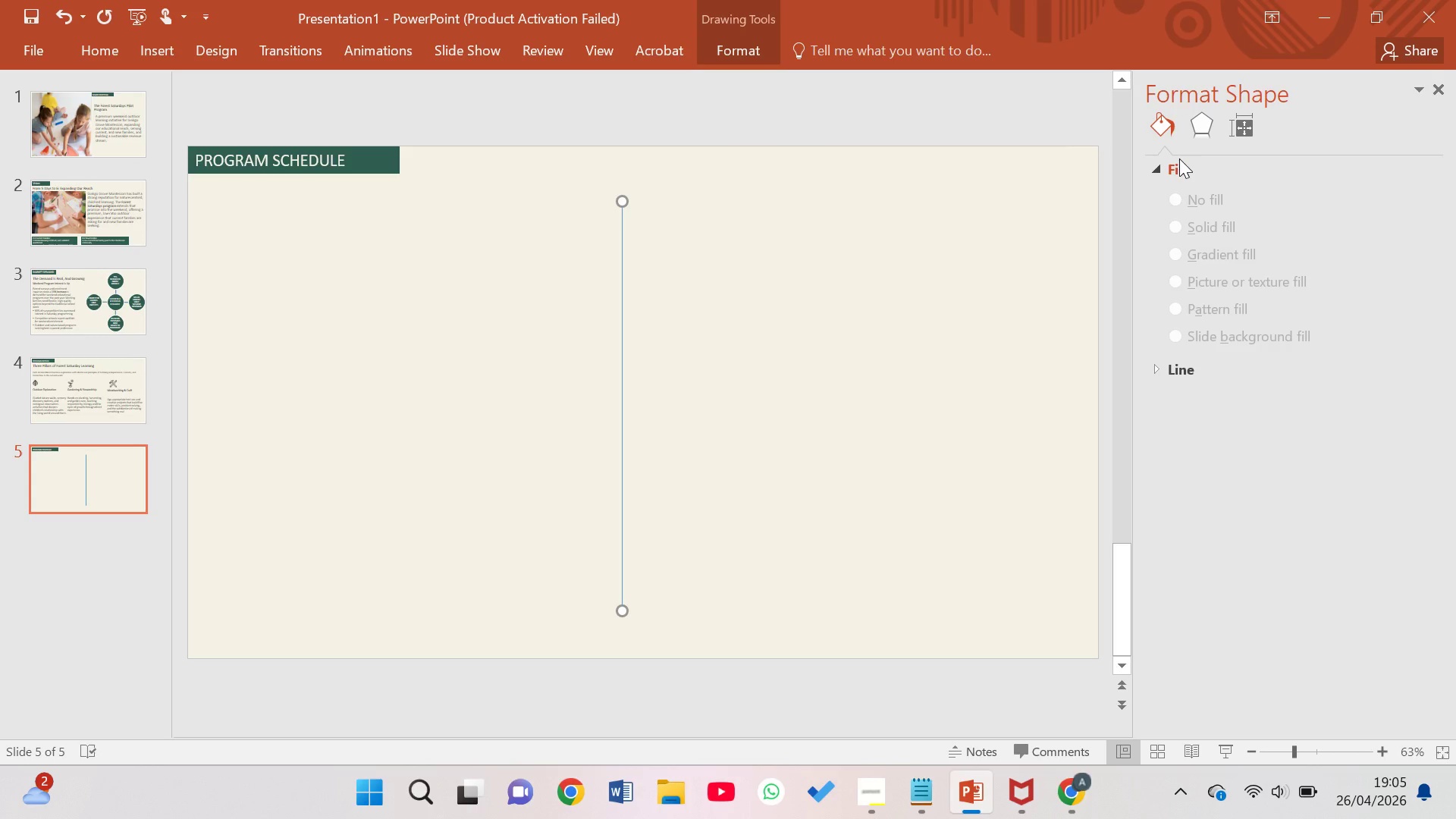 
left_click([1166, 171])
 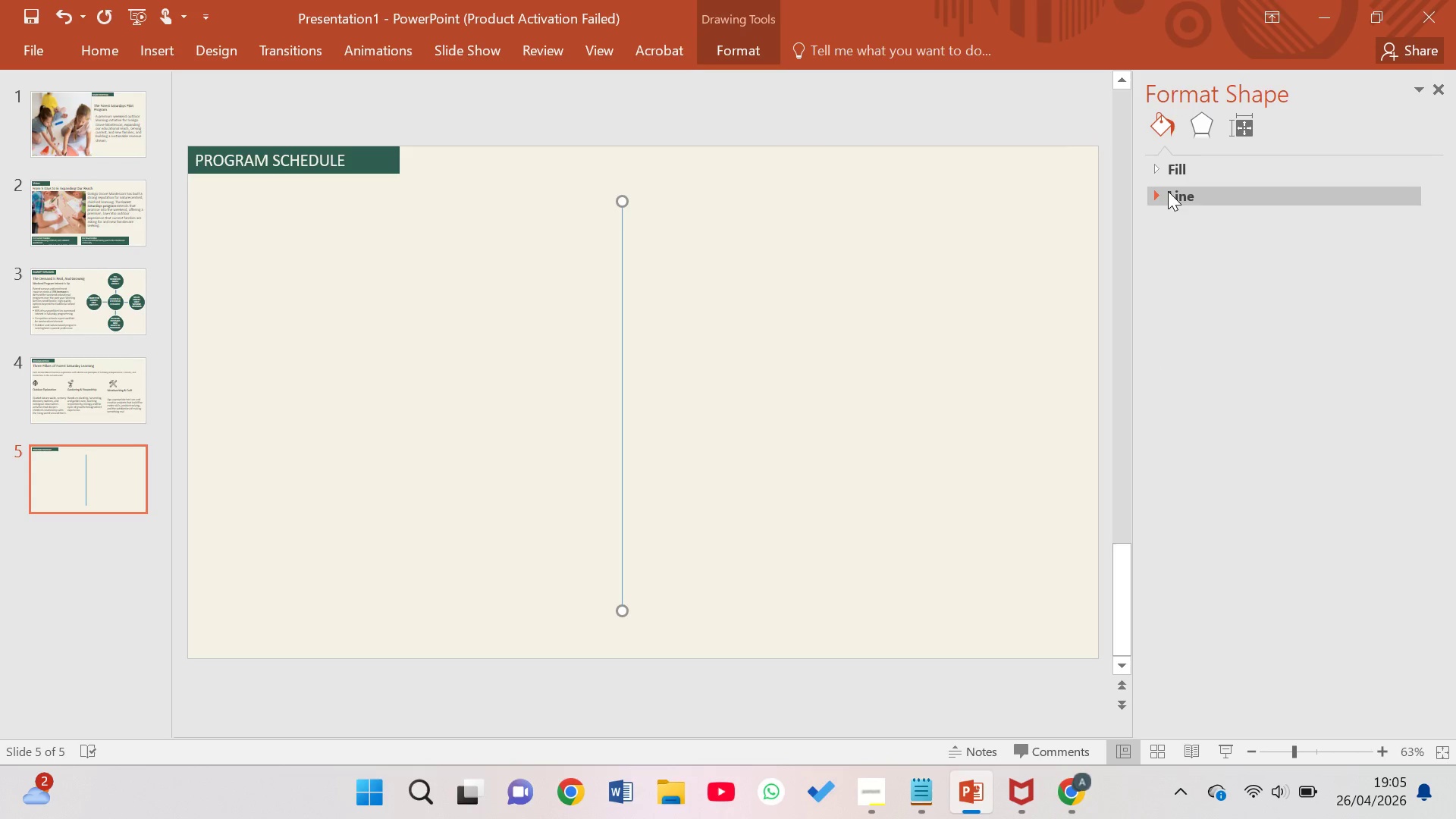 
left_click([1168, 206])
 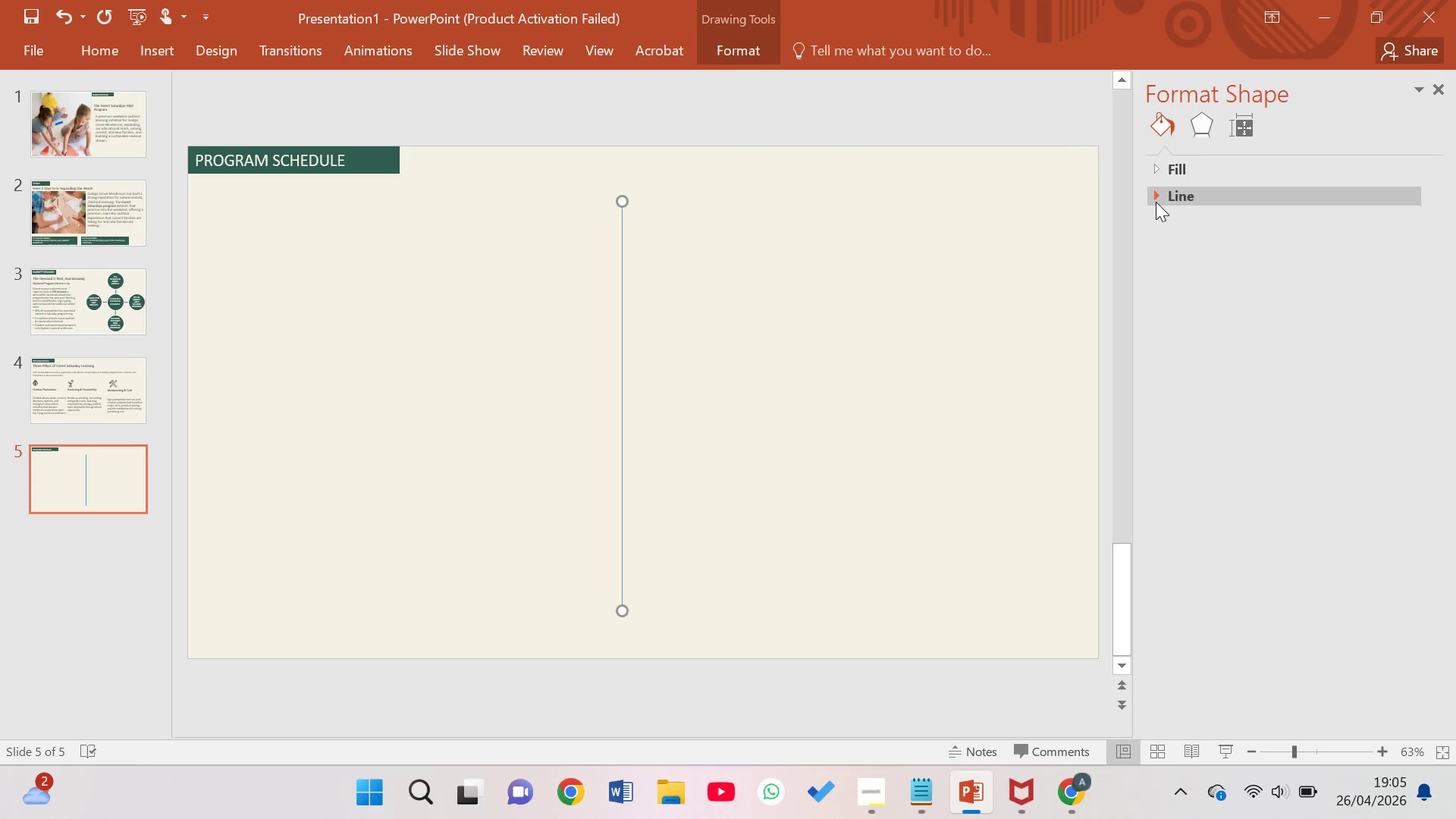 
left_click([1150, 192])
 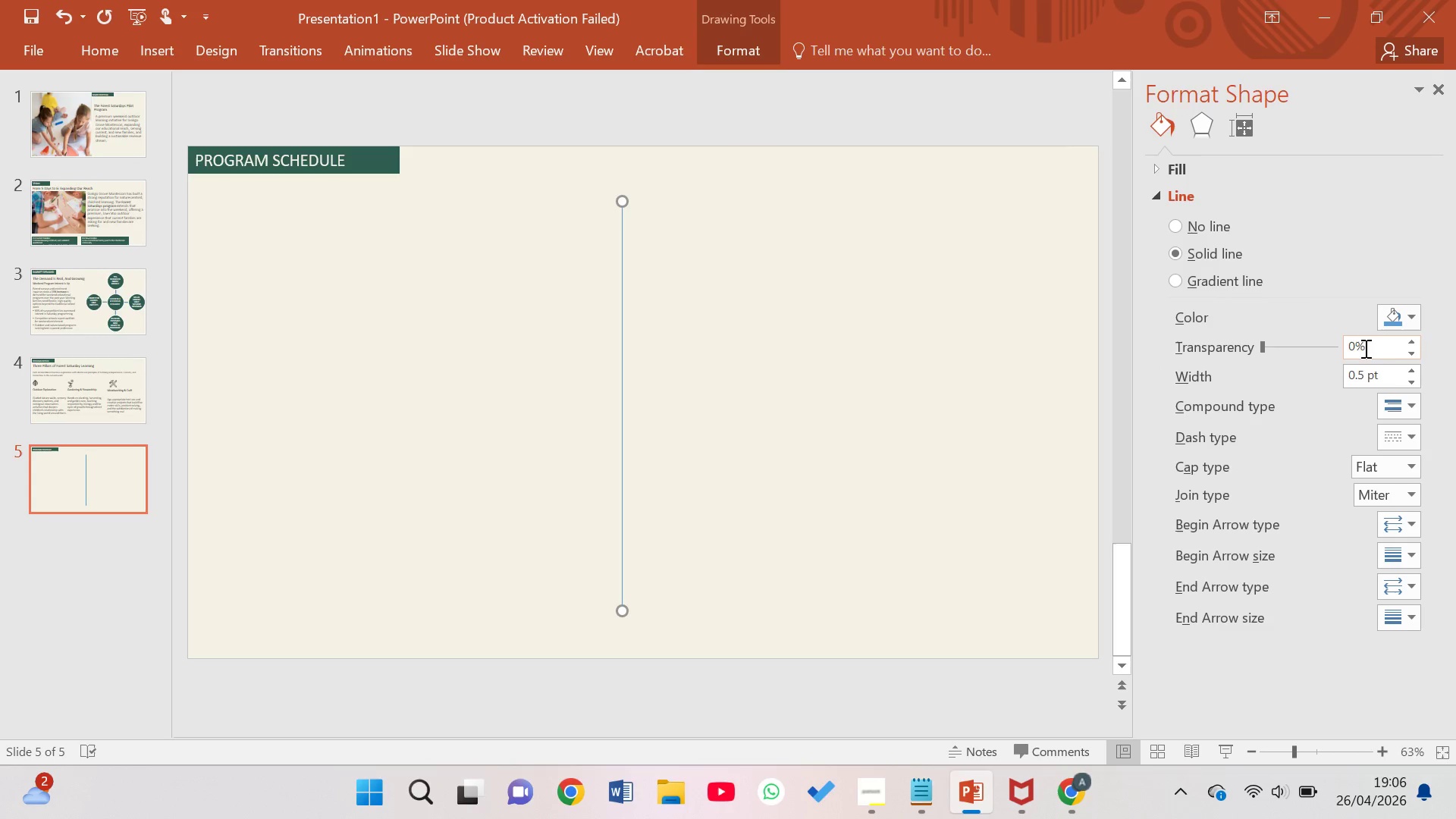 
left_click([1411, 318])
 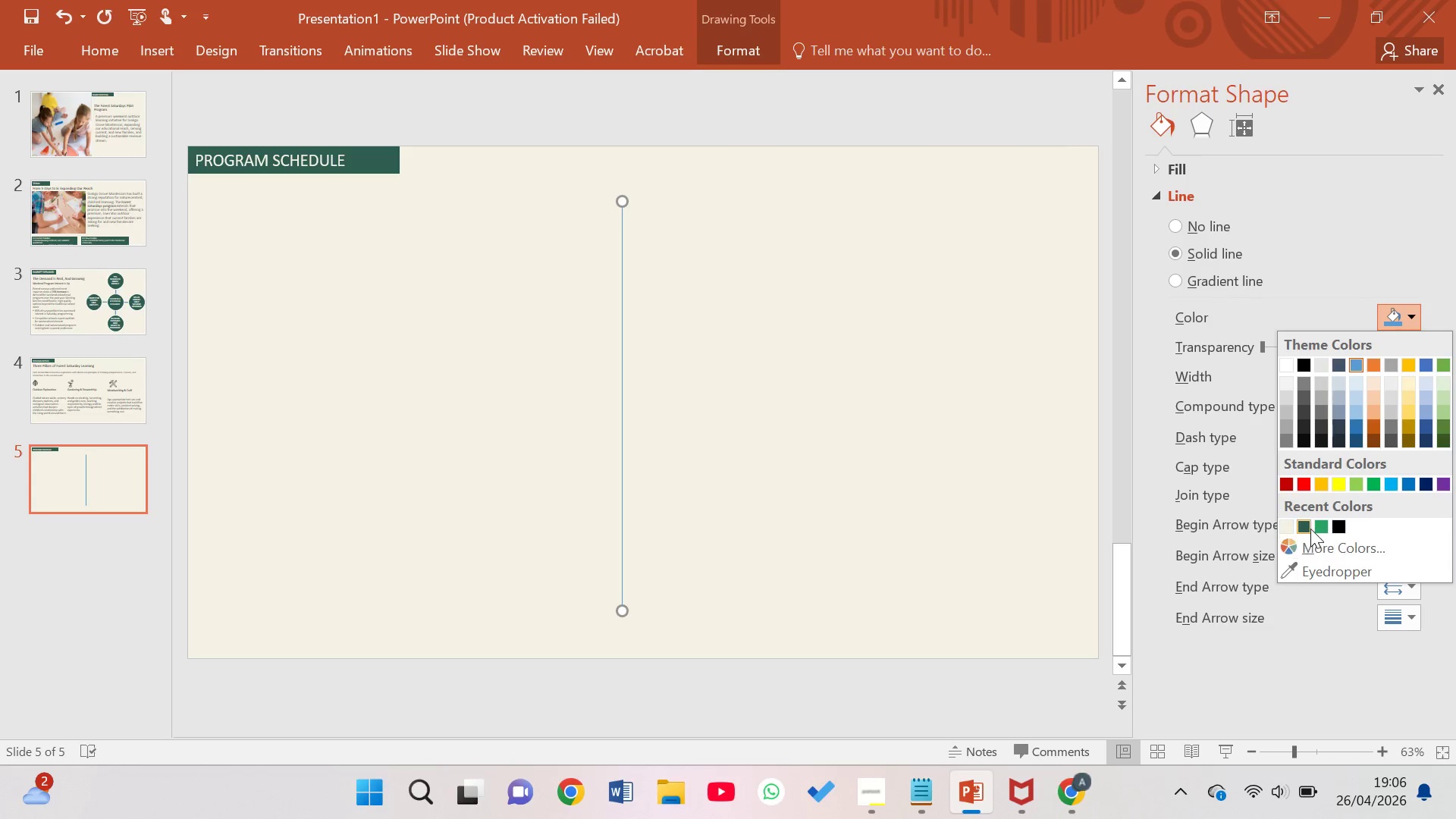 
left_click([1310, 528])
 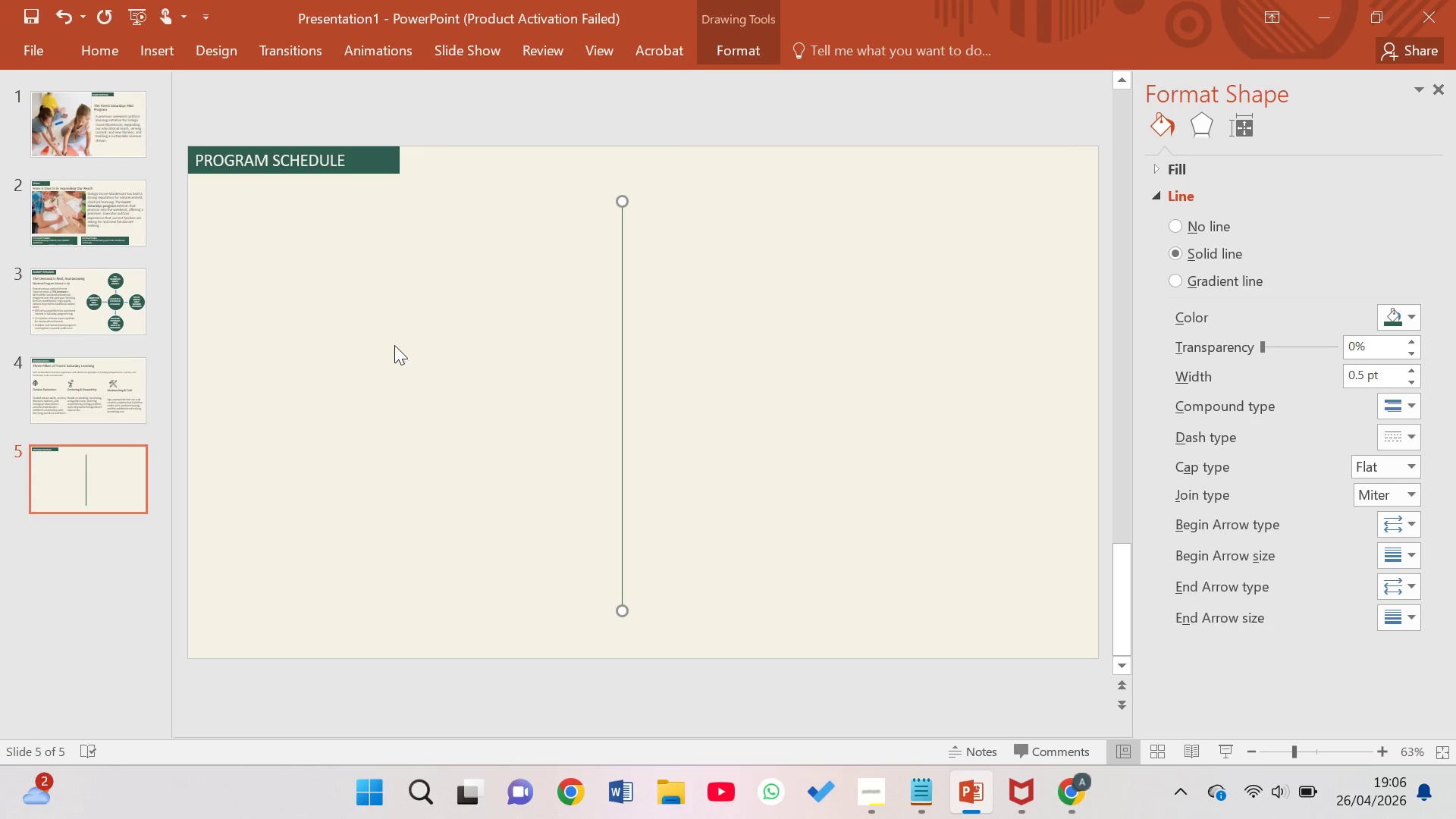 
wait(12.39)
 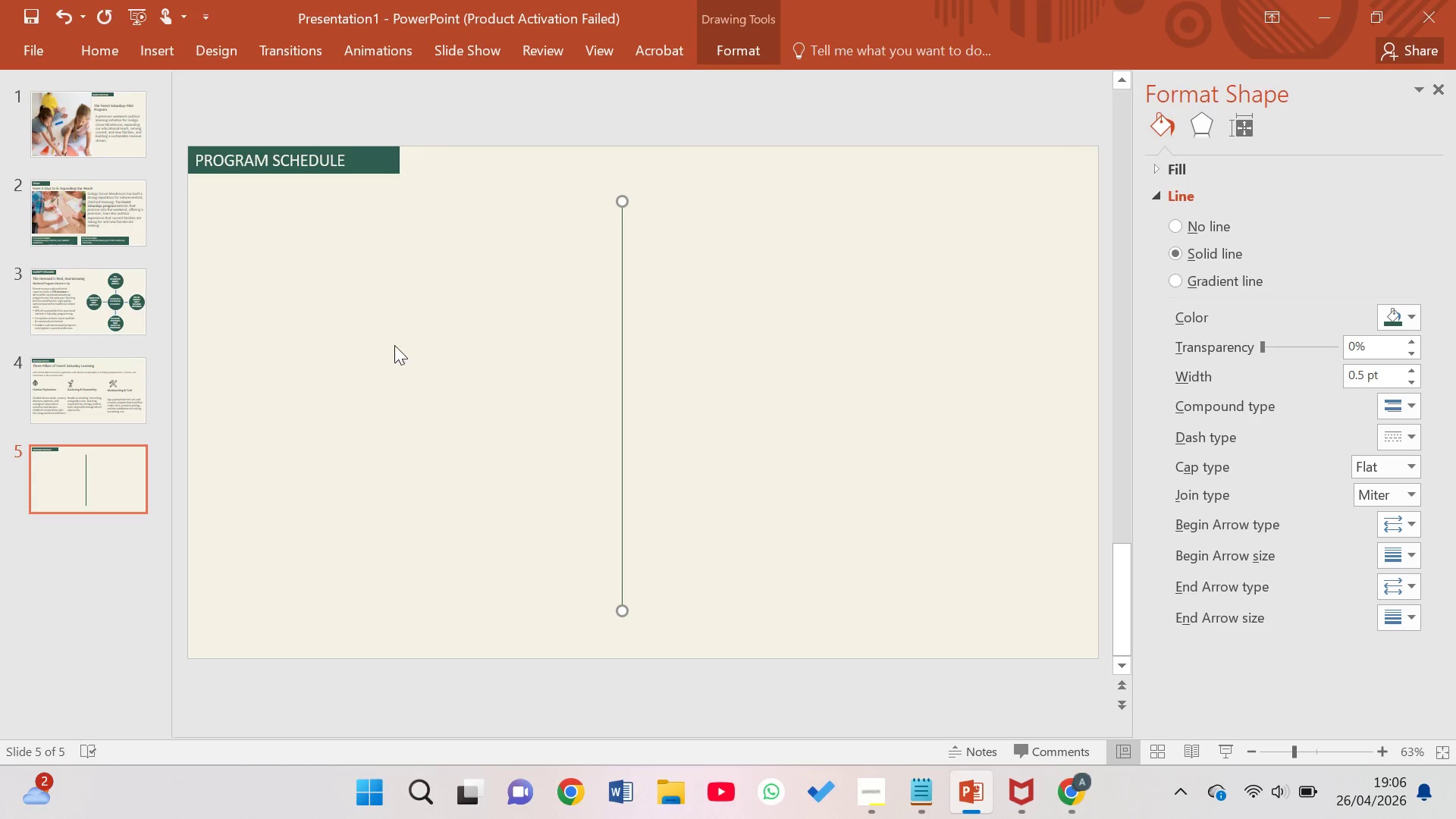 
left_click([103, 47])
 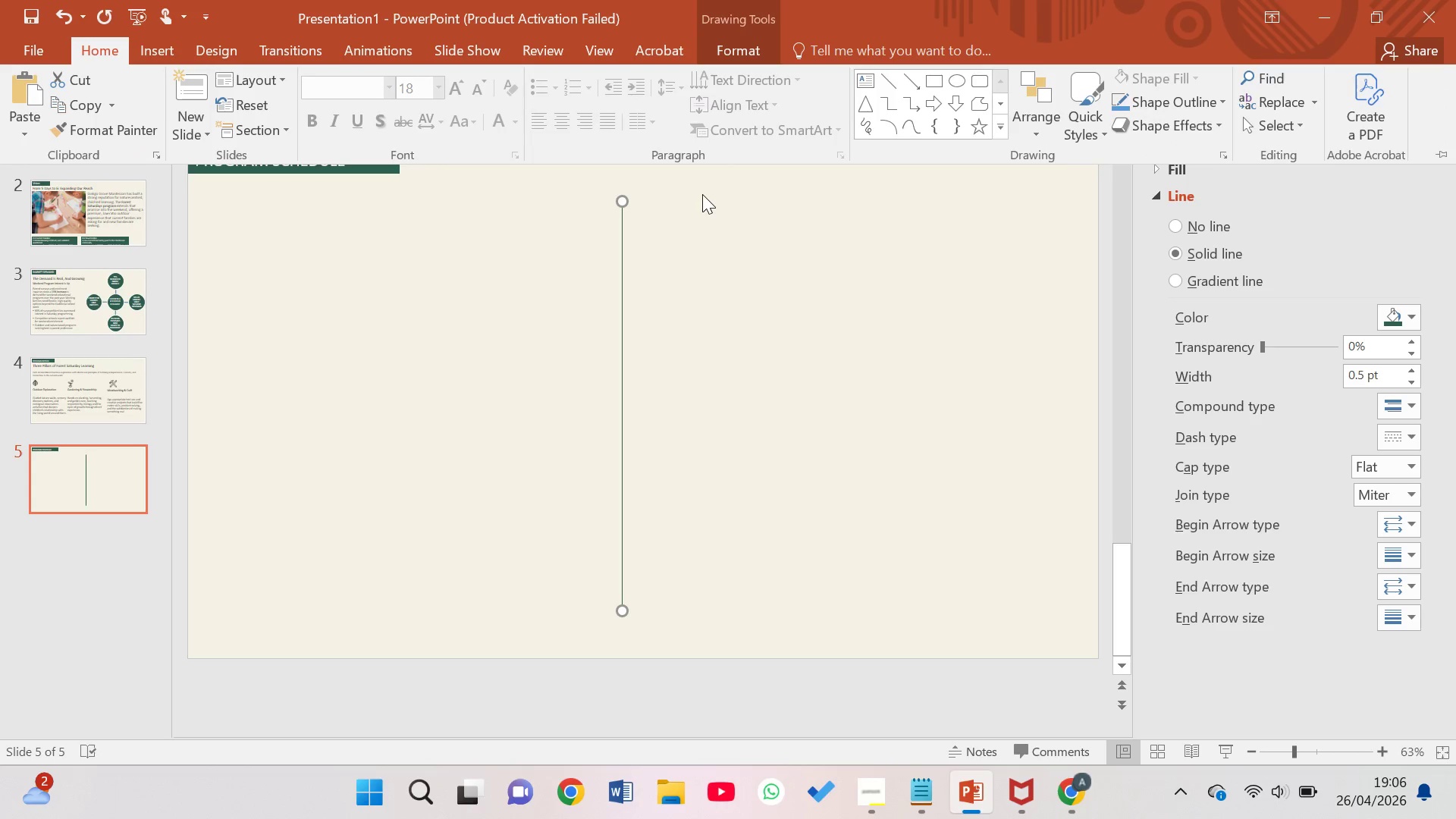 
wait(6.56)
 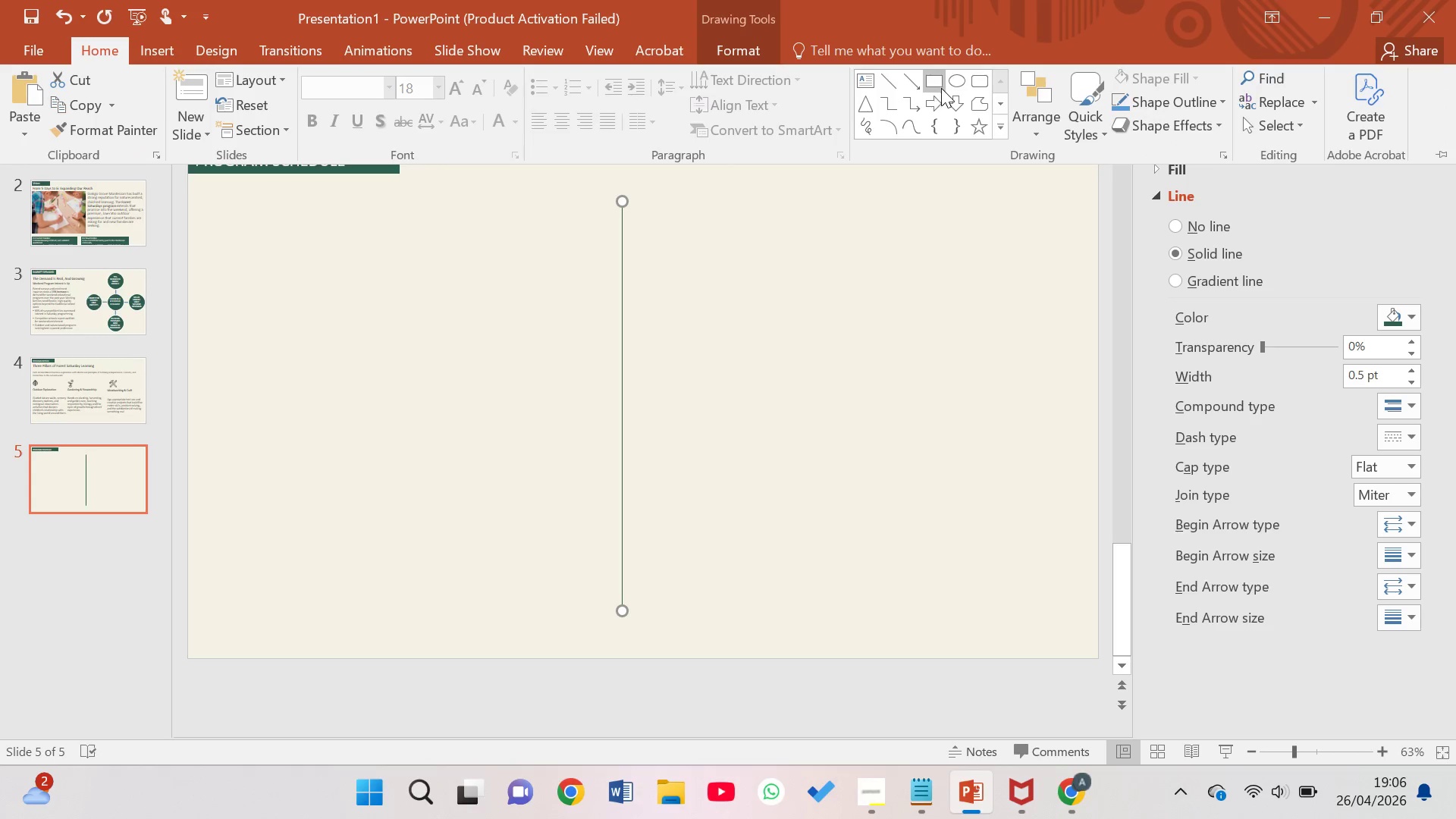 
left_click([1220, 107])
 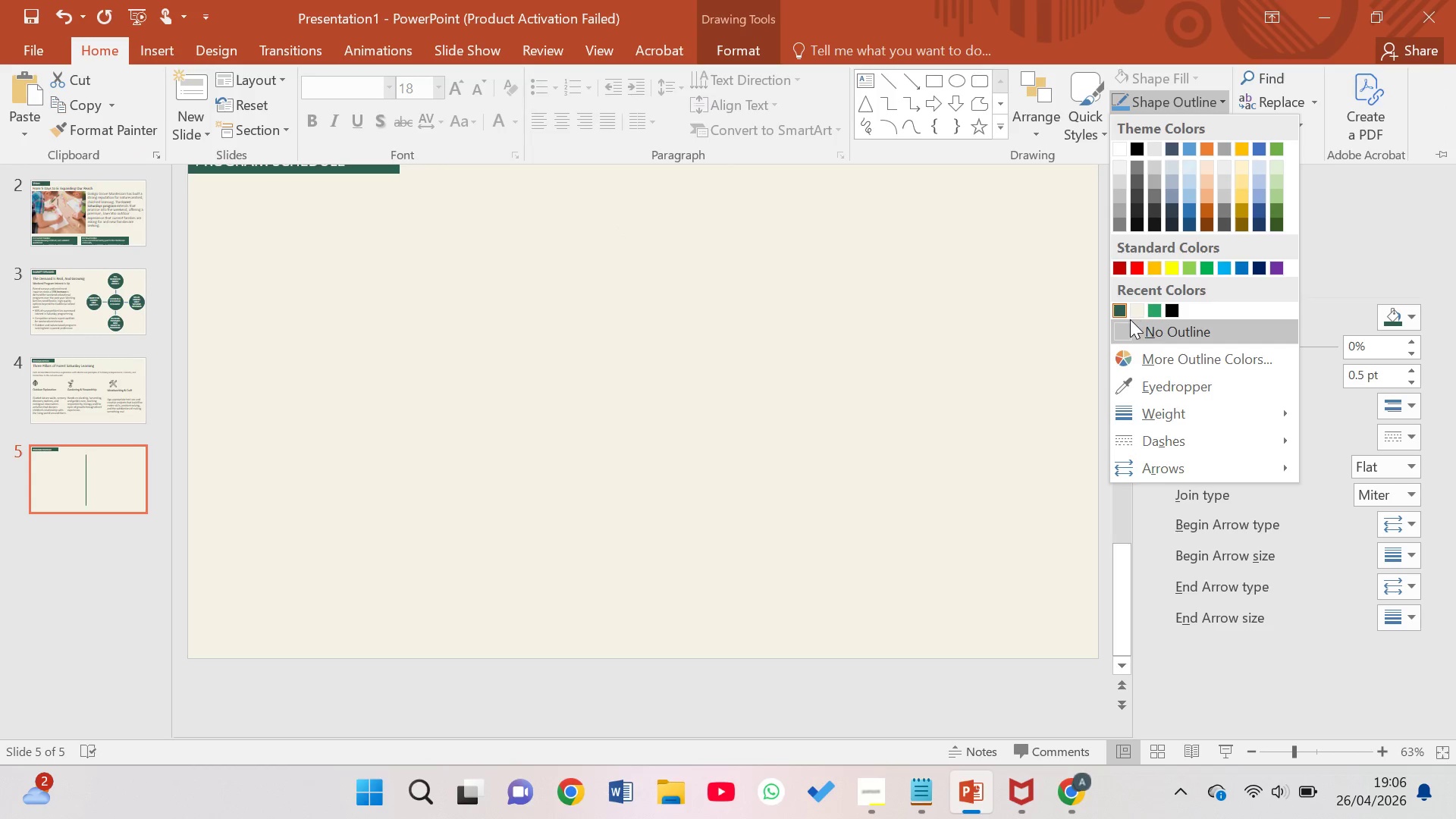 
left_click([1120, 309])
 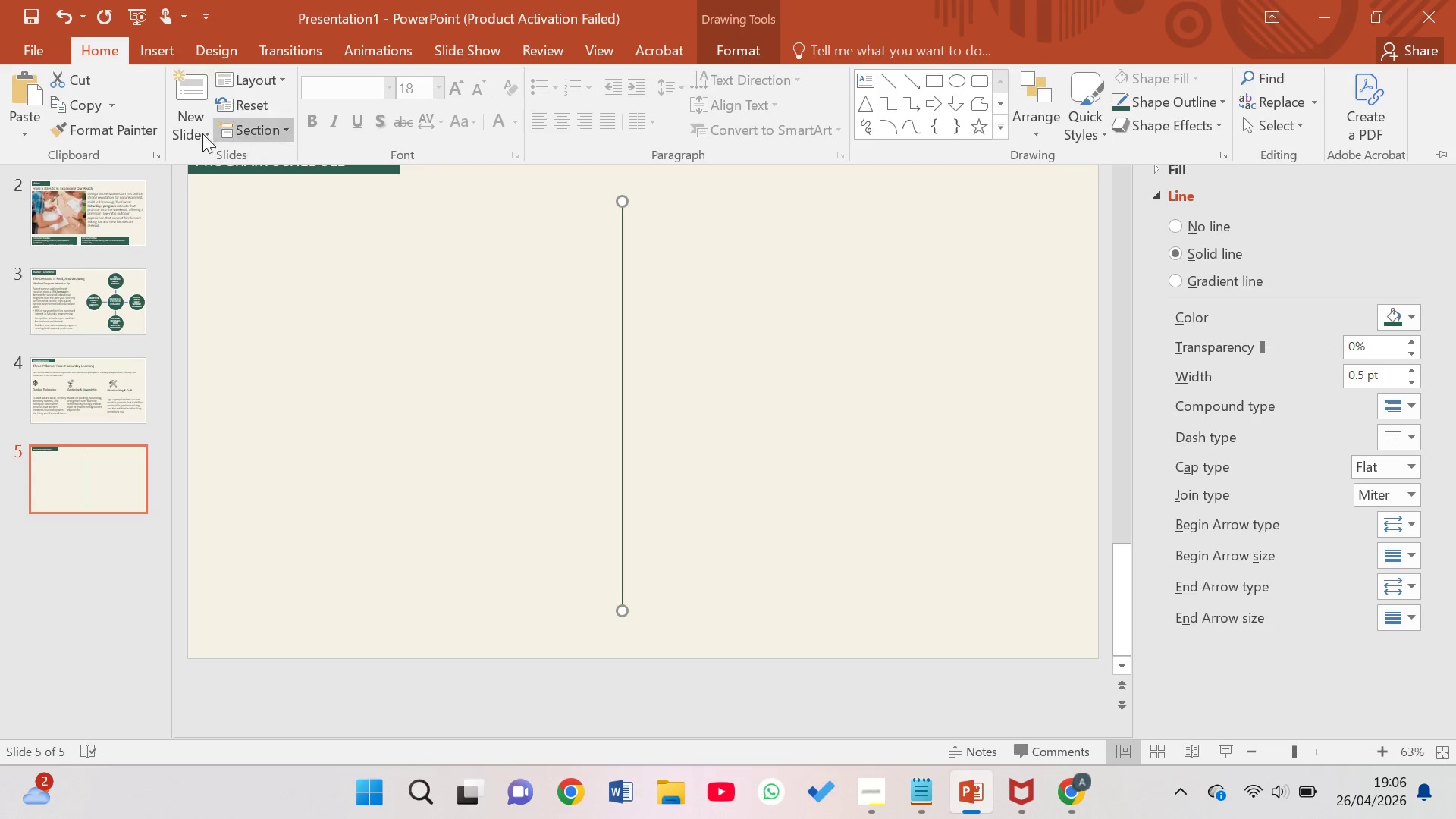 
left_click([171, 54])
 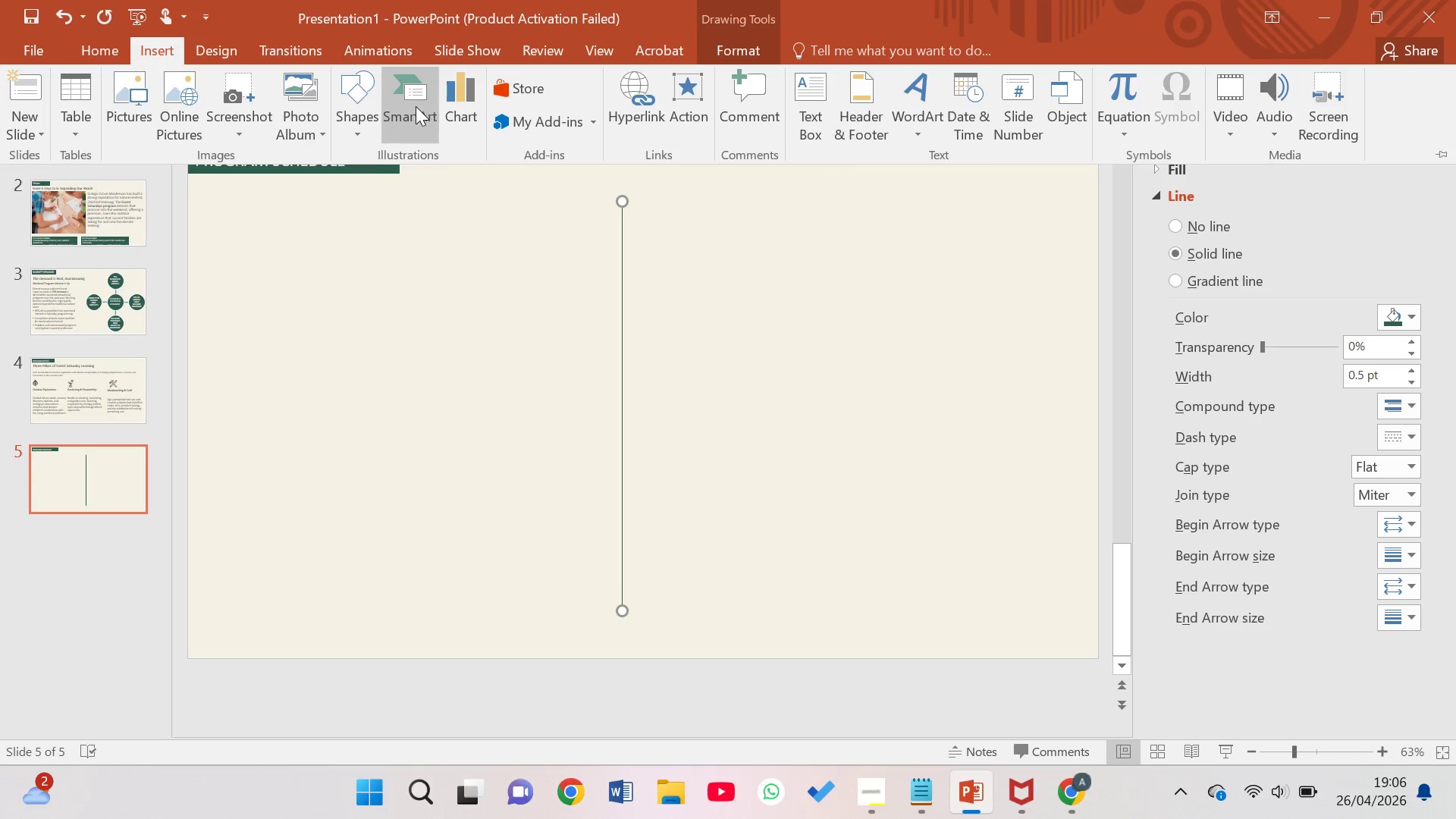 
left_click([363, 109])
 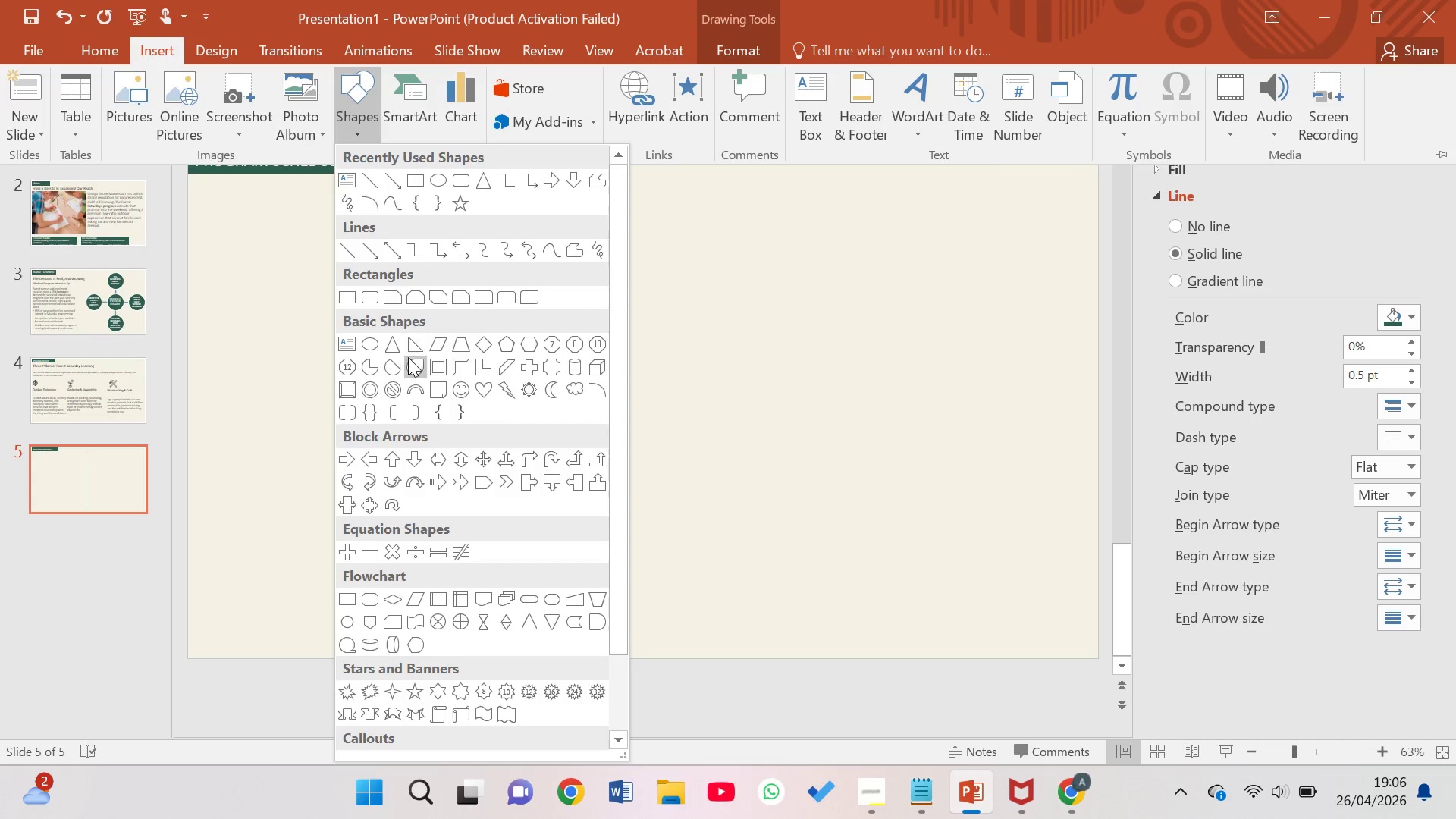 
mouse_move([510, 391])
 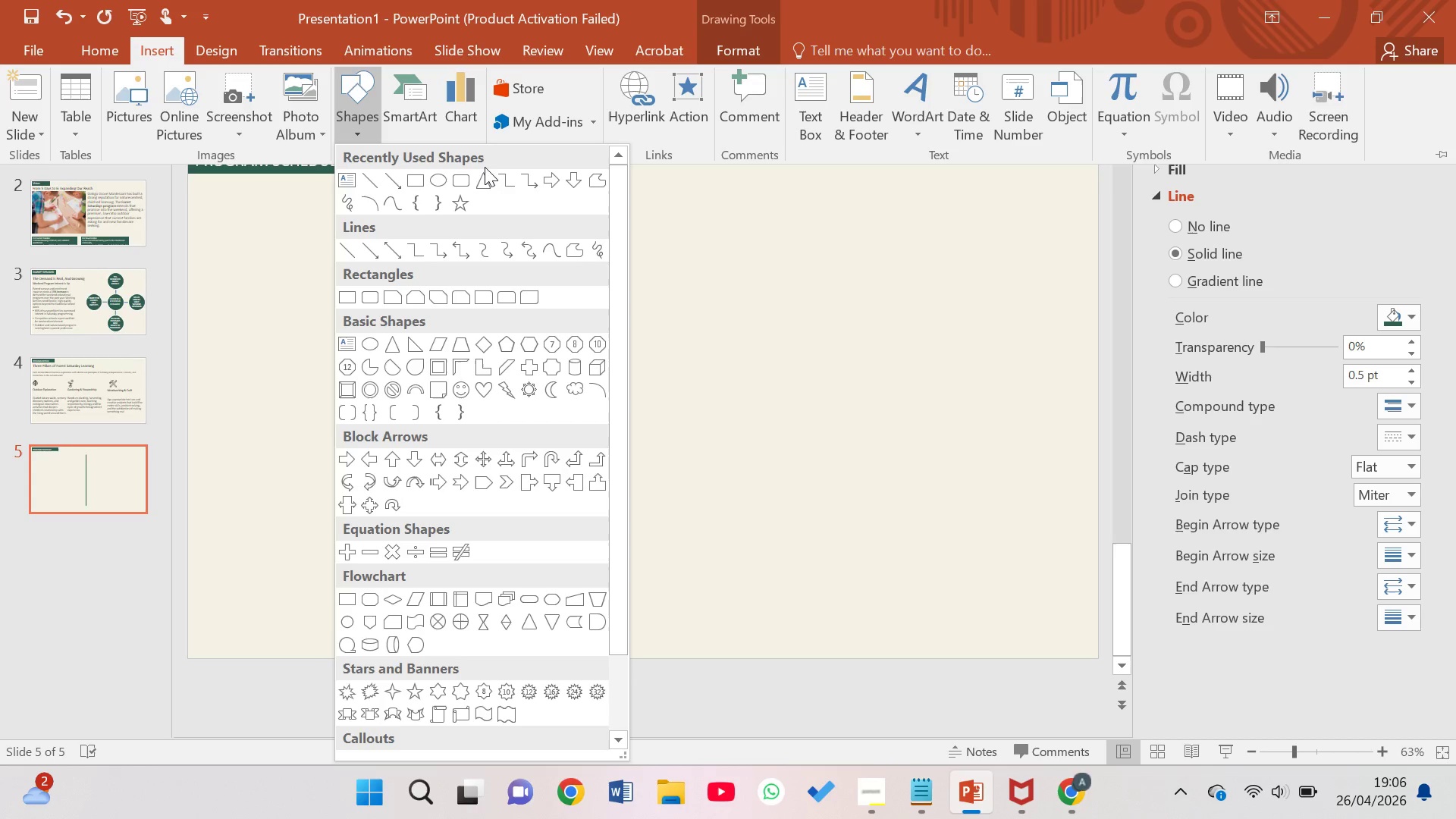 
wait(9.02)
 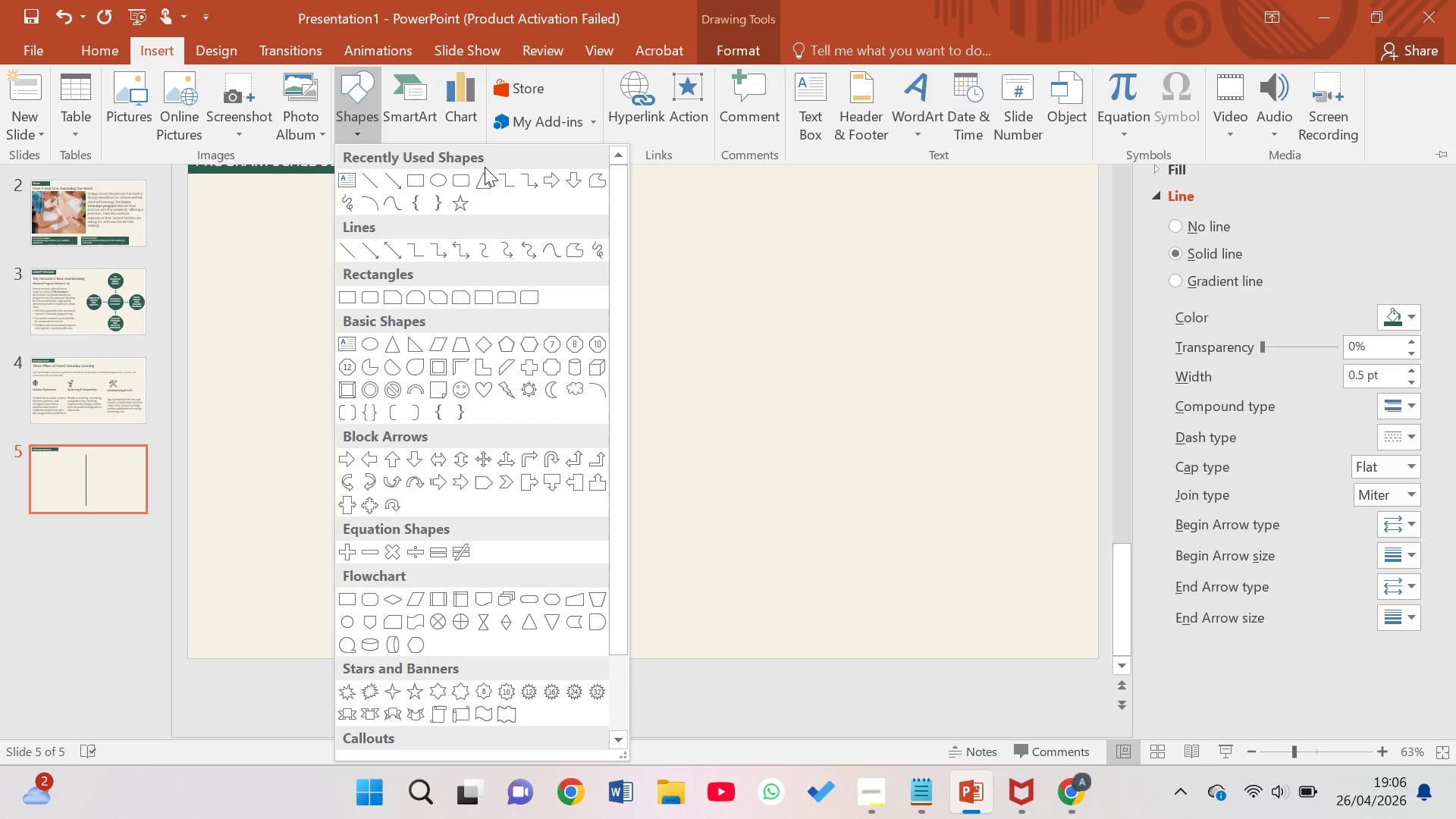 
mouse_move([466, 374])
 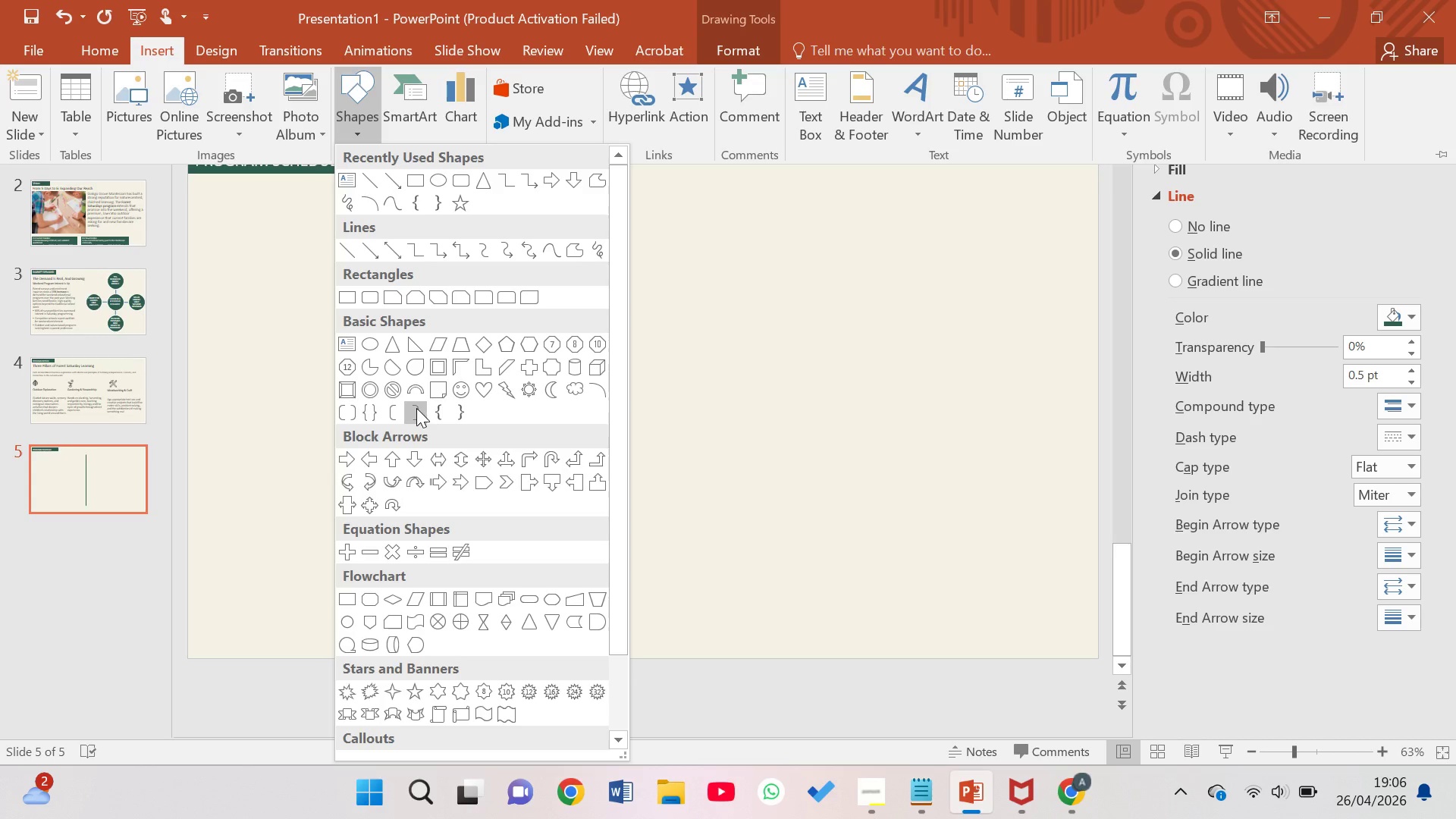 
mouse_move([452, 414])
 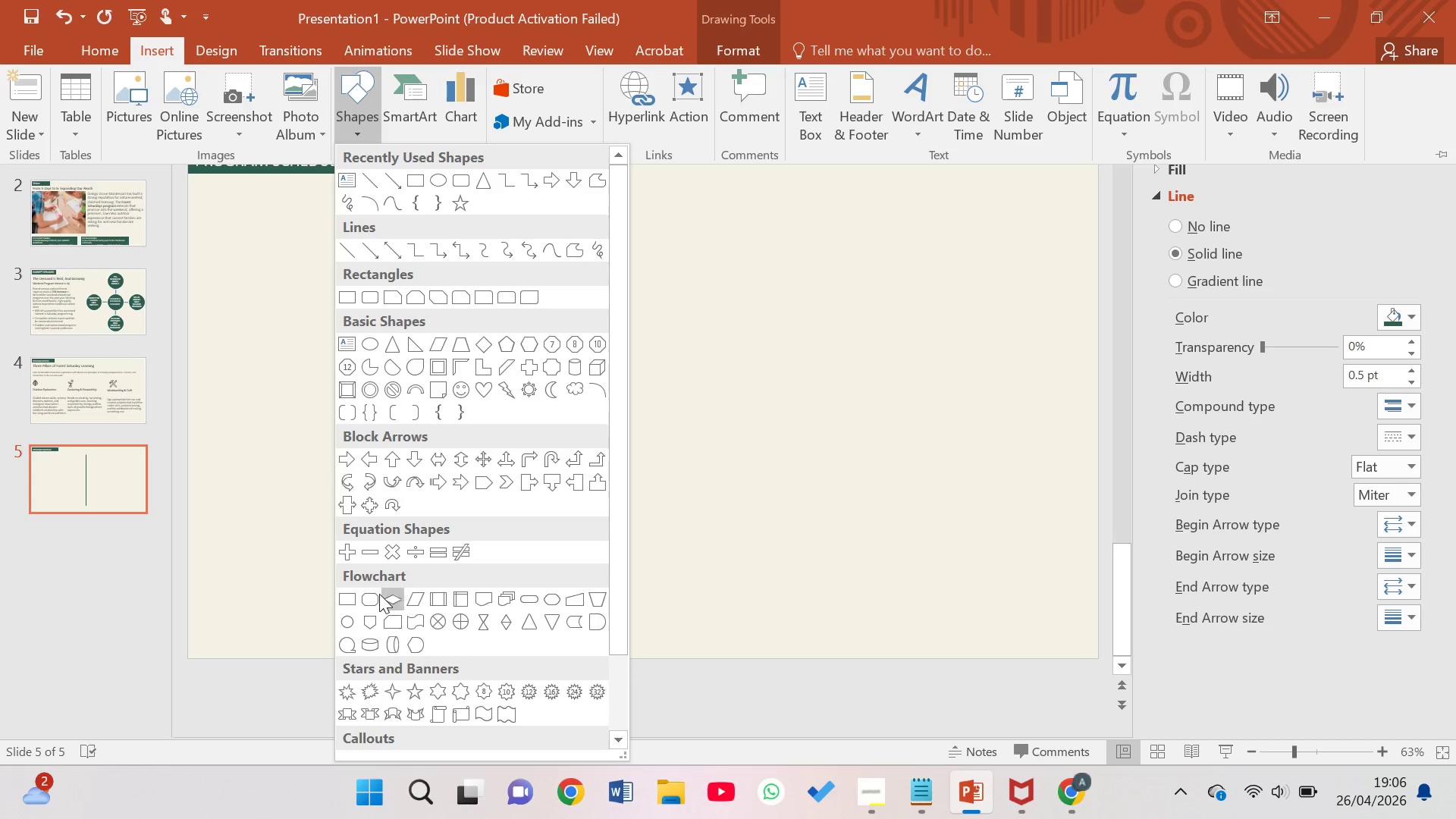 
mouse_move([359, 558])
 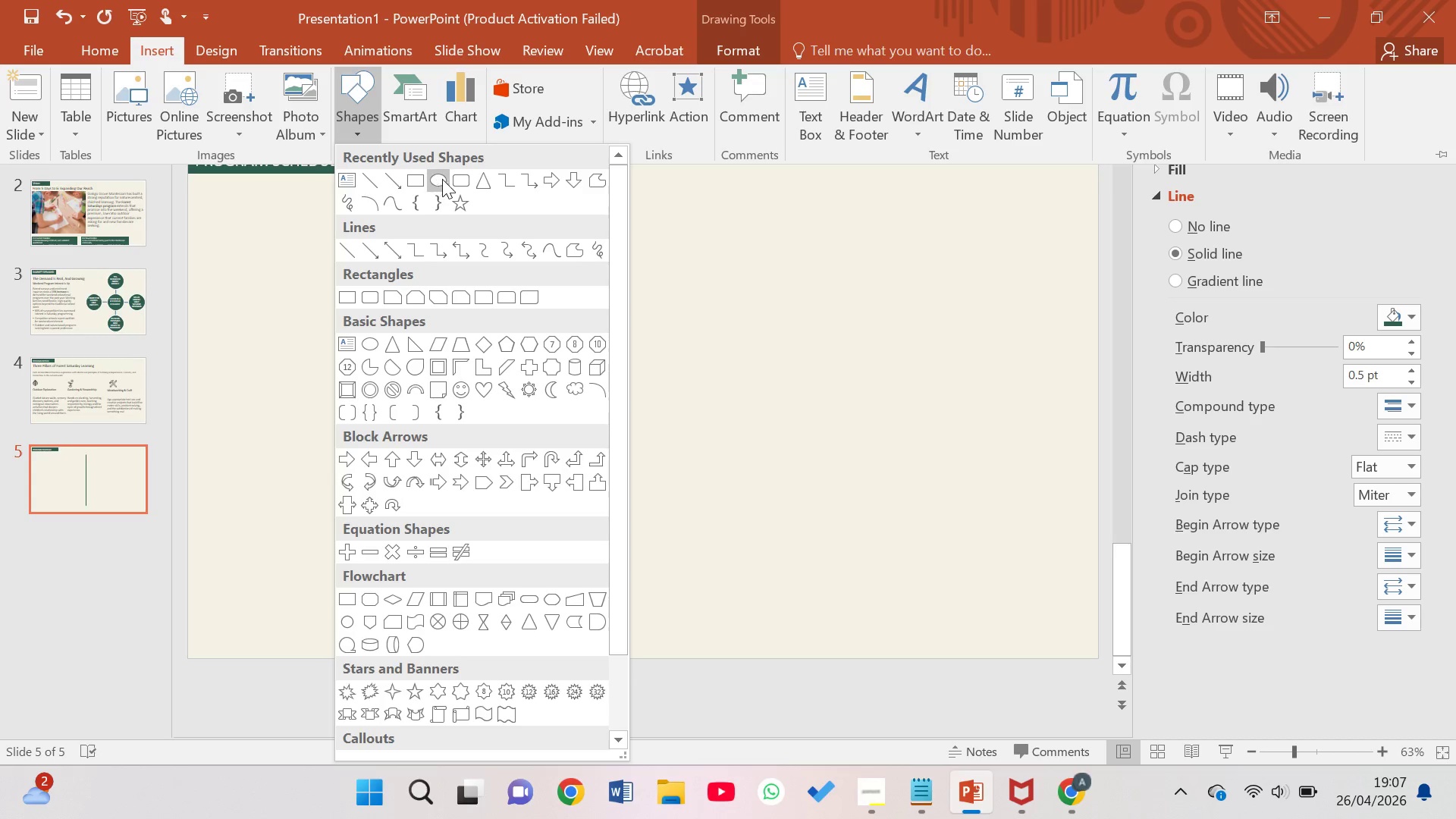 
wait(9.8)
 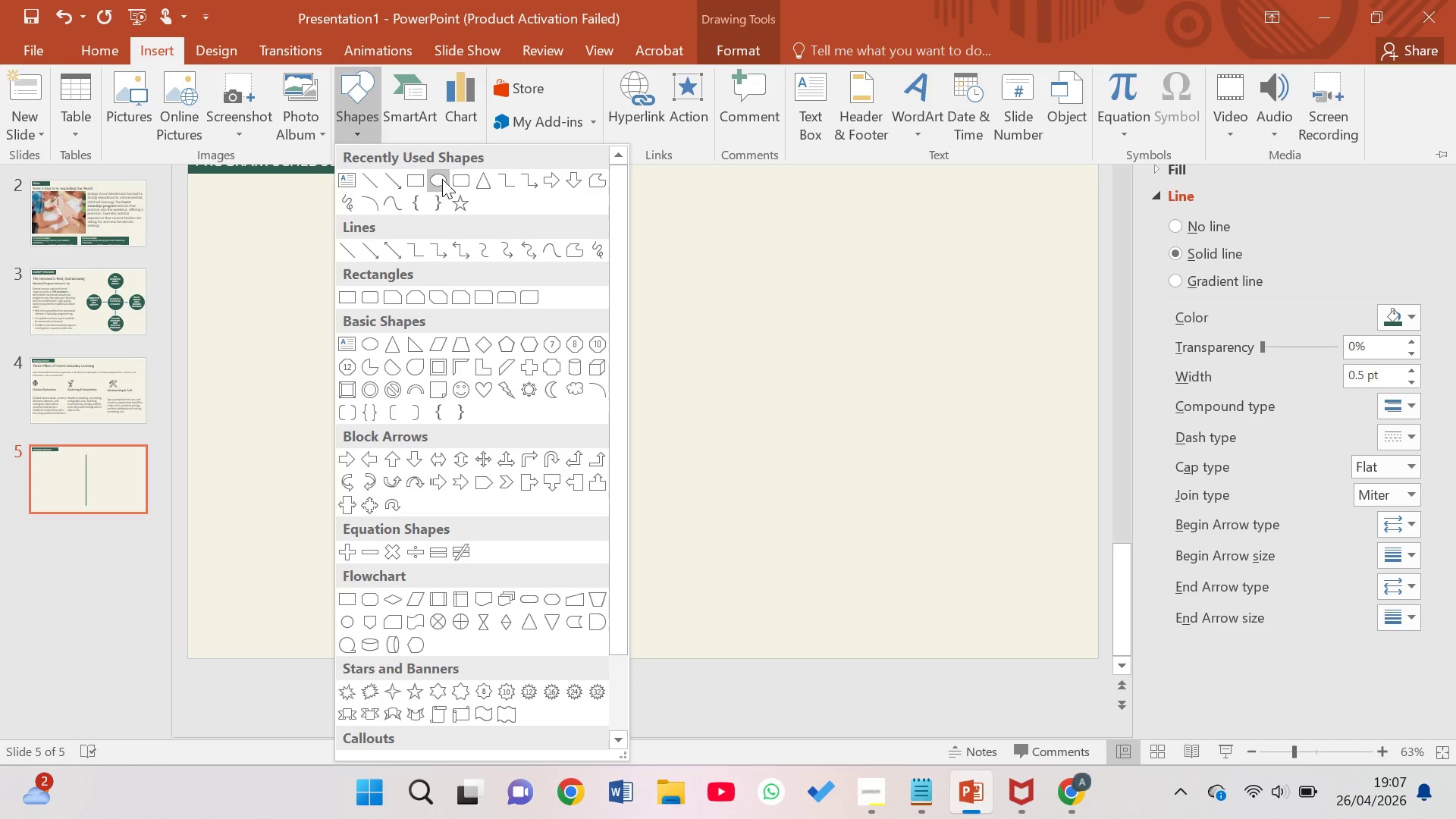 
left_click([460, 174])
 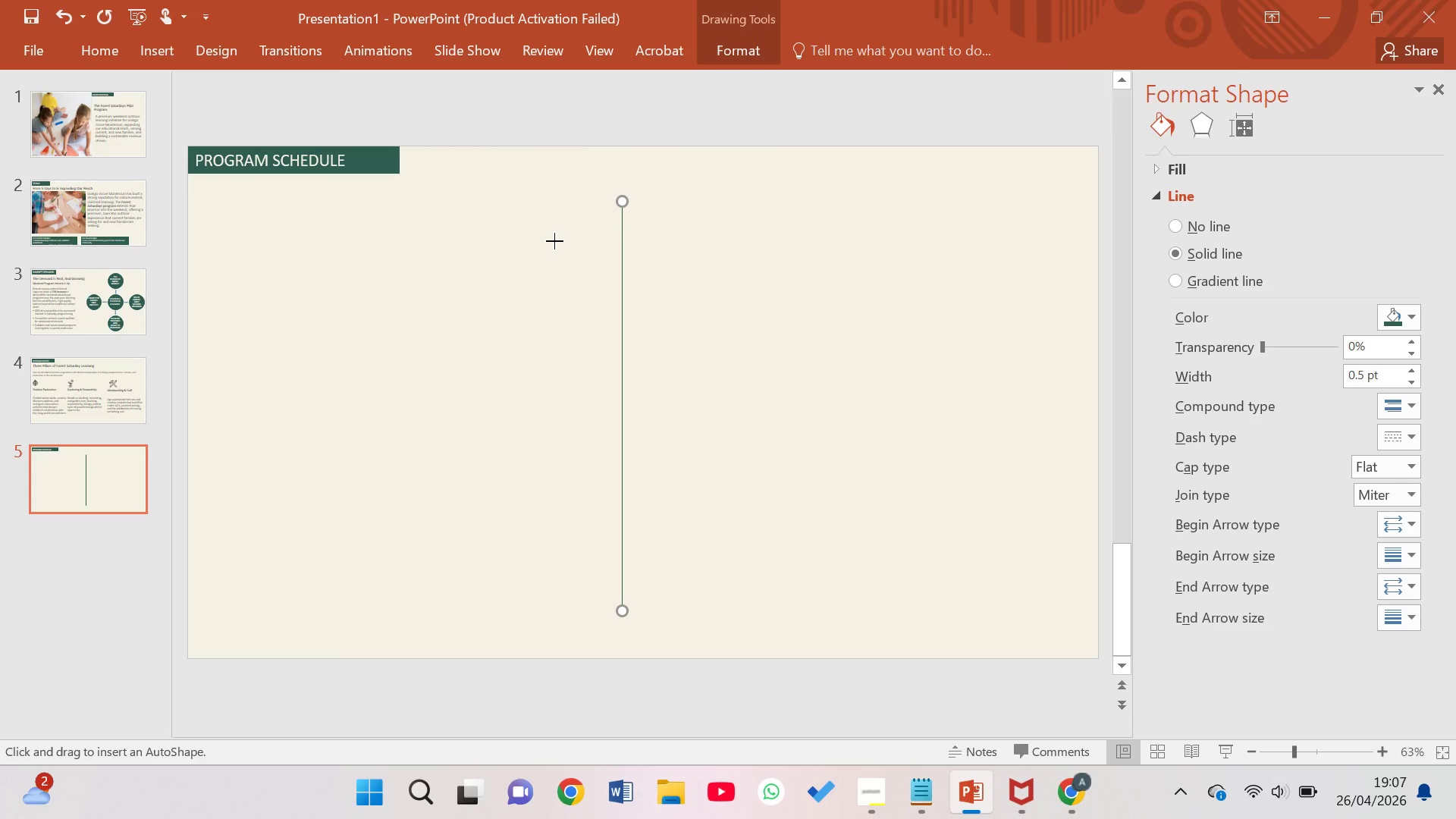 
left_click_drag(start_coordinate=[554, 241], to_coordinate=[615, 268])
 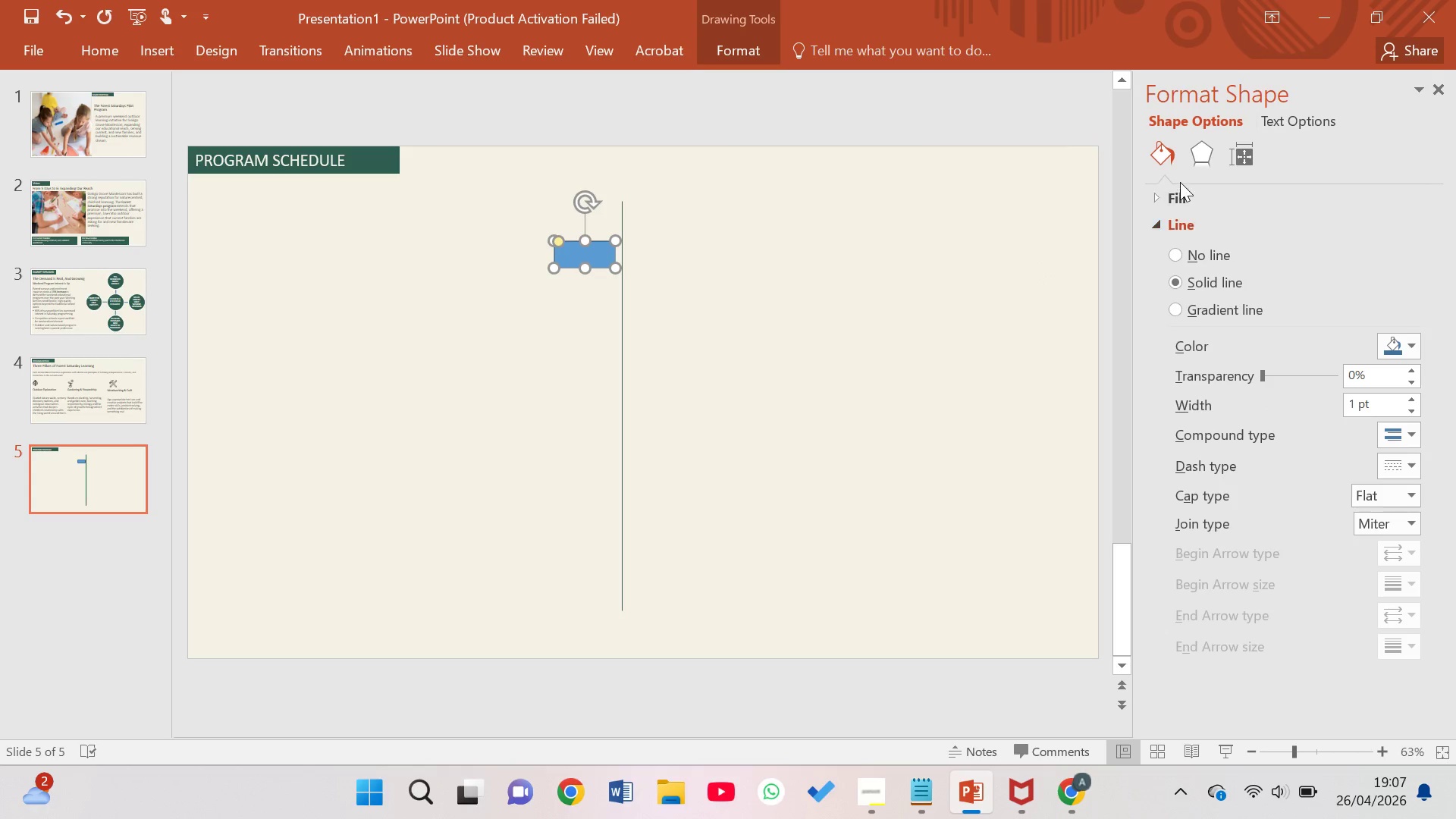 
left_click([1167, 198])
 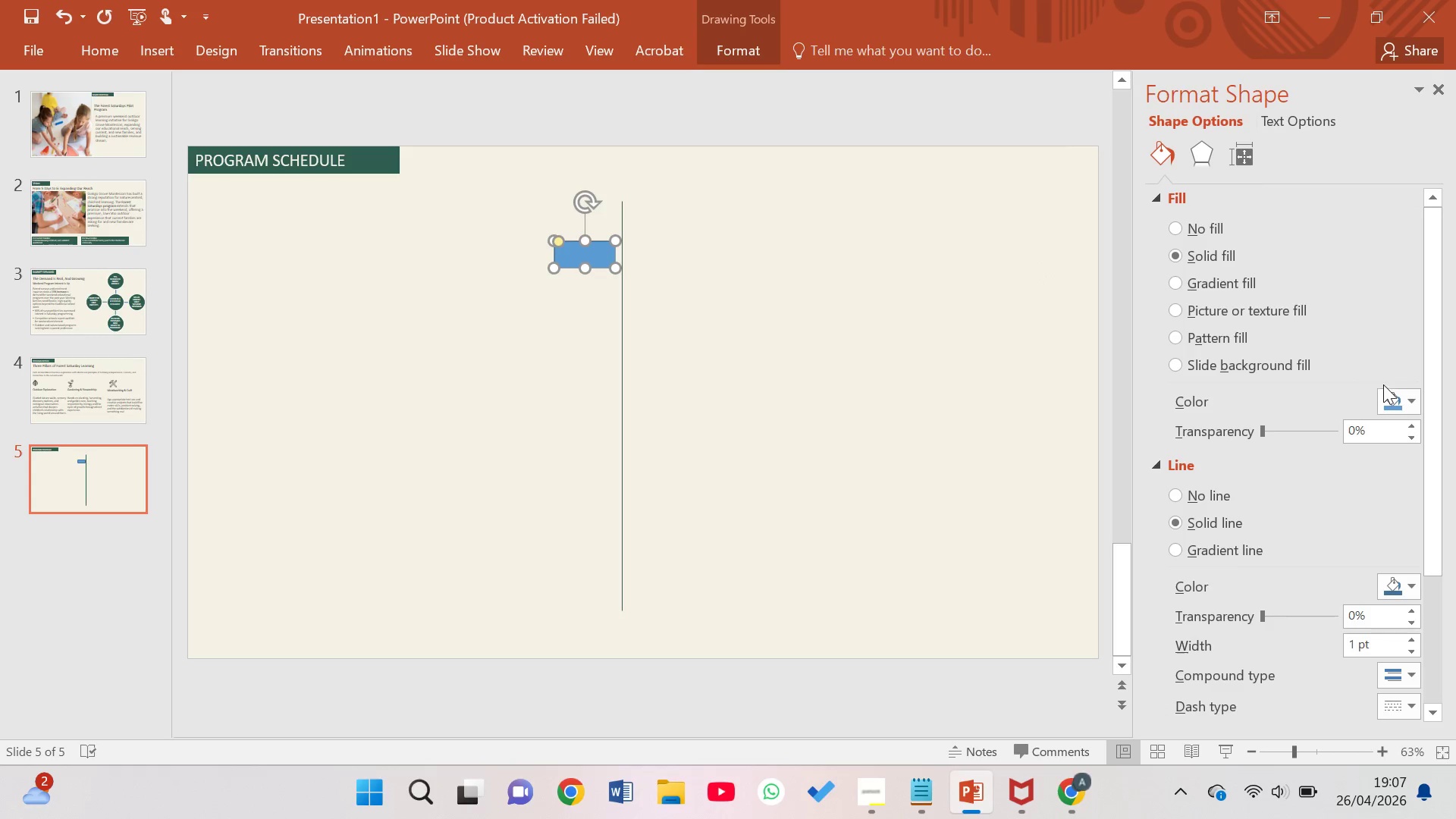 
left_click([1407, 401])
 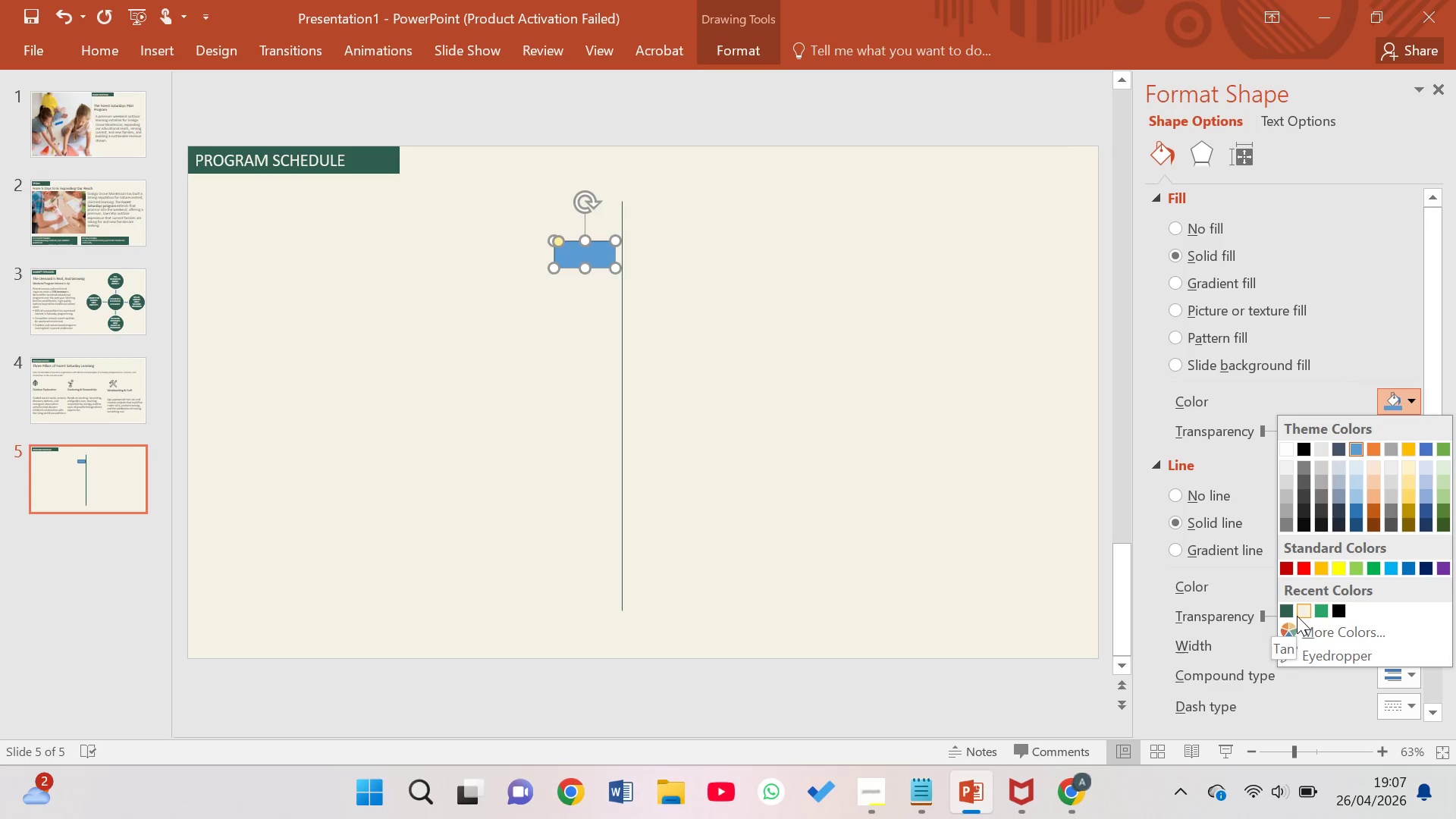 
left_click([1293, 616])
 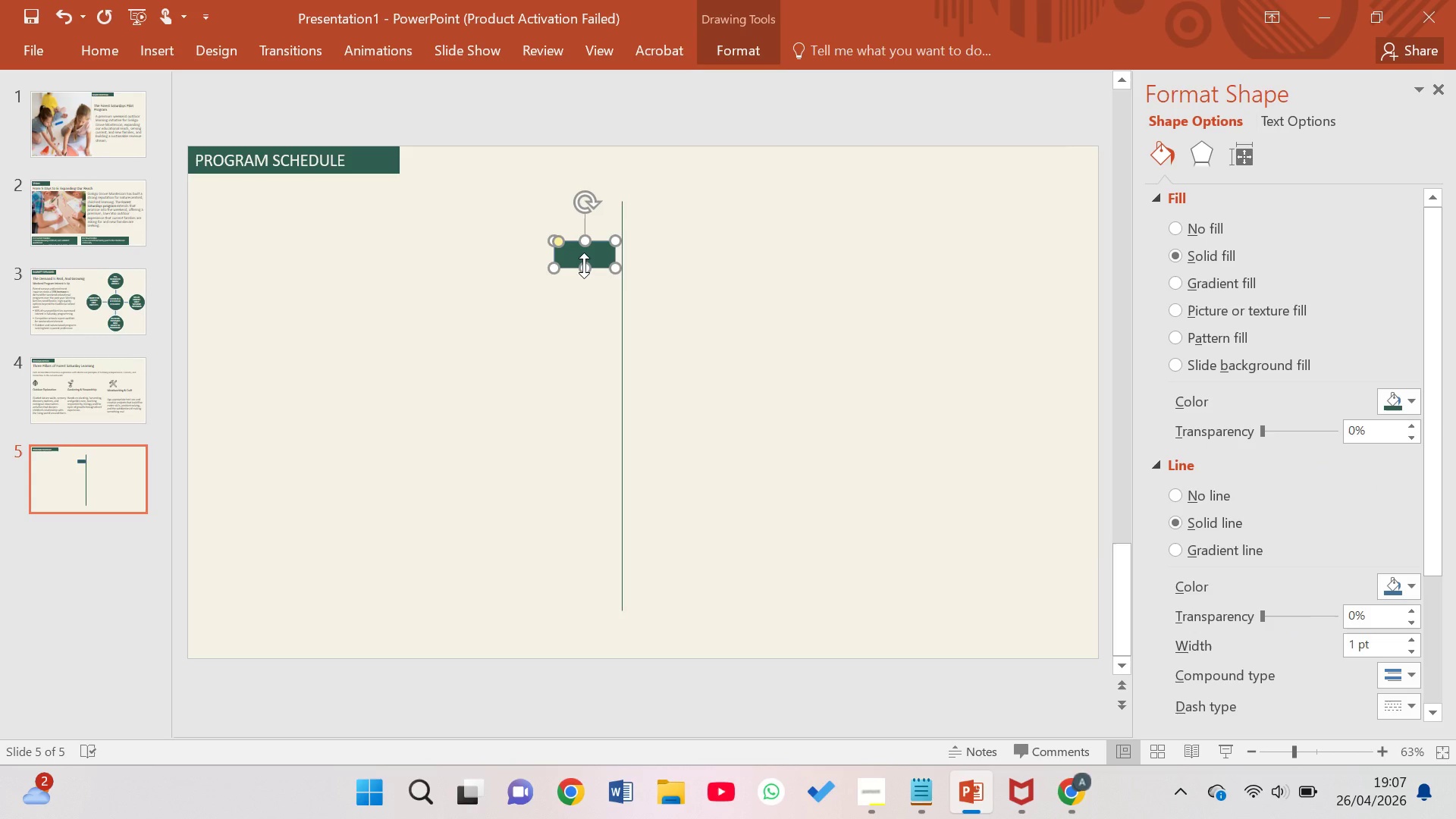 
wait(7.22)
 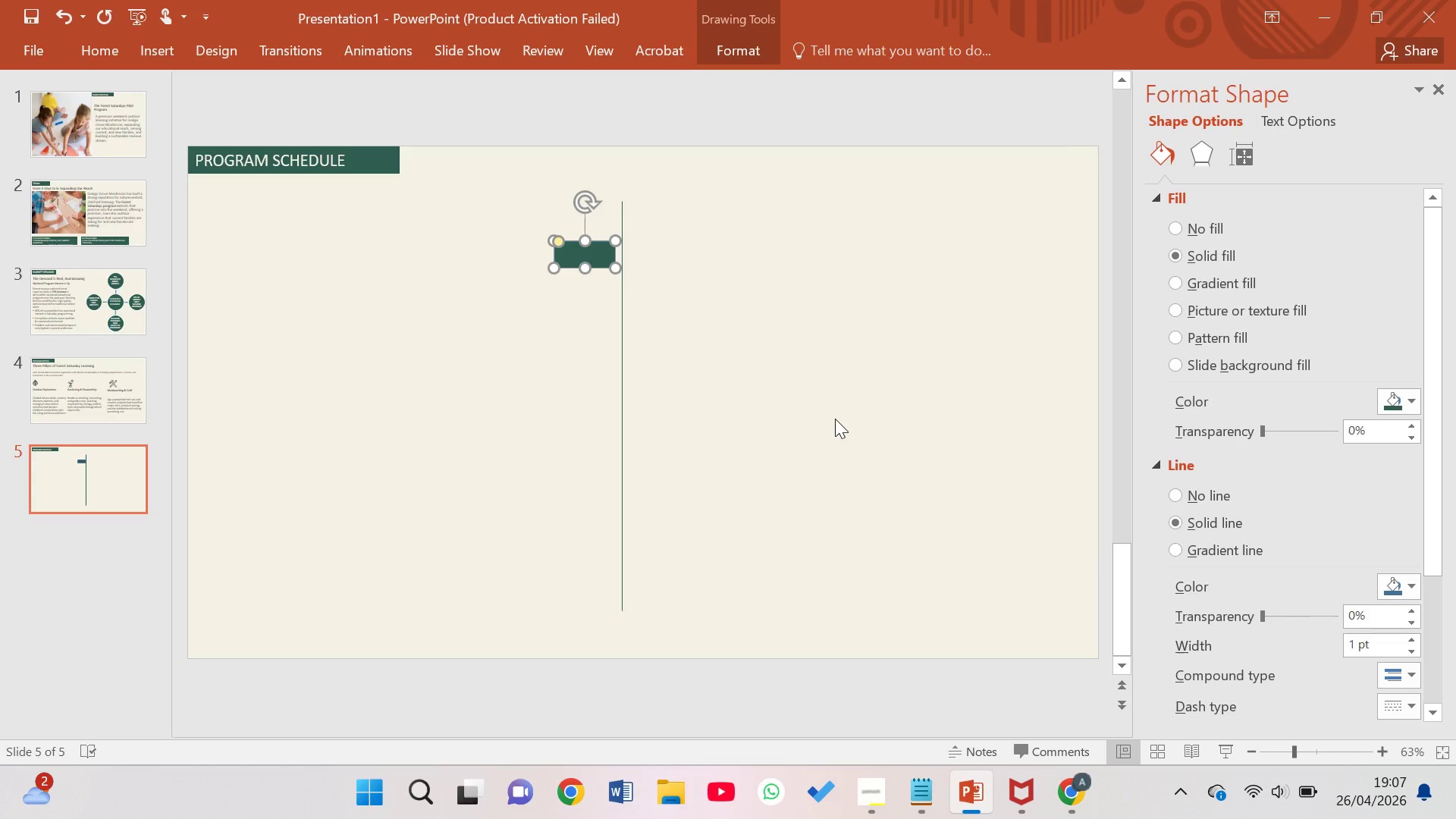 
left_click_drag(start_coordinate=[578, 254], to_coordinate=[586, 215])
 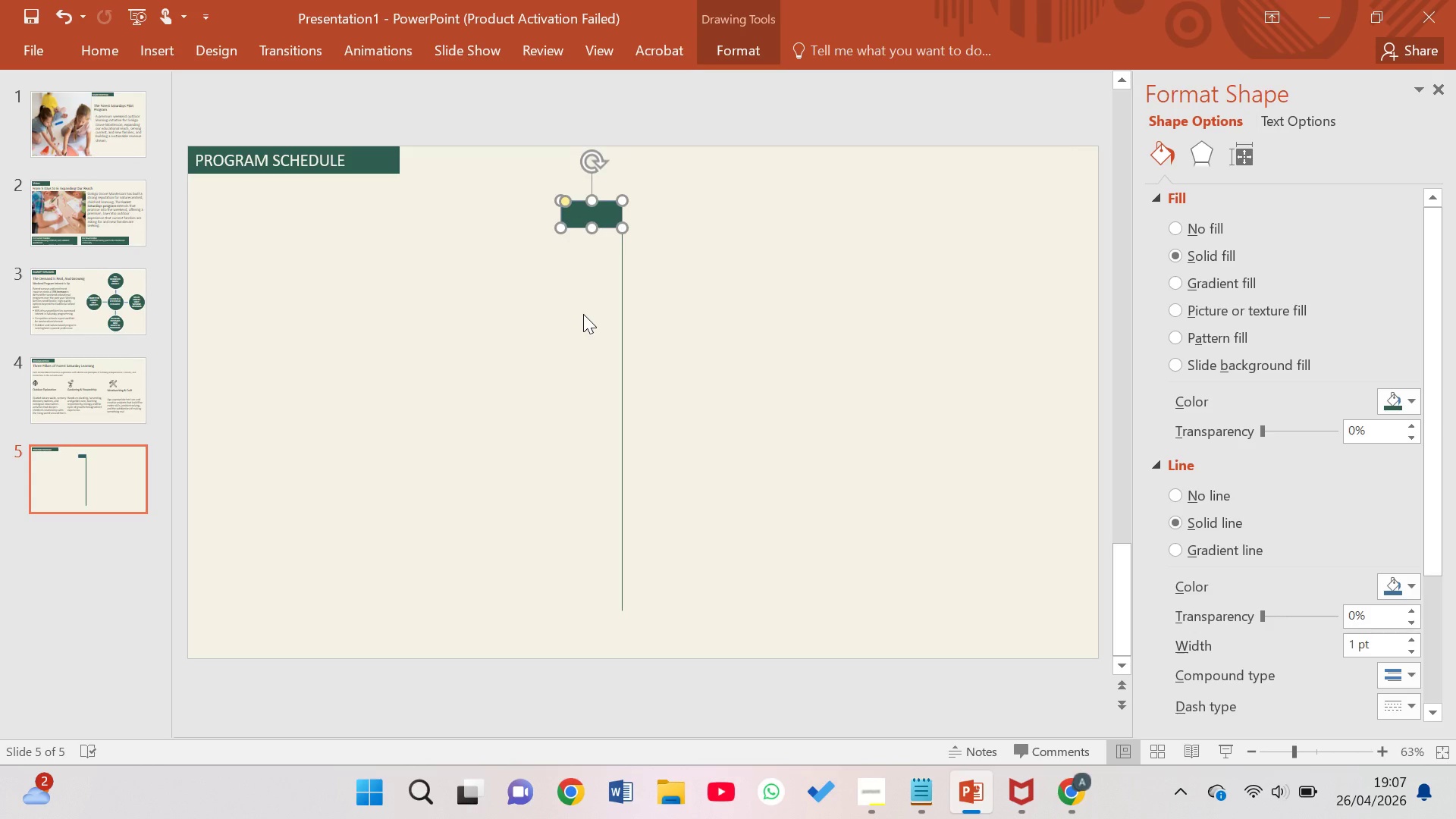 
left_click([583, 314])
 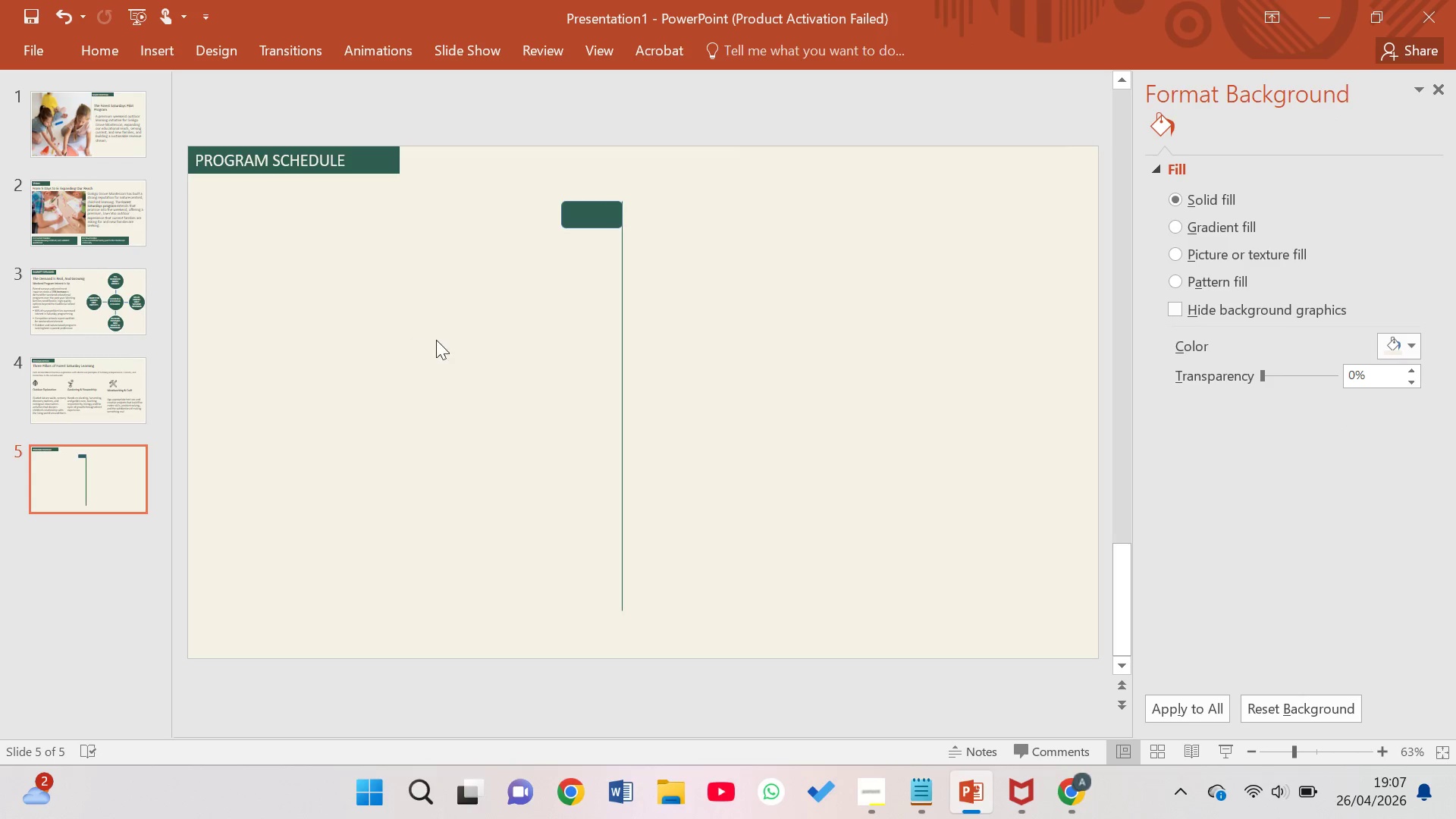 
wait(5.41)
 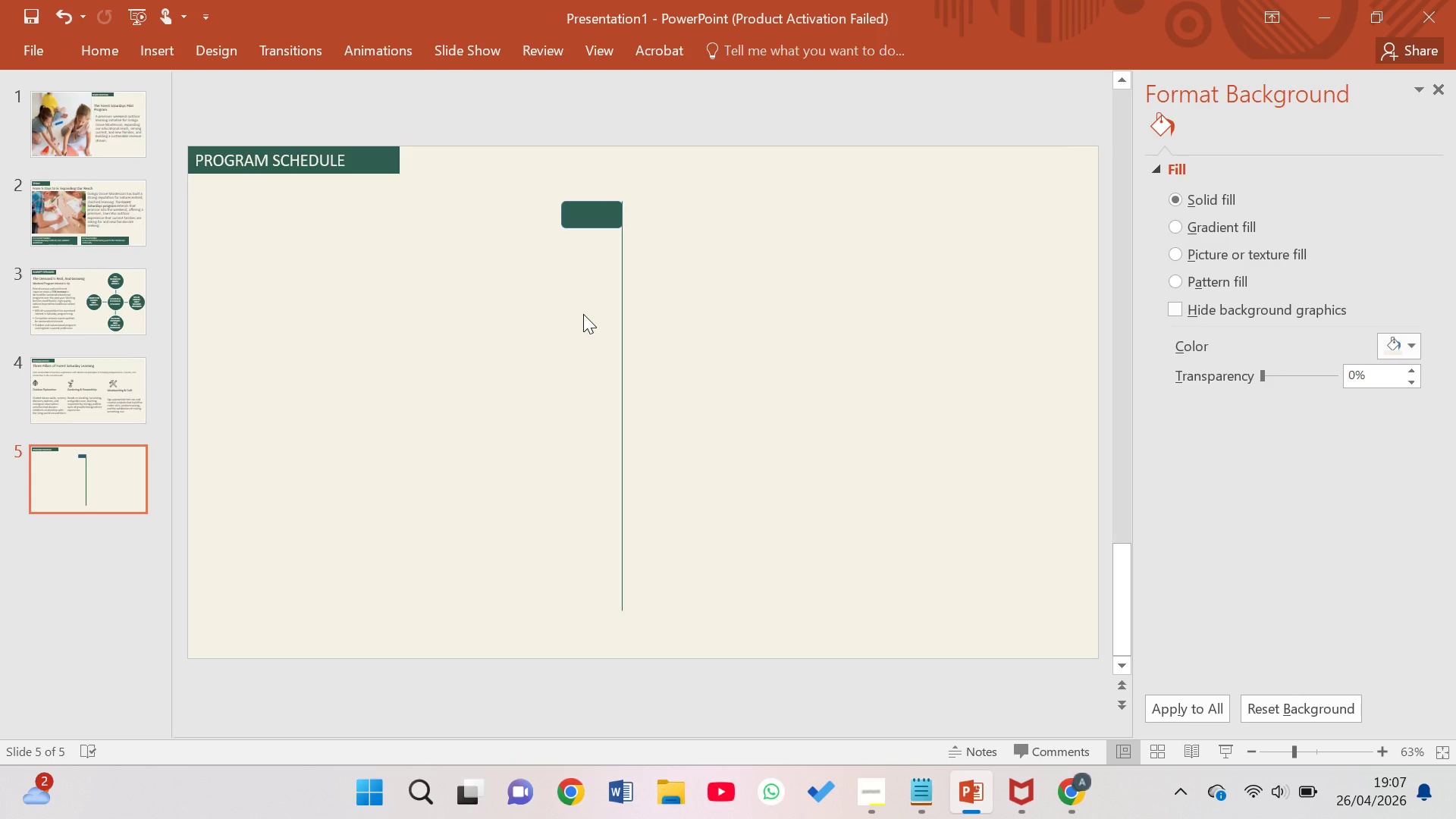 
left_click([588, 217])
 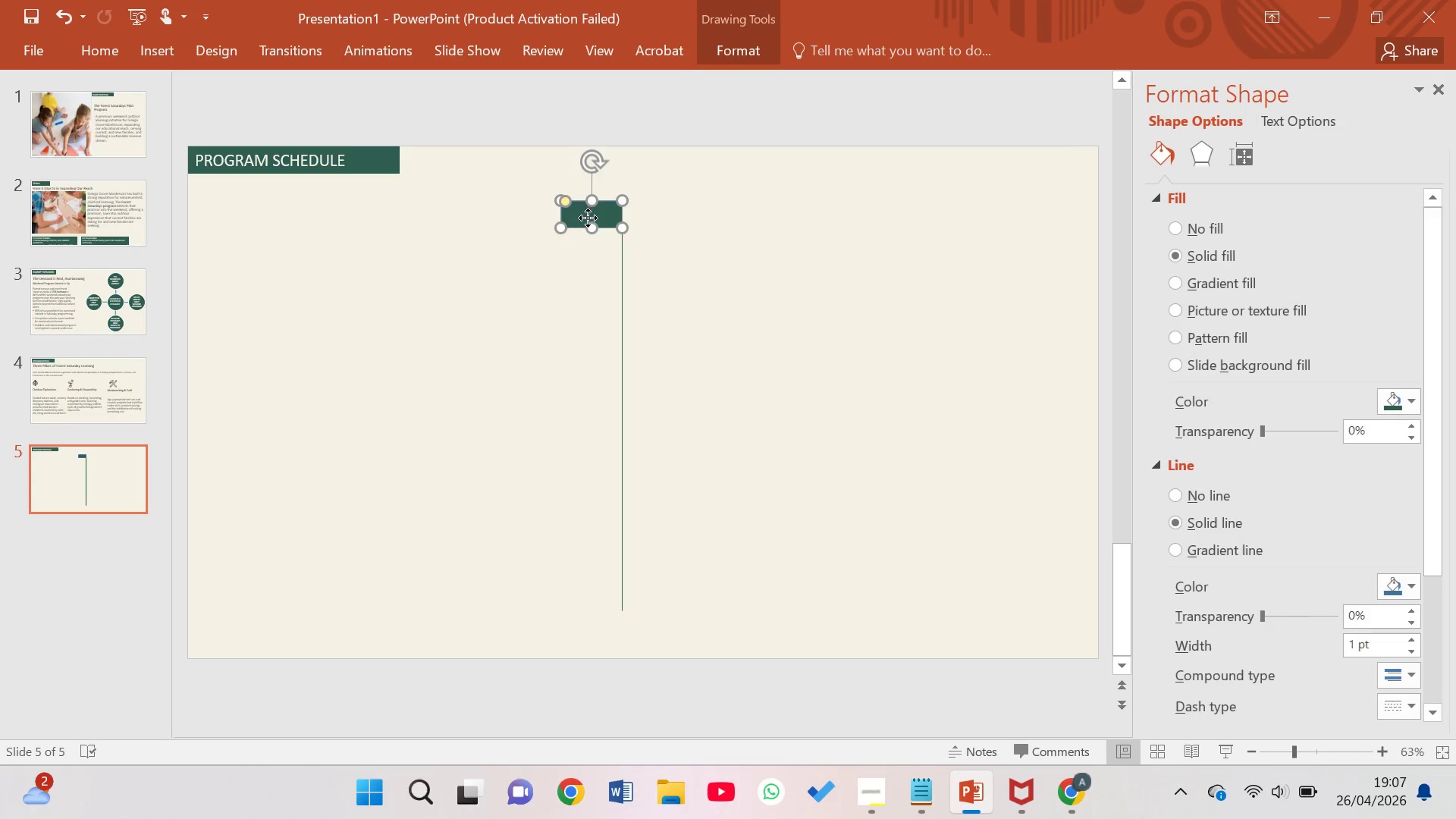 
left_click([588, 218])
 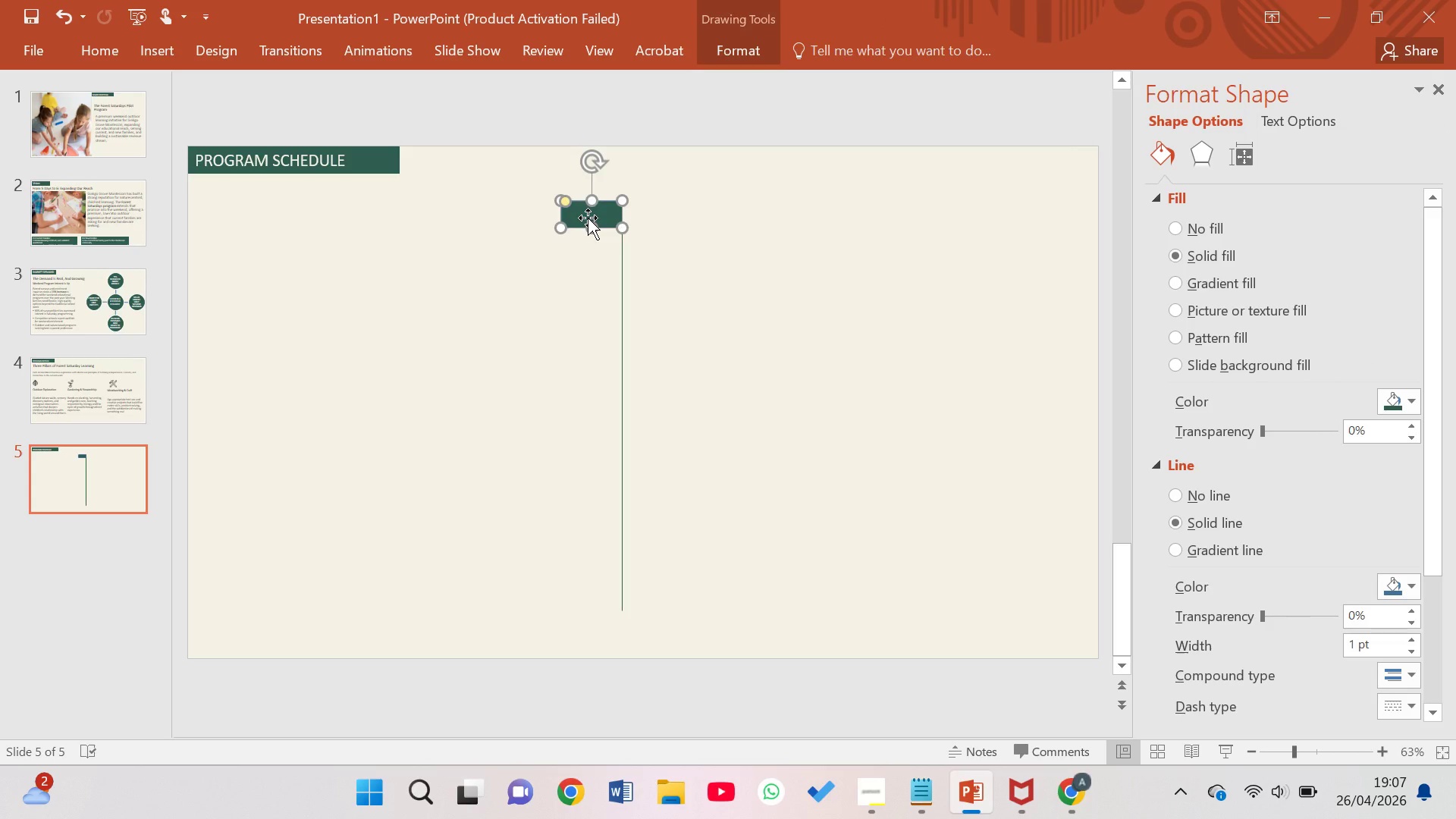 
key(1)
 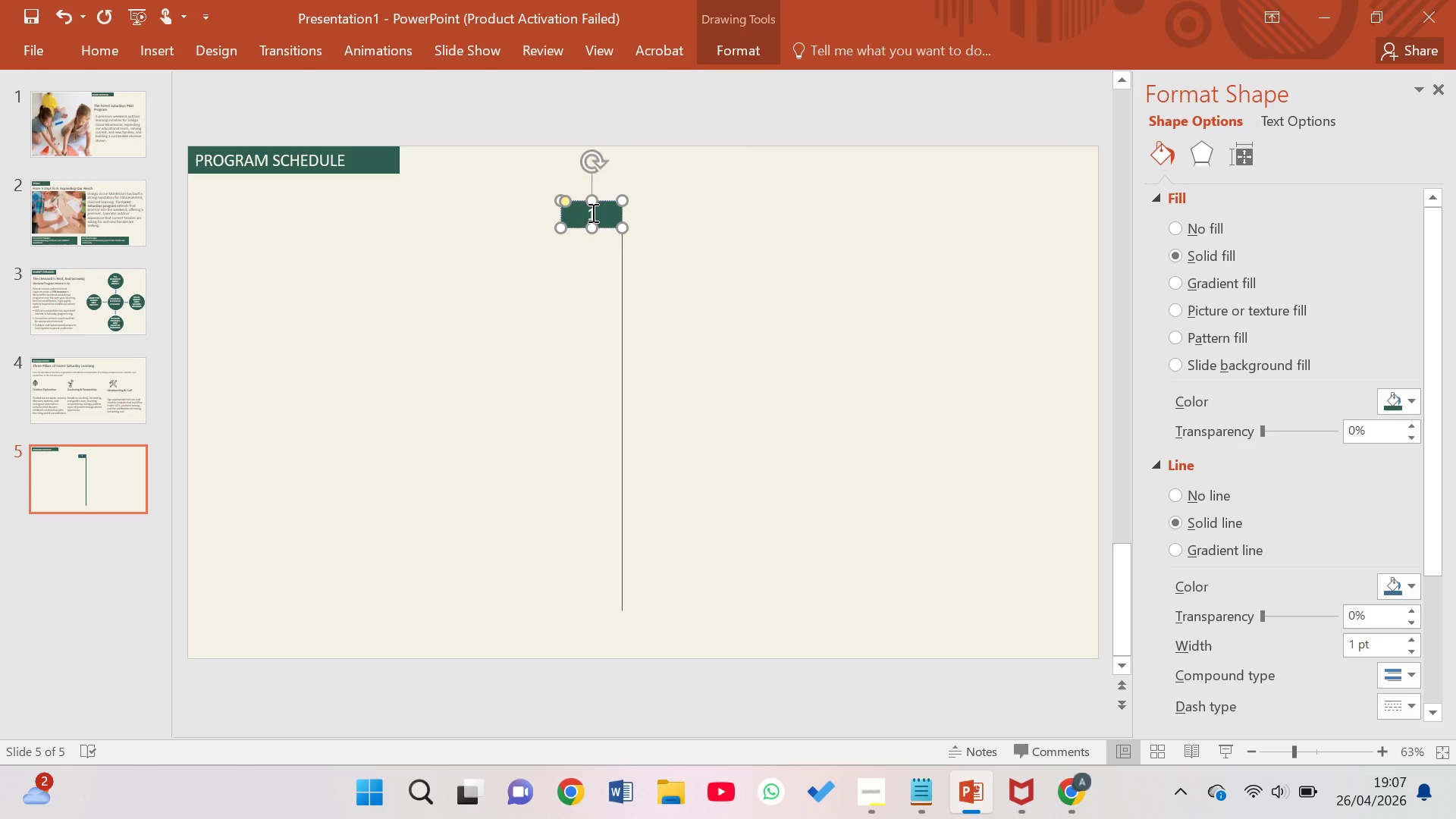 
double_click([592, 209])
 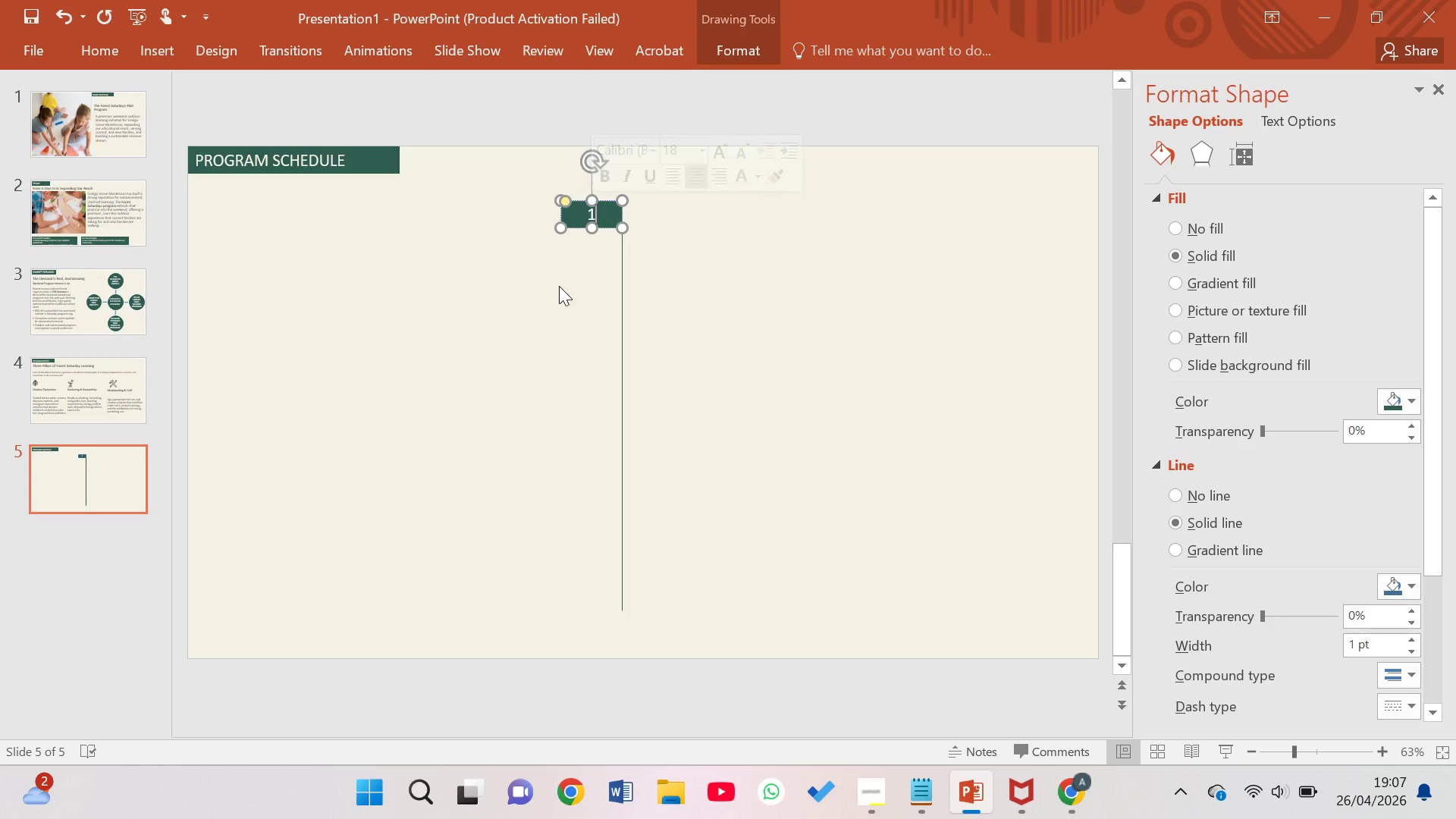 
left_click([551, 291])
 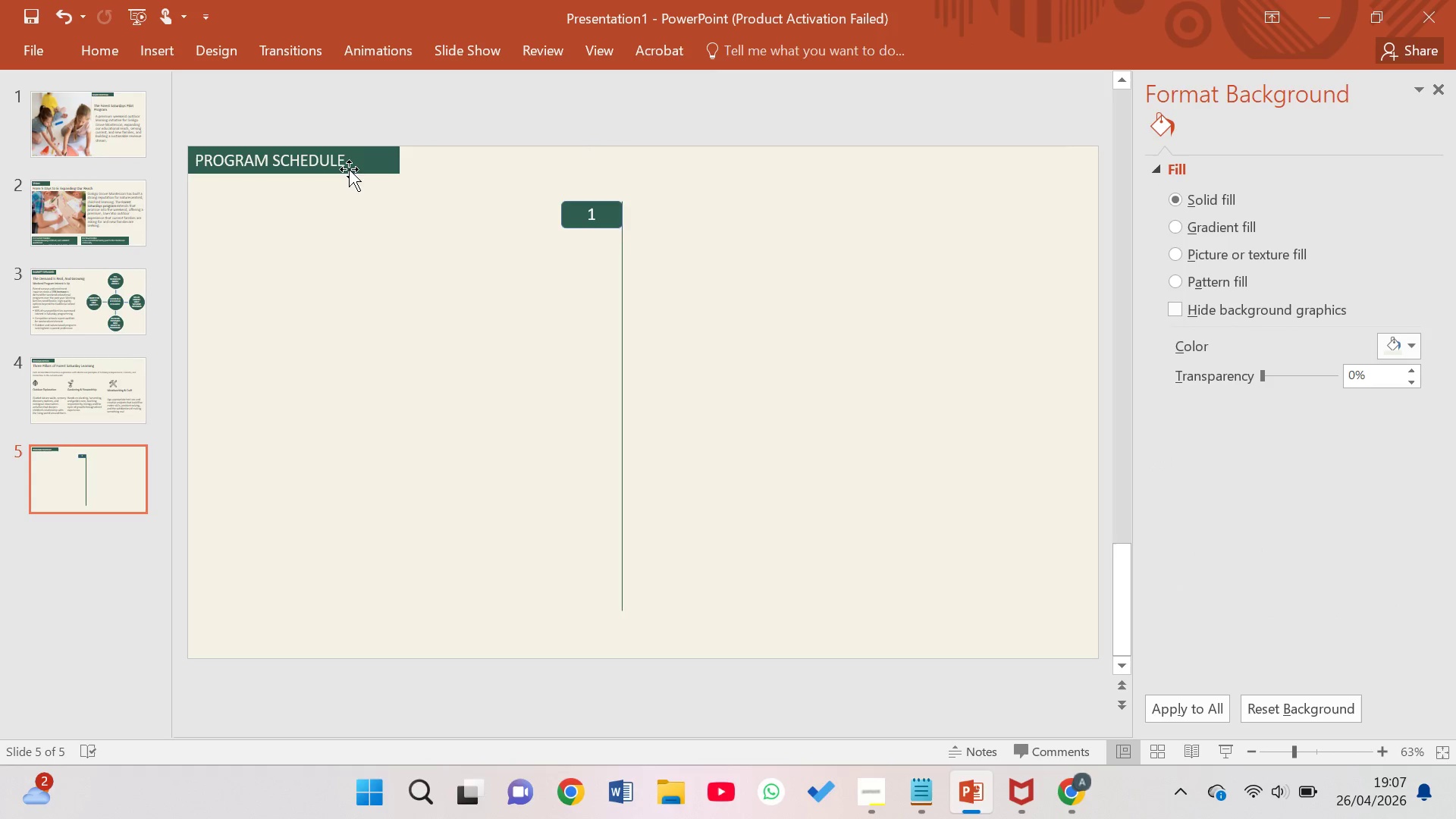 
double_click([337, 160])
 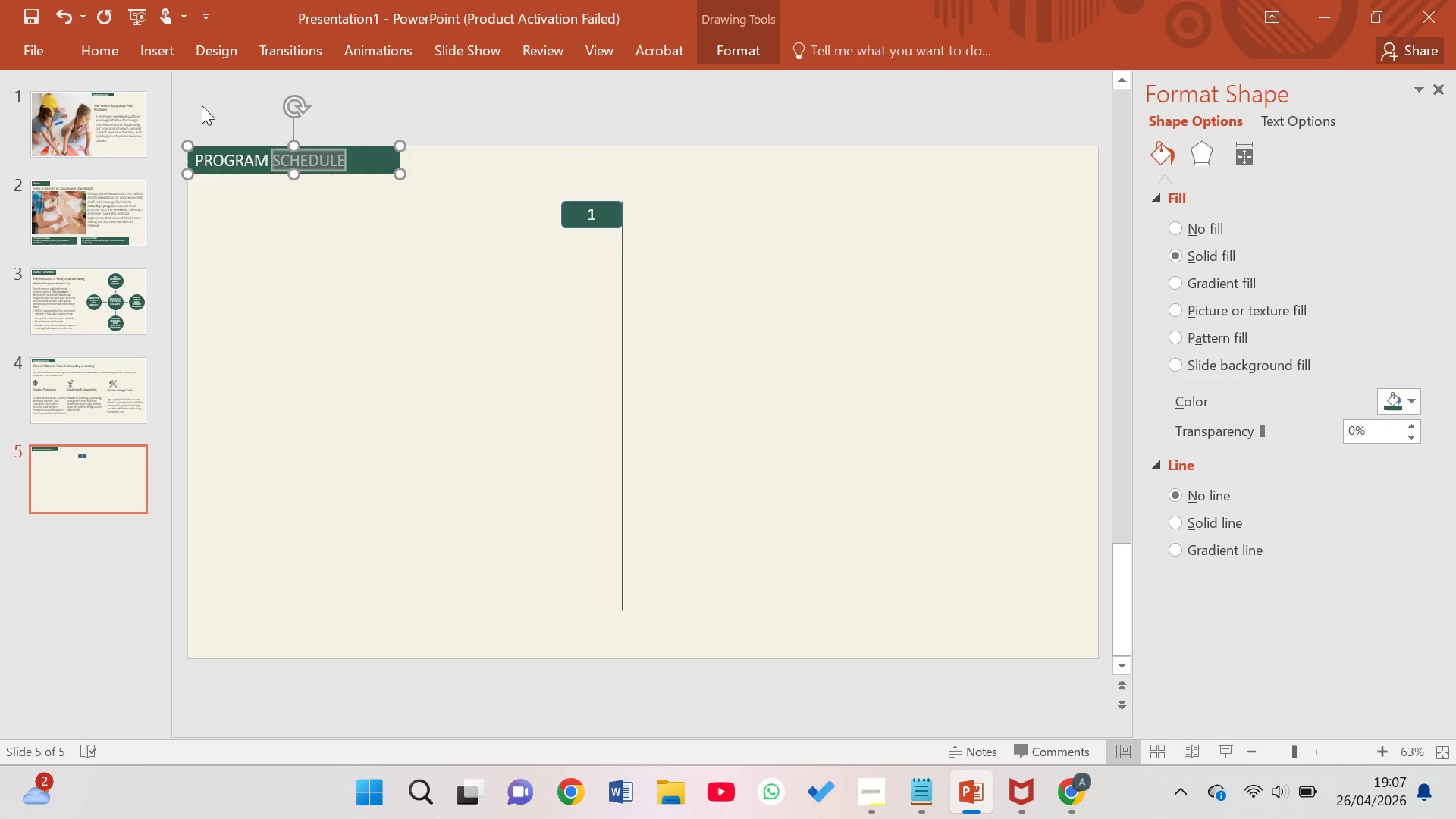 
left_click_drag(start_coordinate=[102, 55], to_coordinate=[513, 126])
 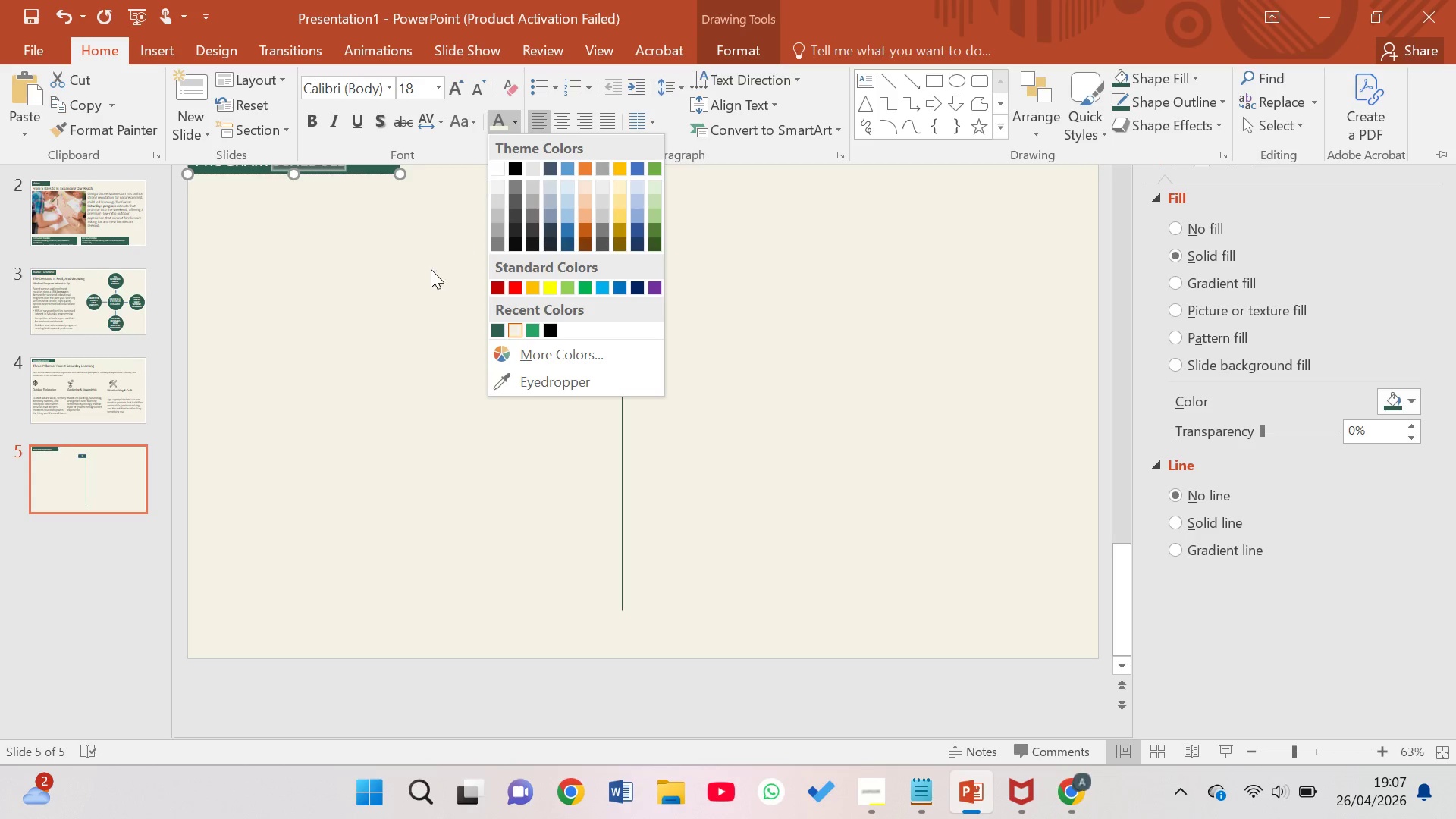 
left_click([513, 126])
 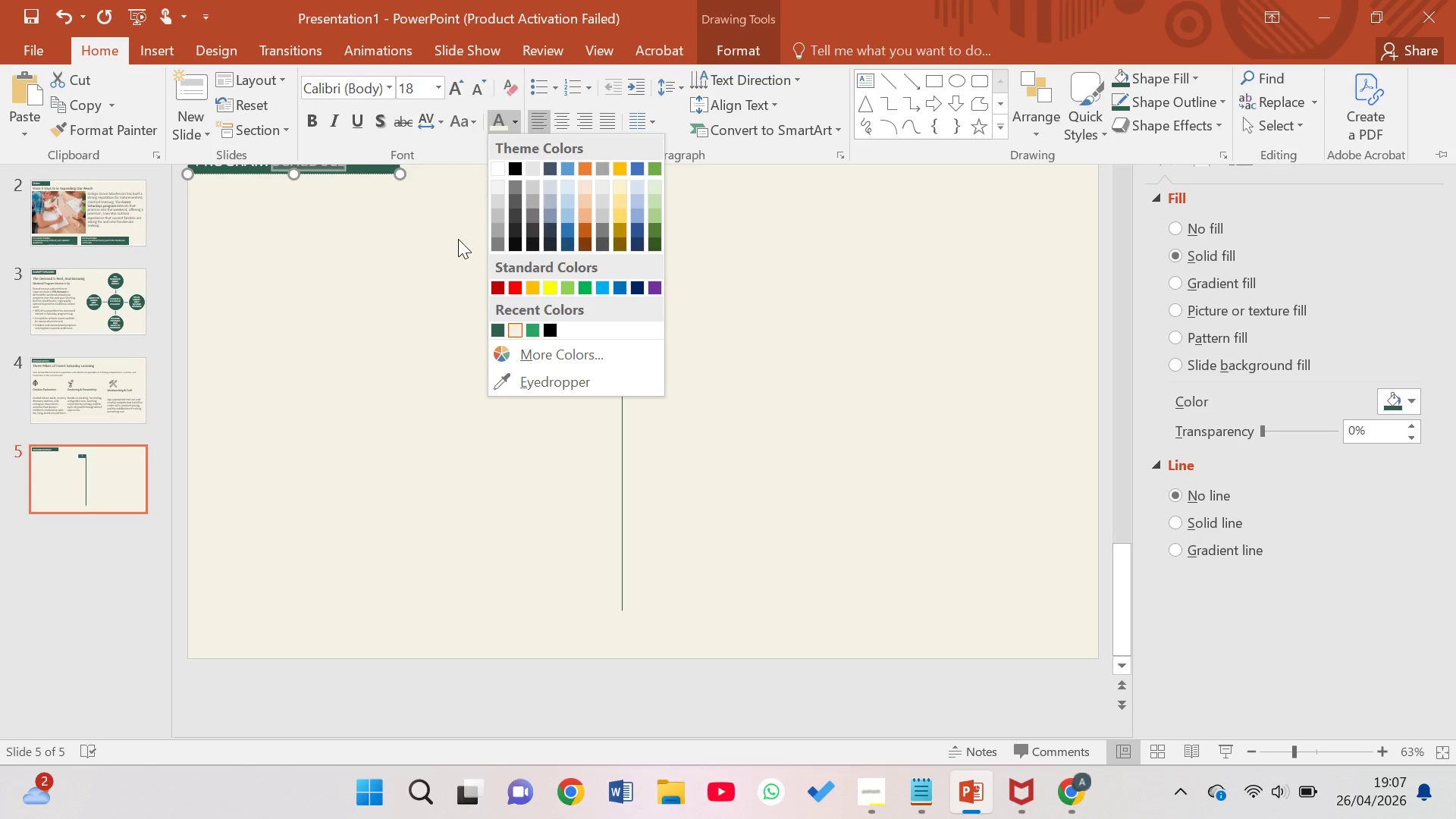 
left_click([424, 273])
 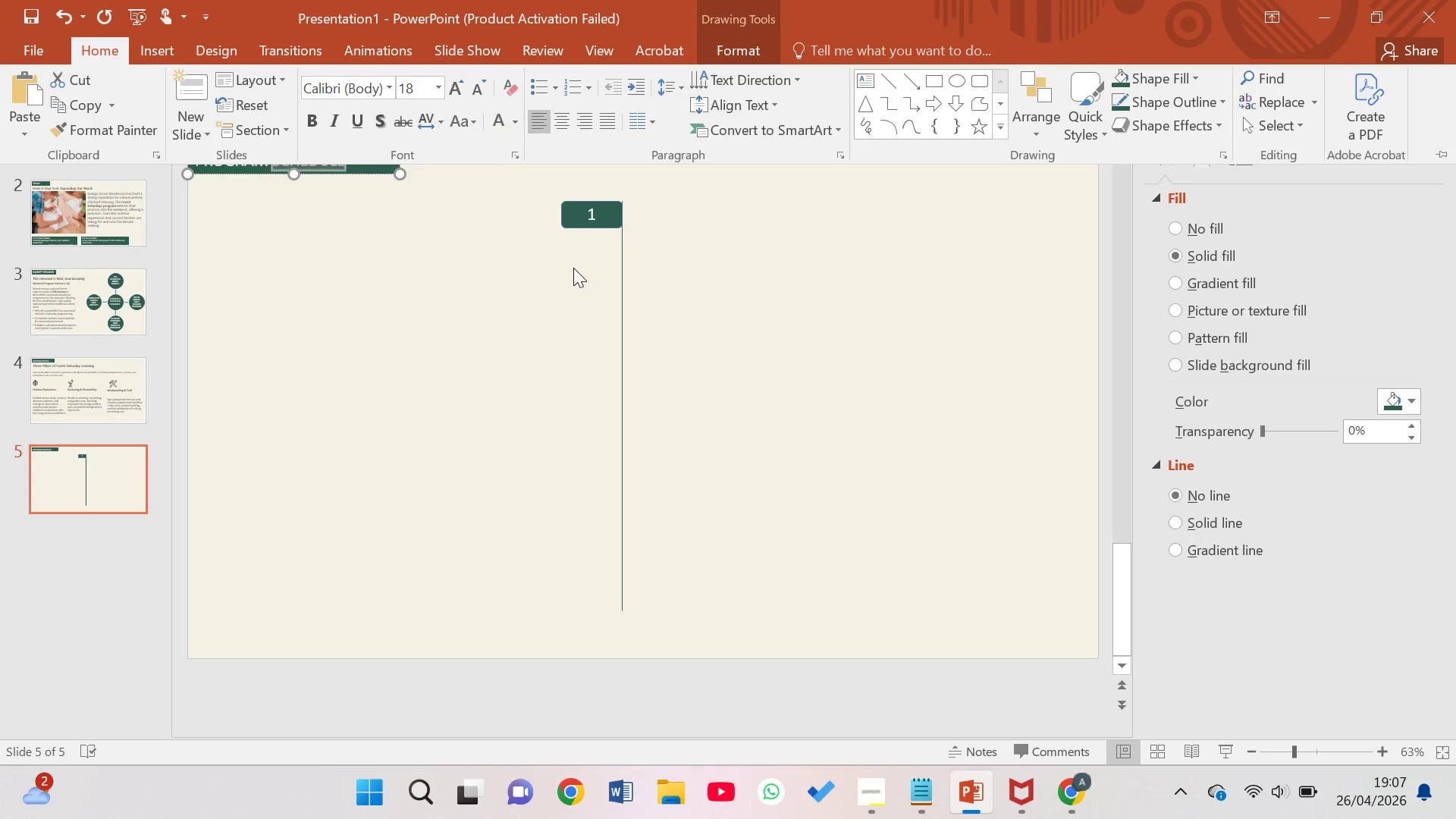 
left_click([443, 299])
 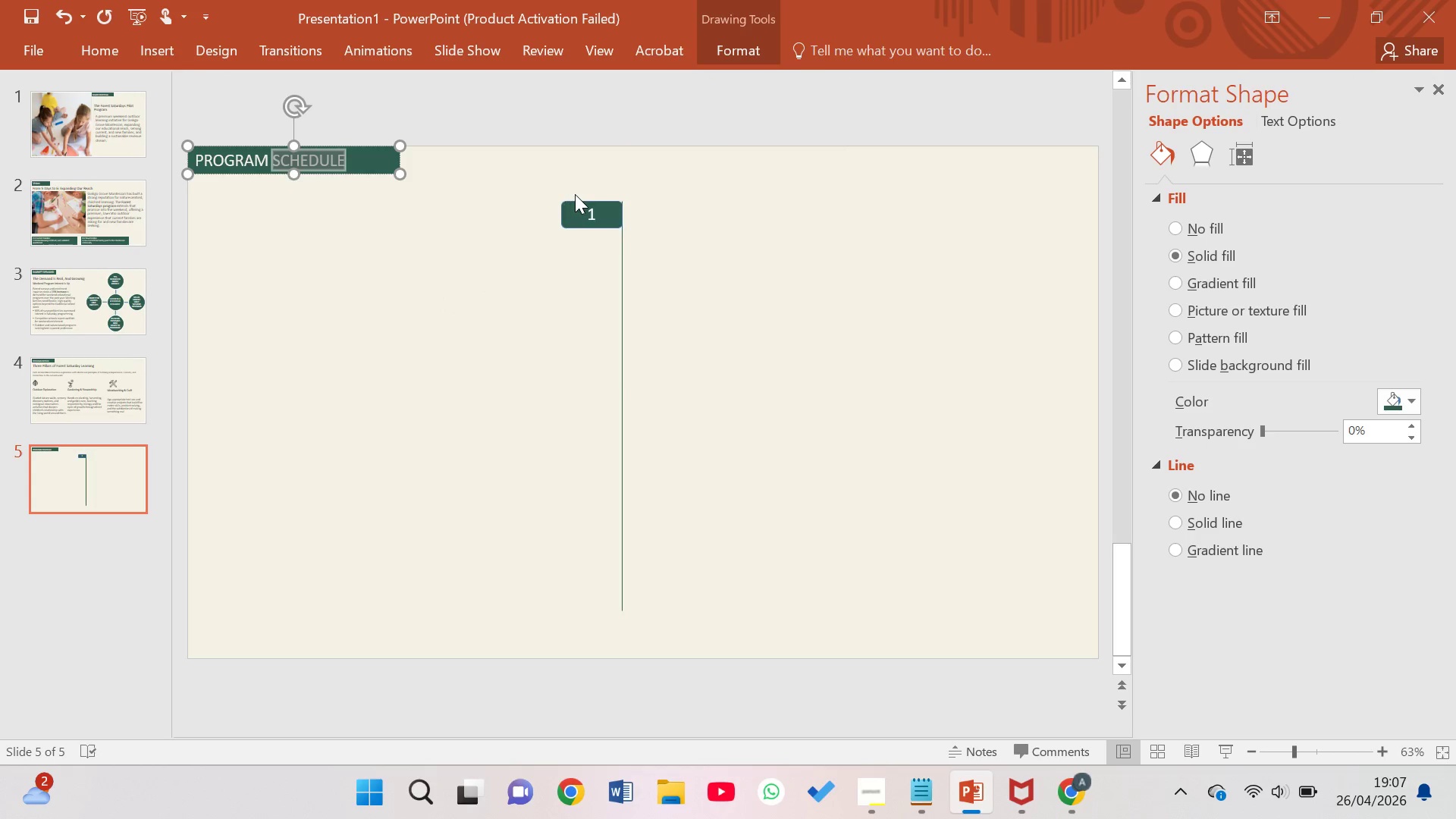 
left_click([581, 211])
 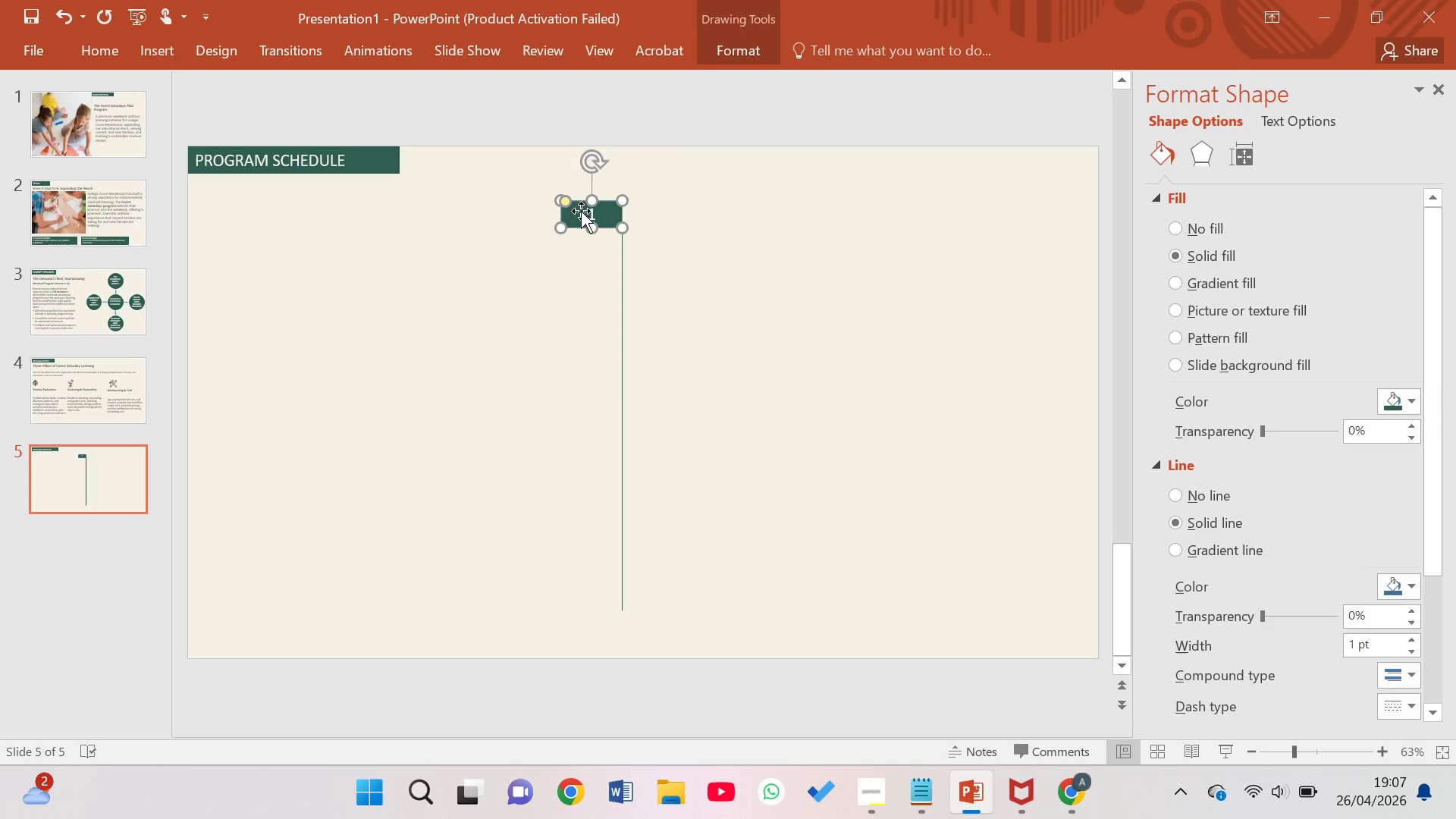 
key(Control+D)
 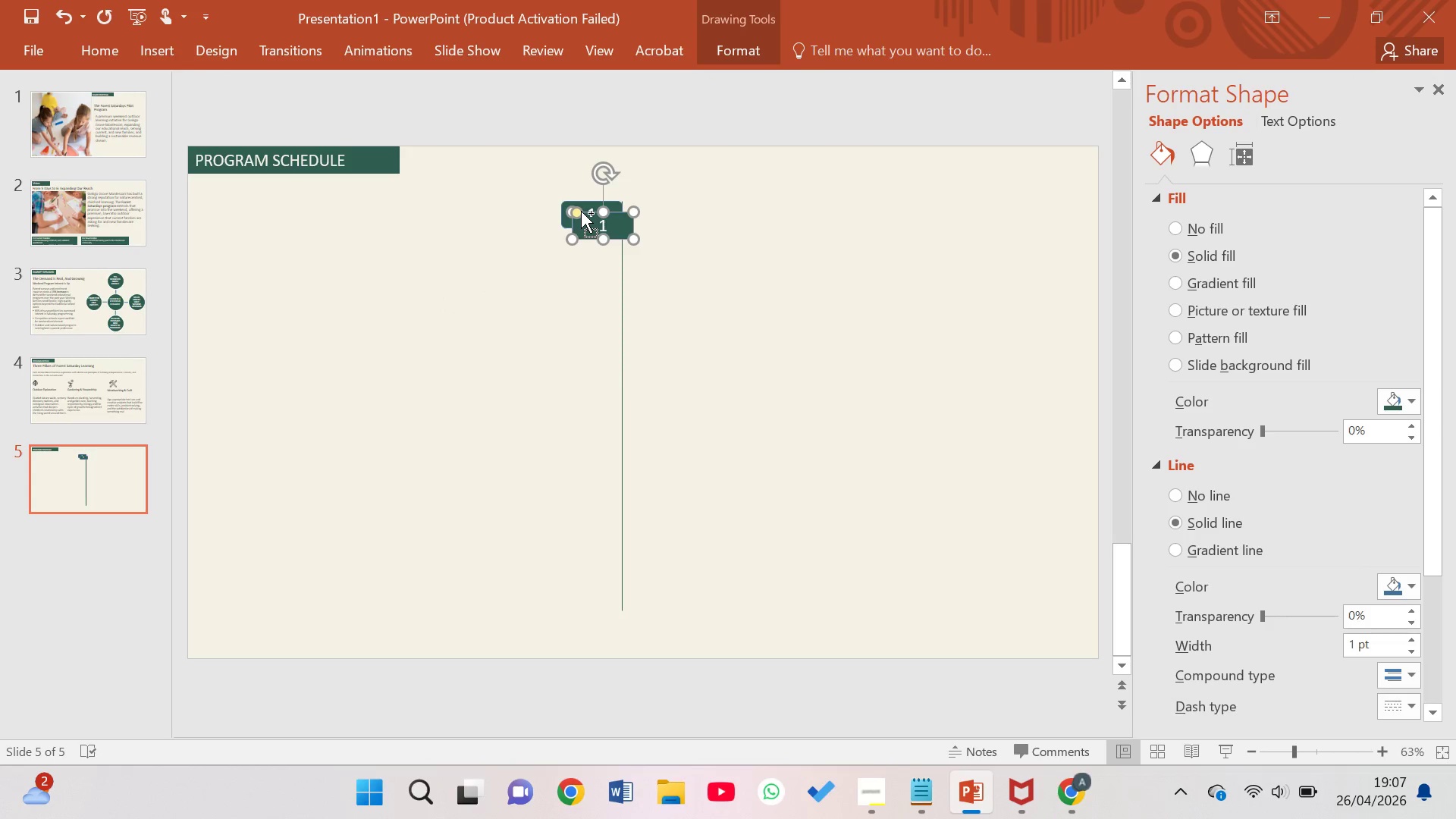 
key(Control+D)
 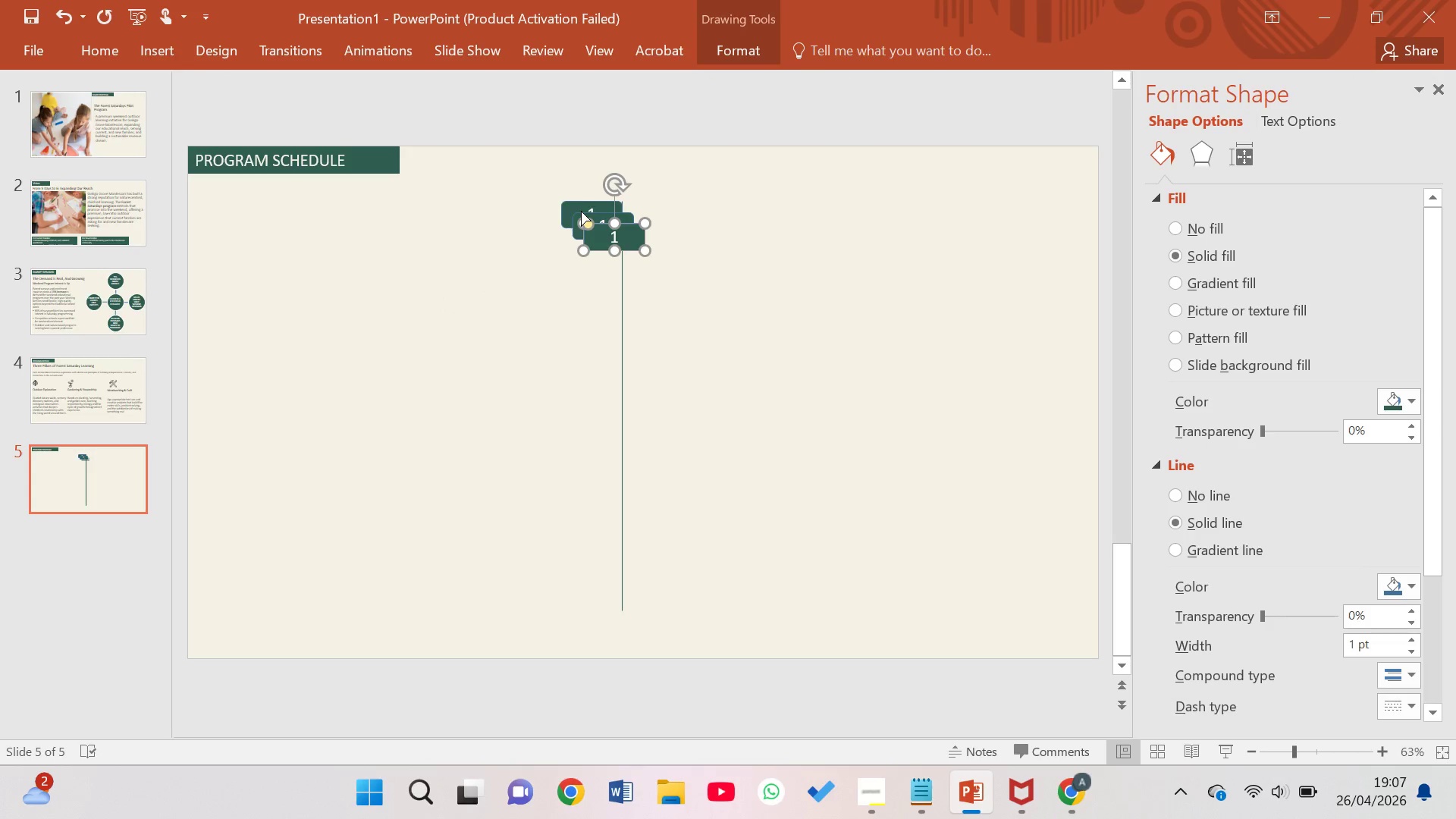 
key(Control+D)
 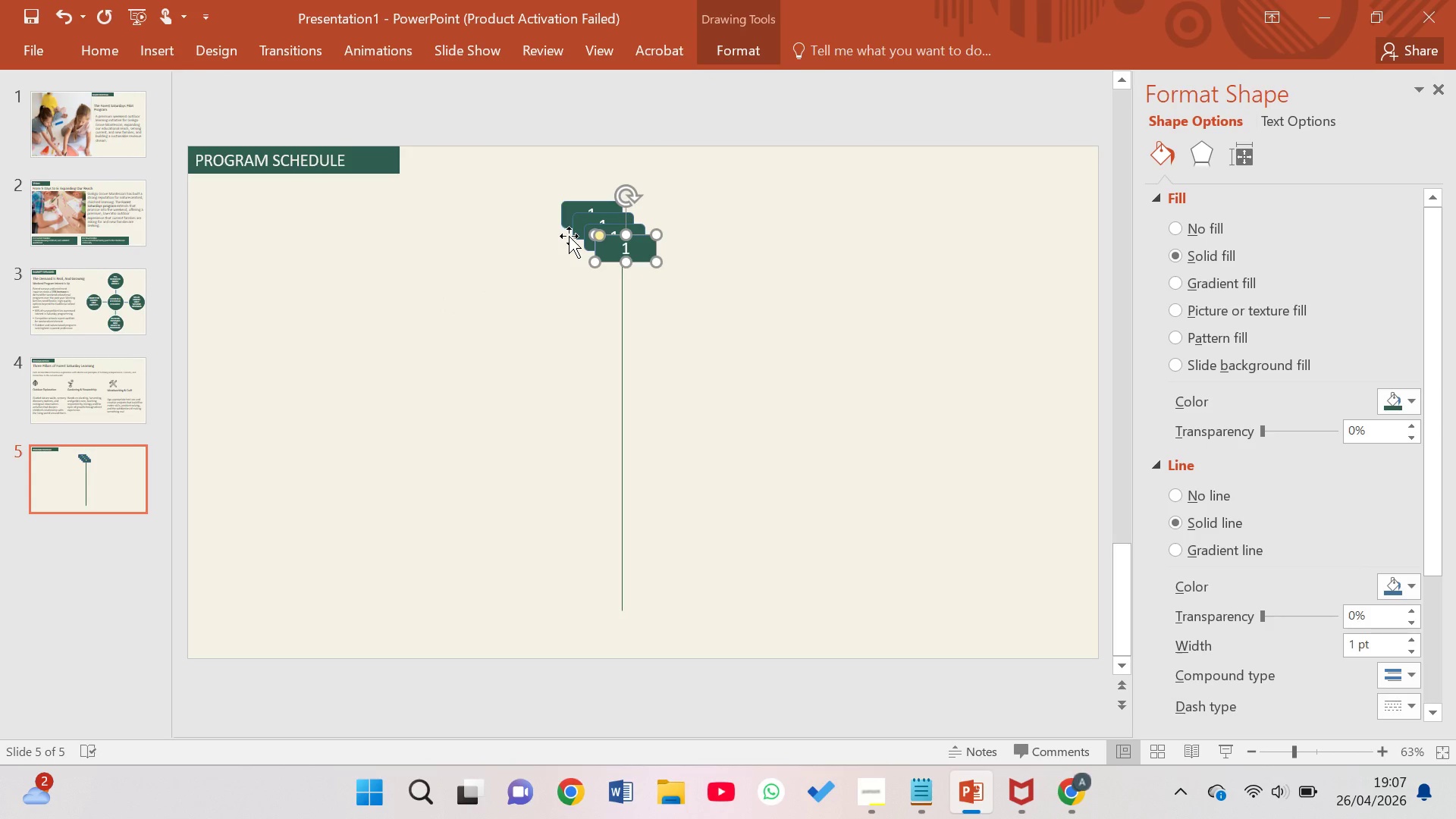 
left_click_drag(start_coordinate=[604, 244], to_coordinate=[570, 578])
 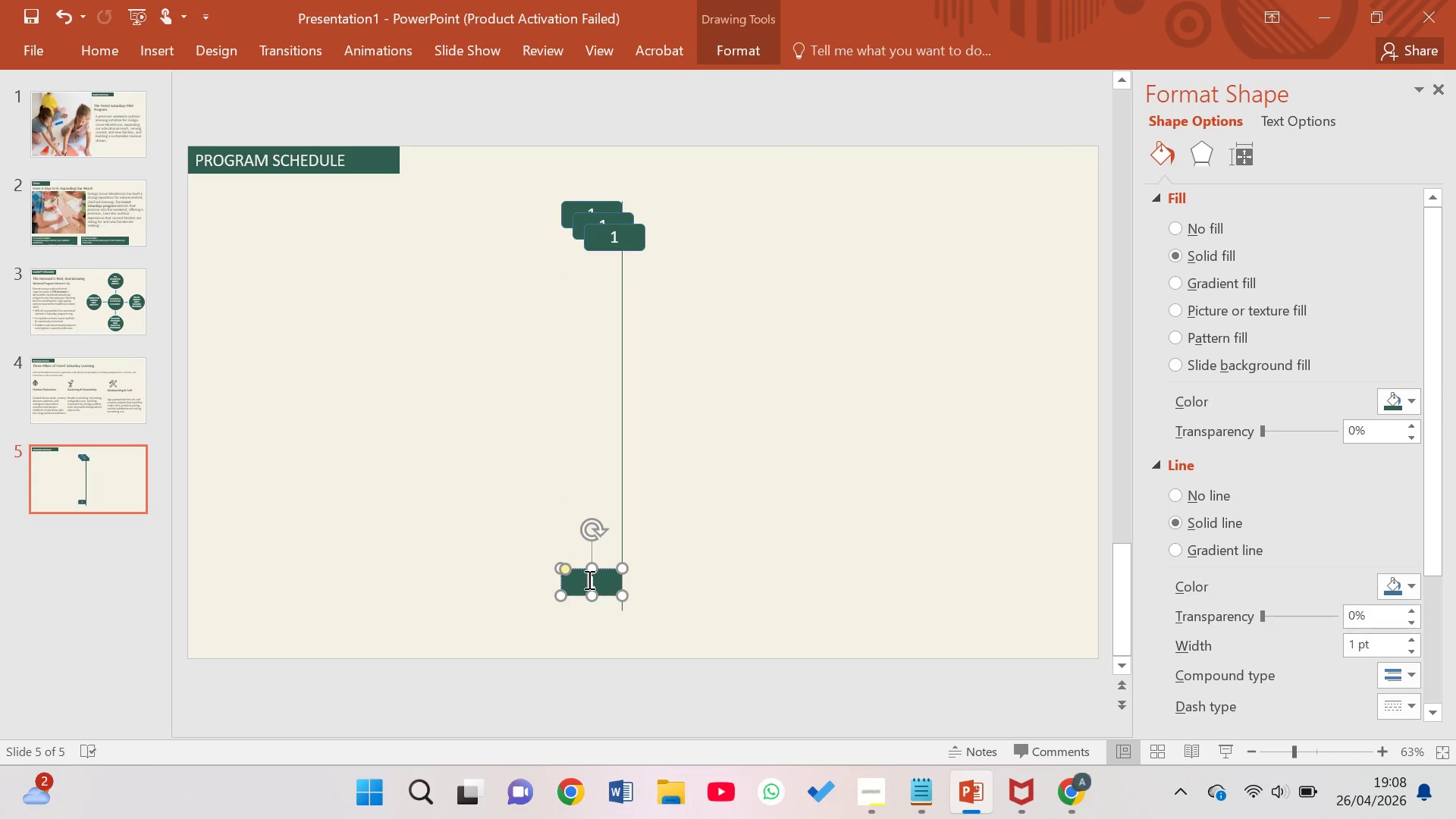 
double_click([588, 579])
 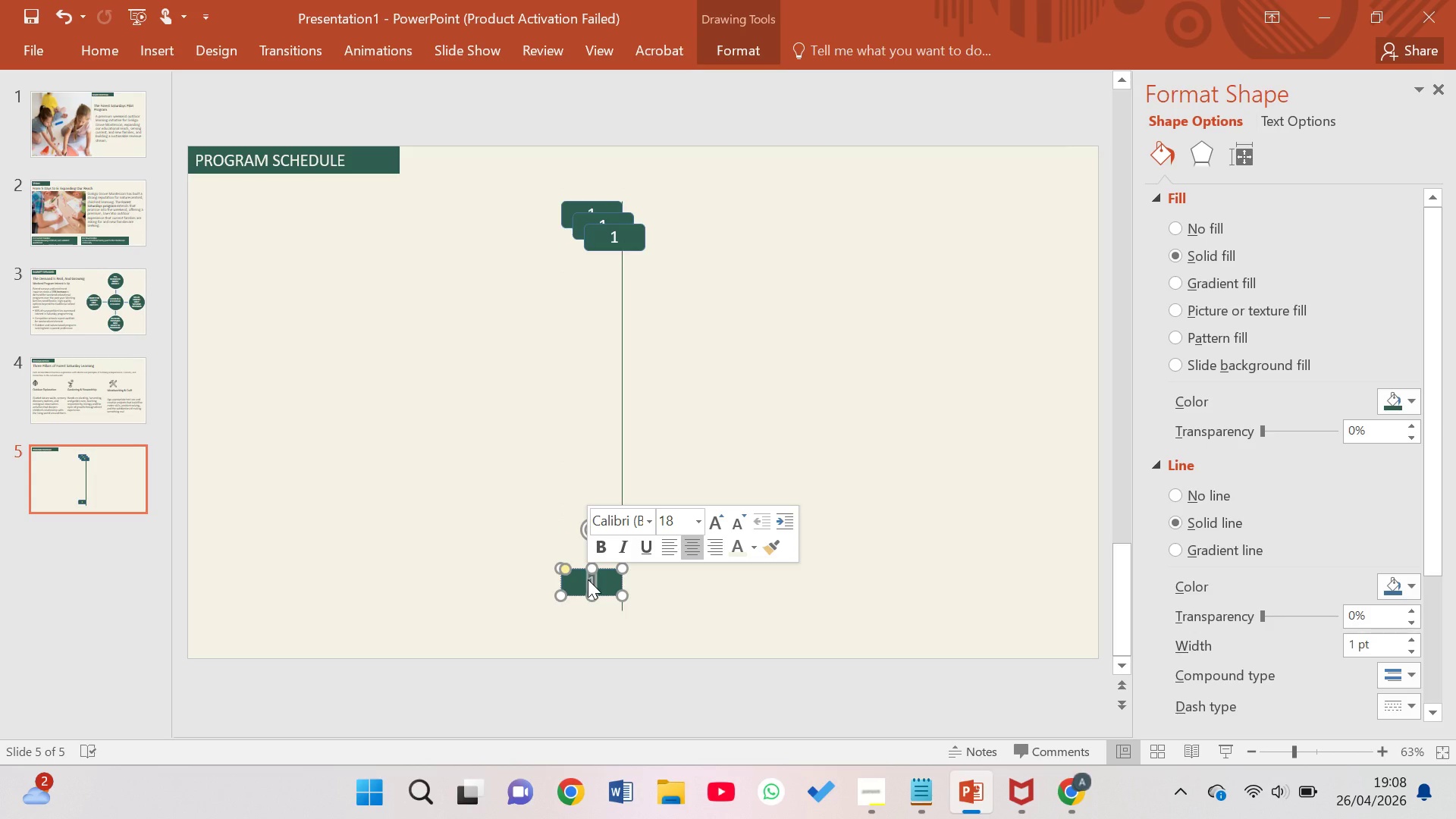 
key(4)
 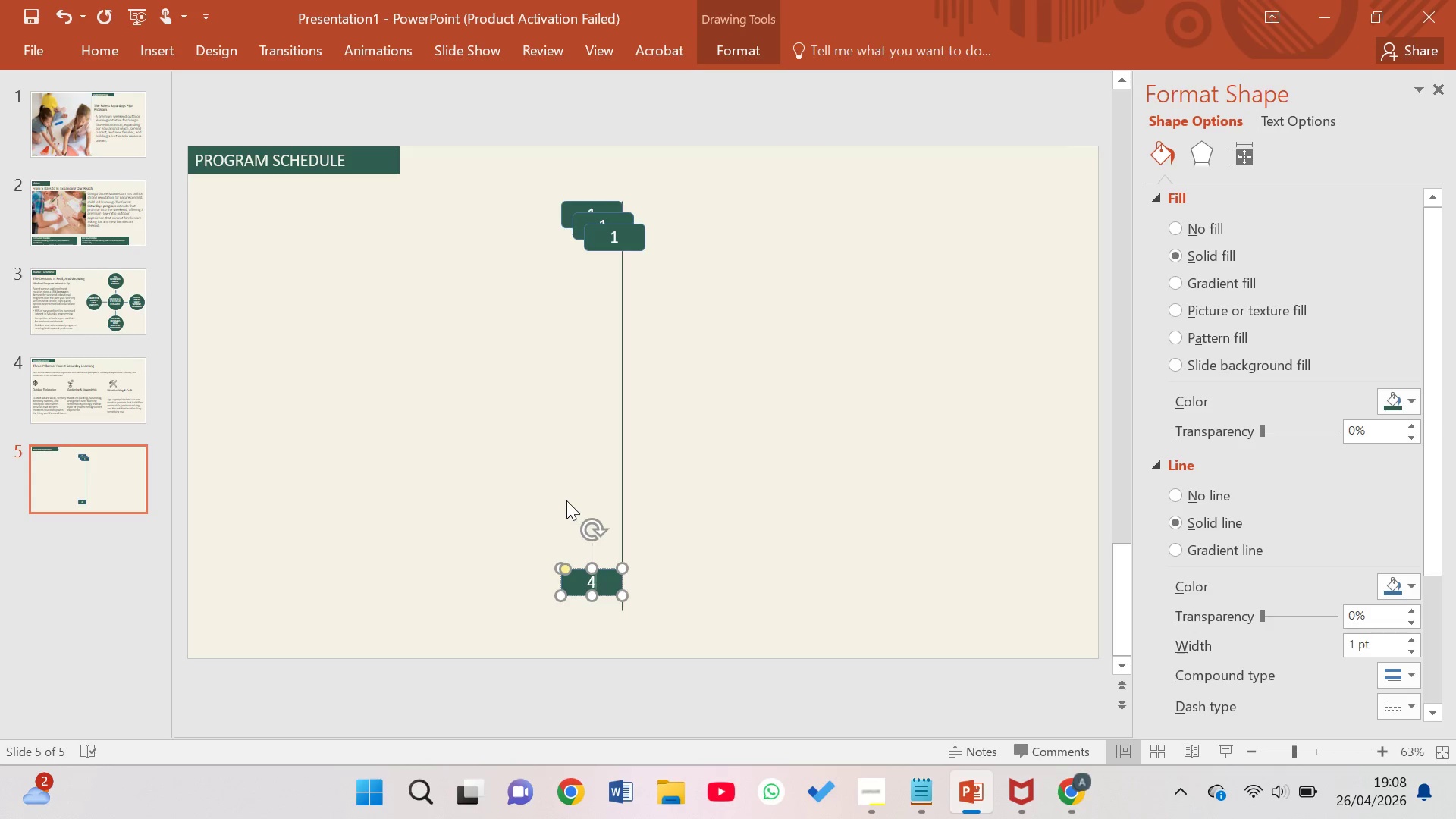 
wait(13.02)
 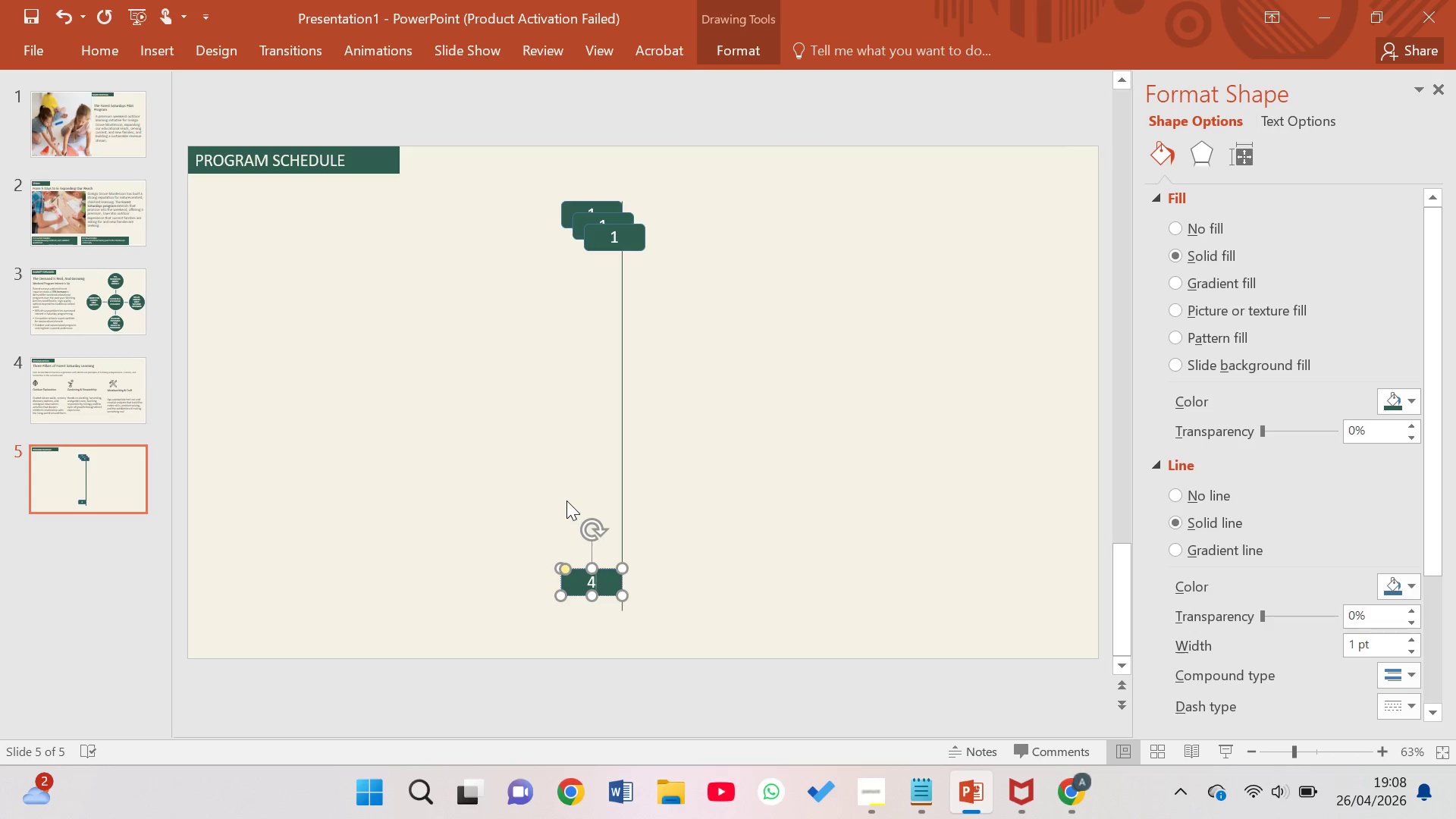 
left_click_drag(start_coordinate=[585, 243], to_coordinate=[566, 472])
 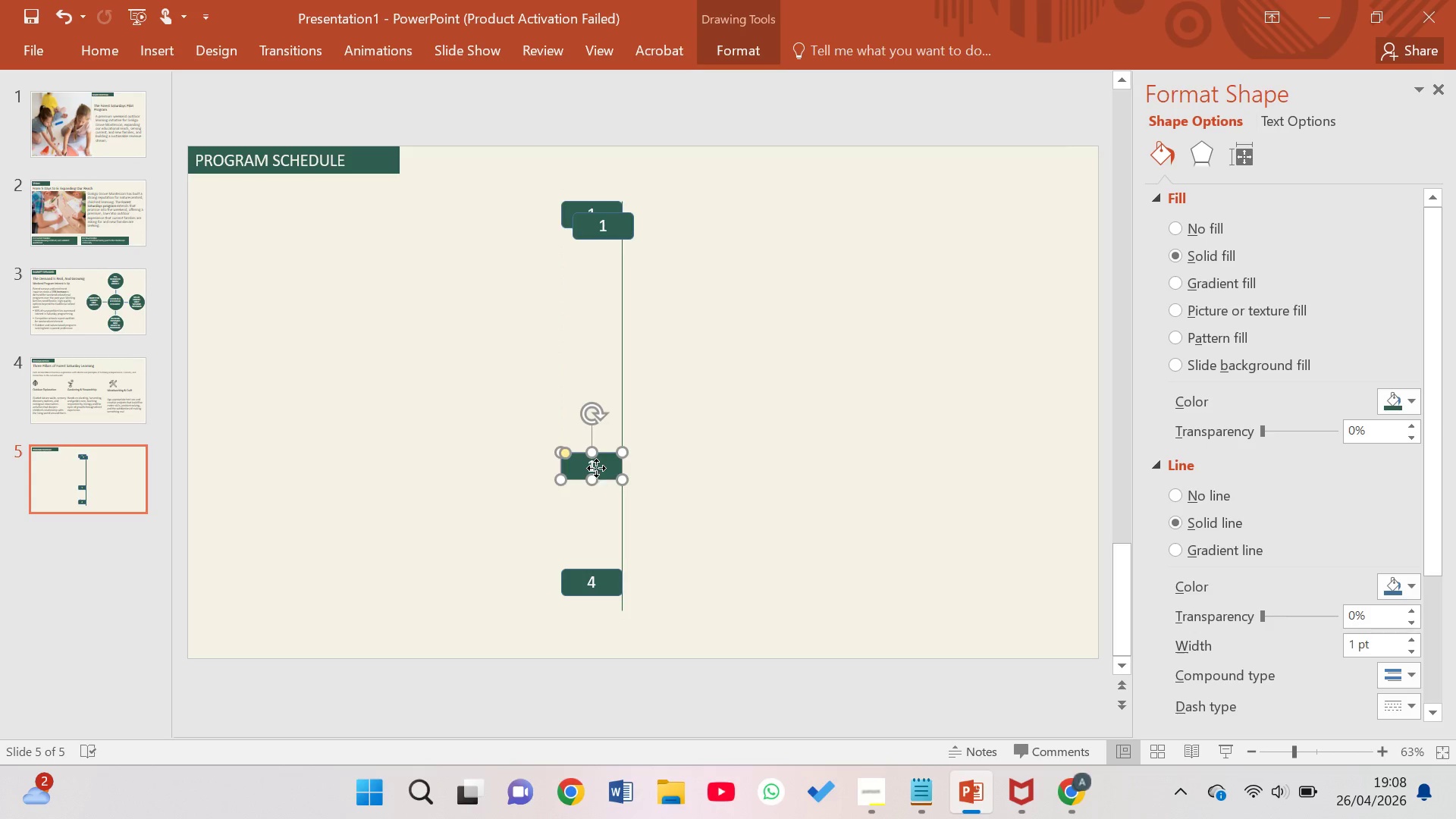 
double_click([596, 468])
 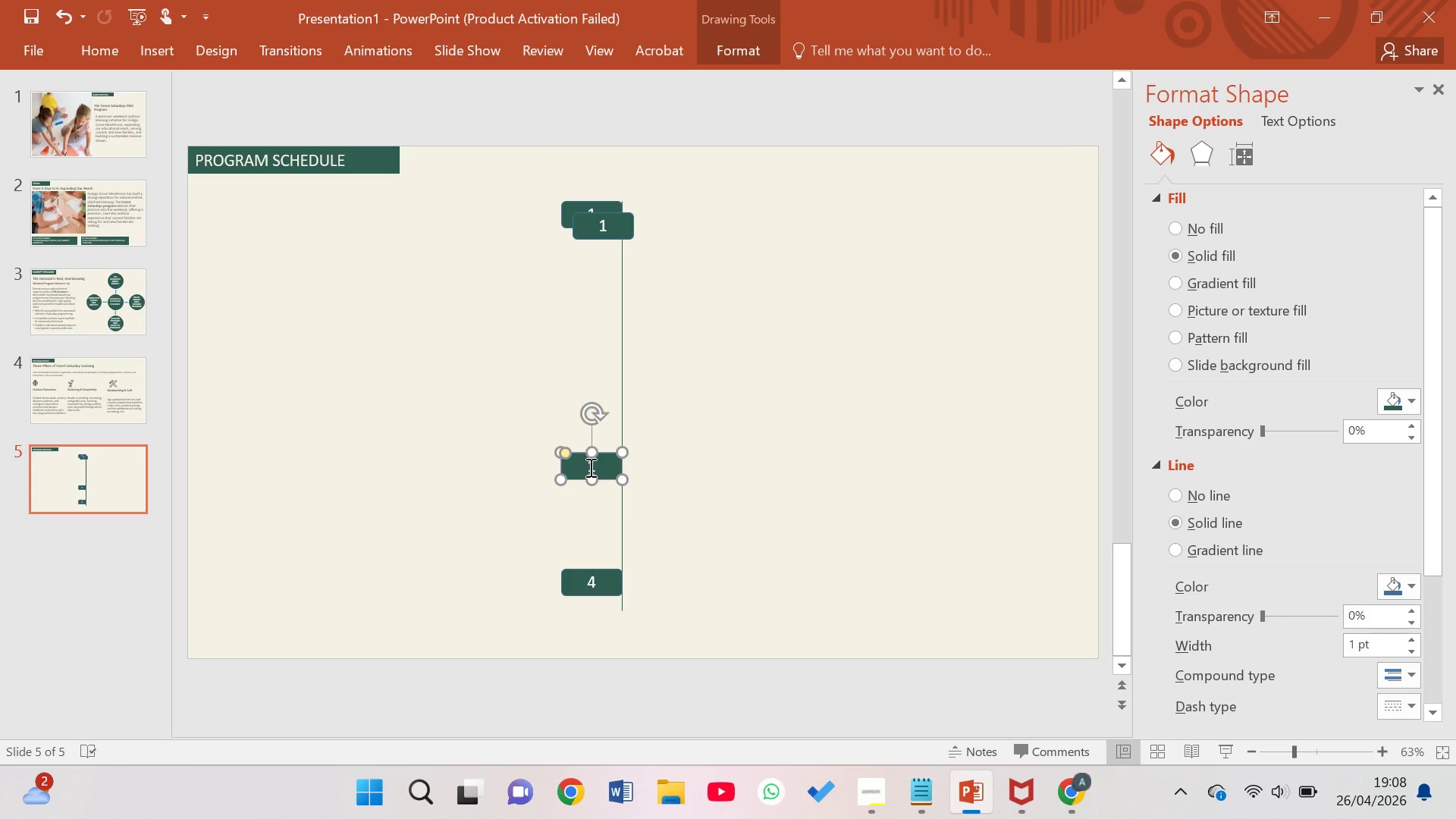 
double_click([589, 467])
 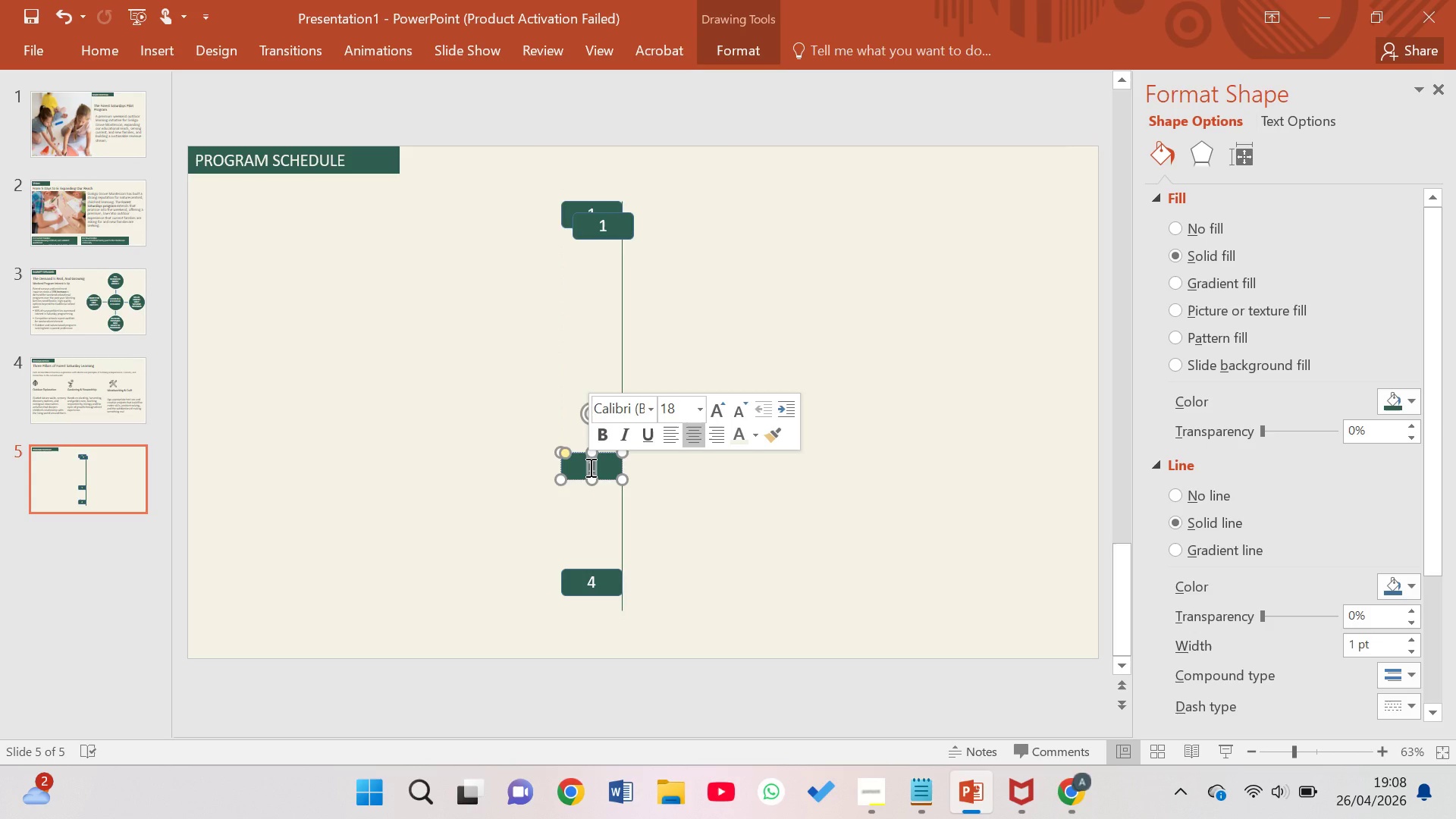 
key(3)
 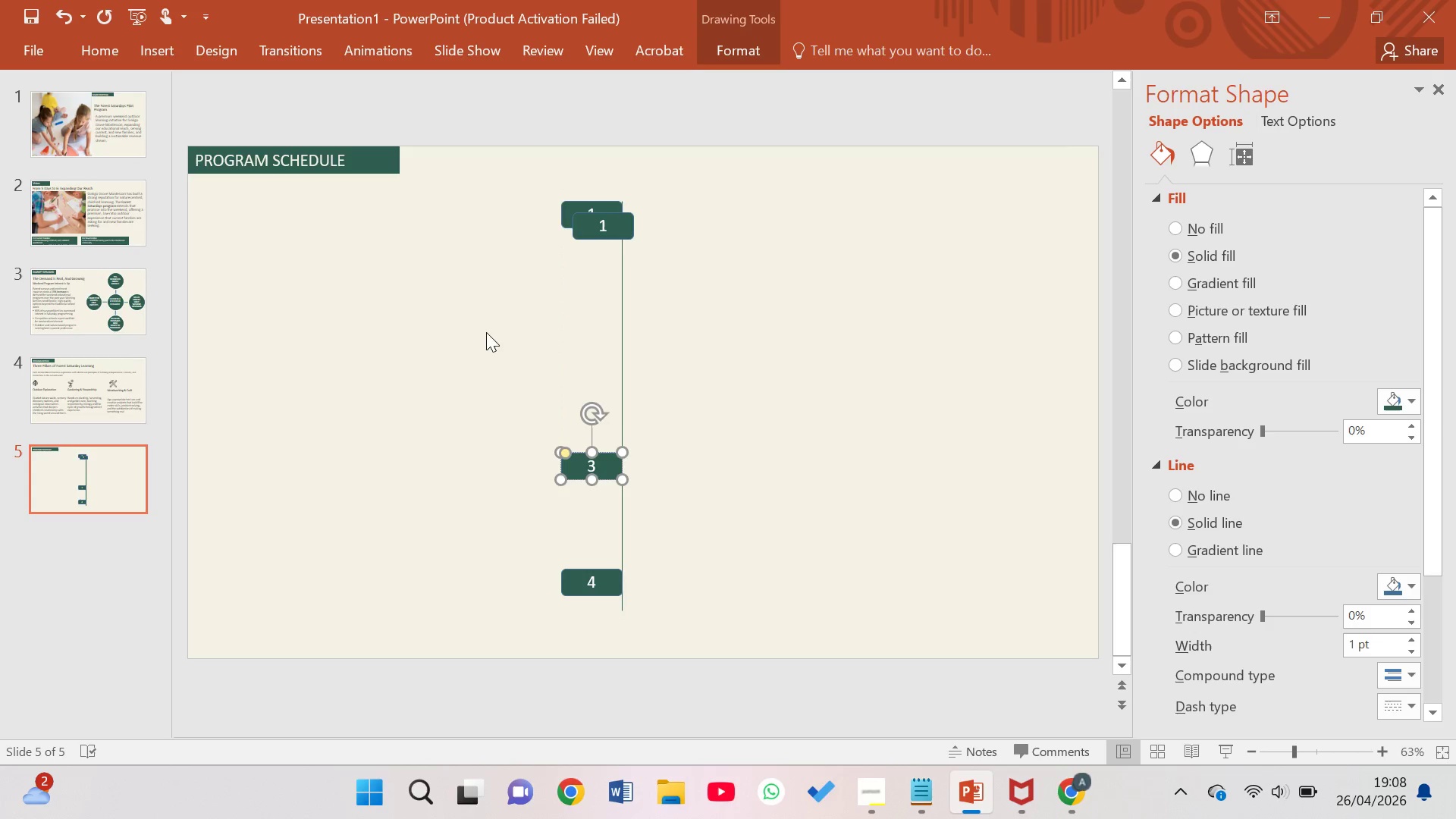 
left_click_drag(start_coordinate=[595, 228], to_coordinate=[541, 342])
 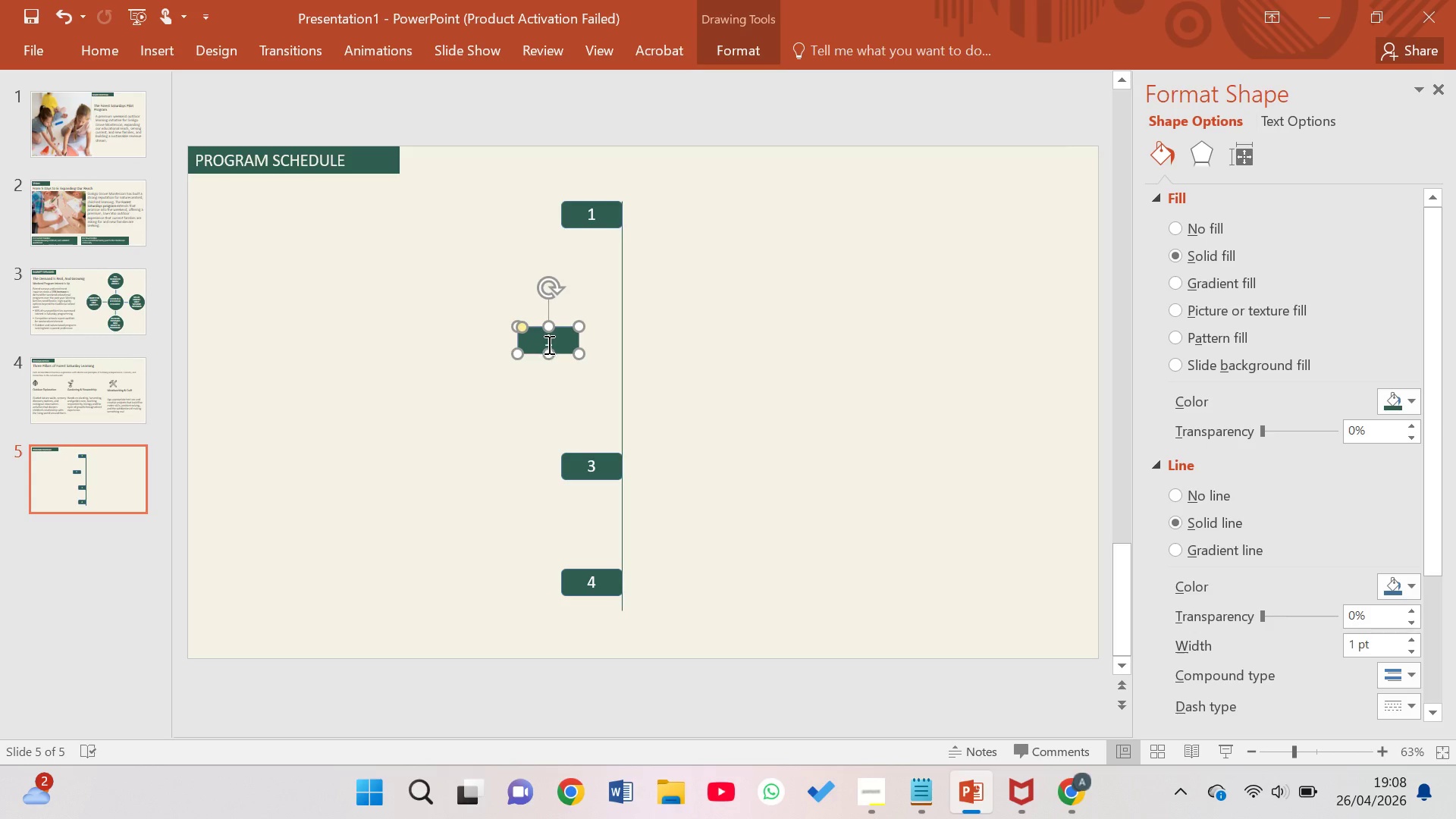 
left_click([551, 347])
 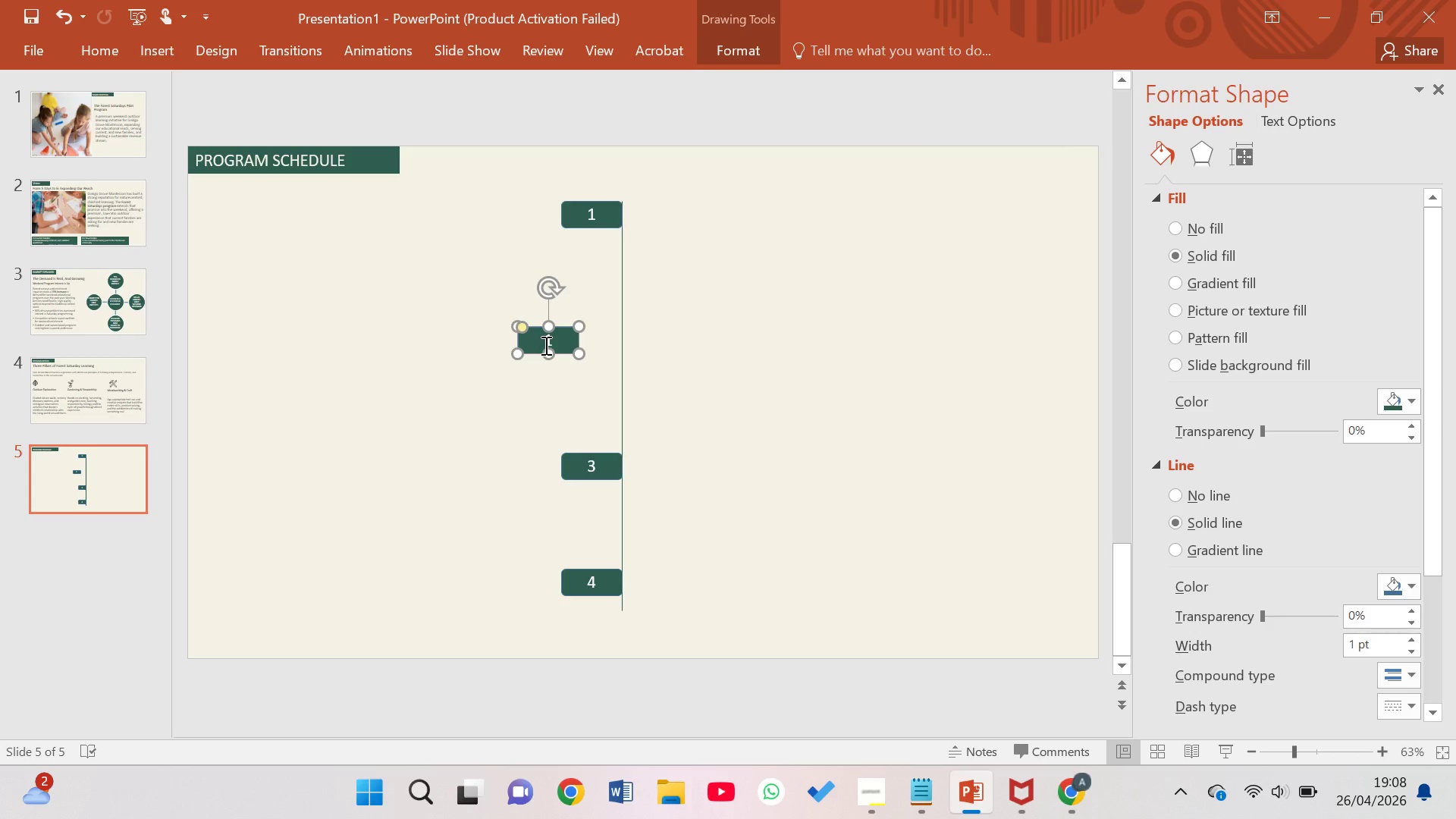 
left_click_drag(start_coordinate=[544, 345], to_coordinate=[613, 359])
 